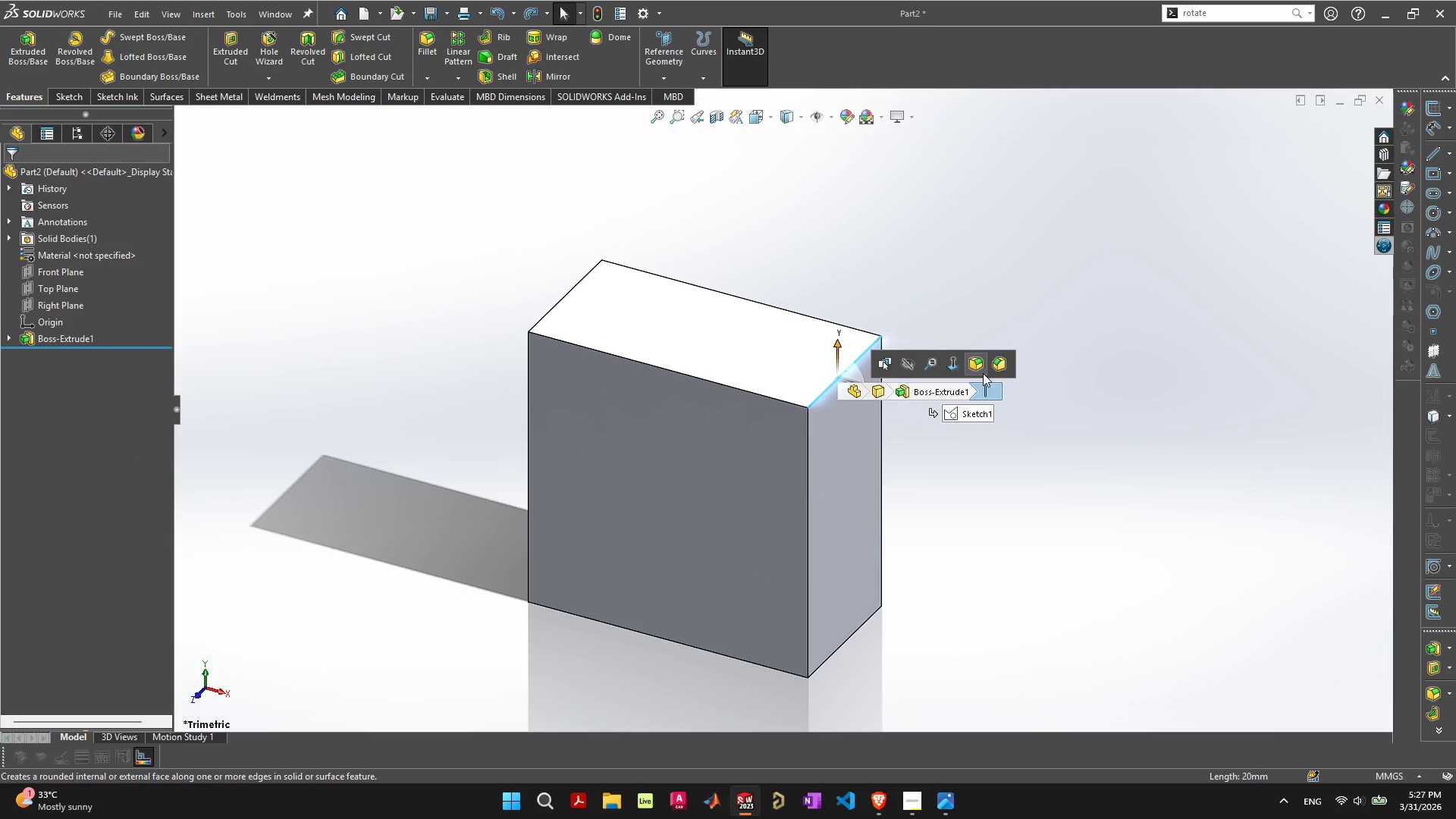 
left_click([995, 369])
 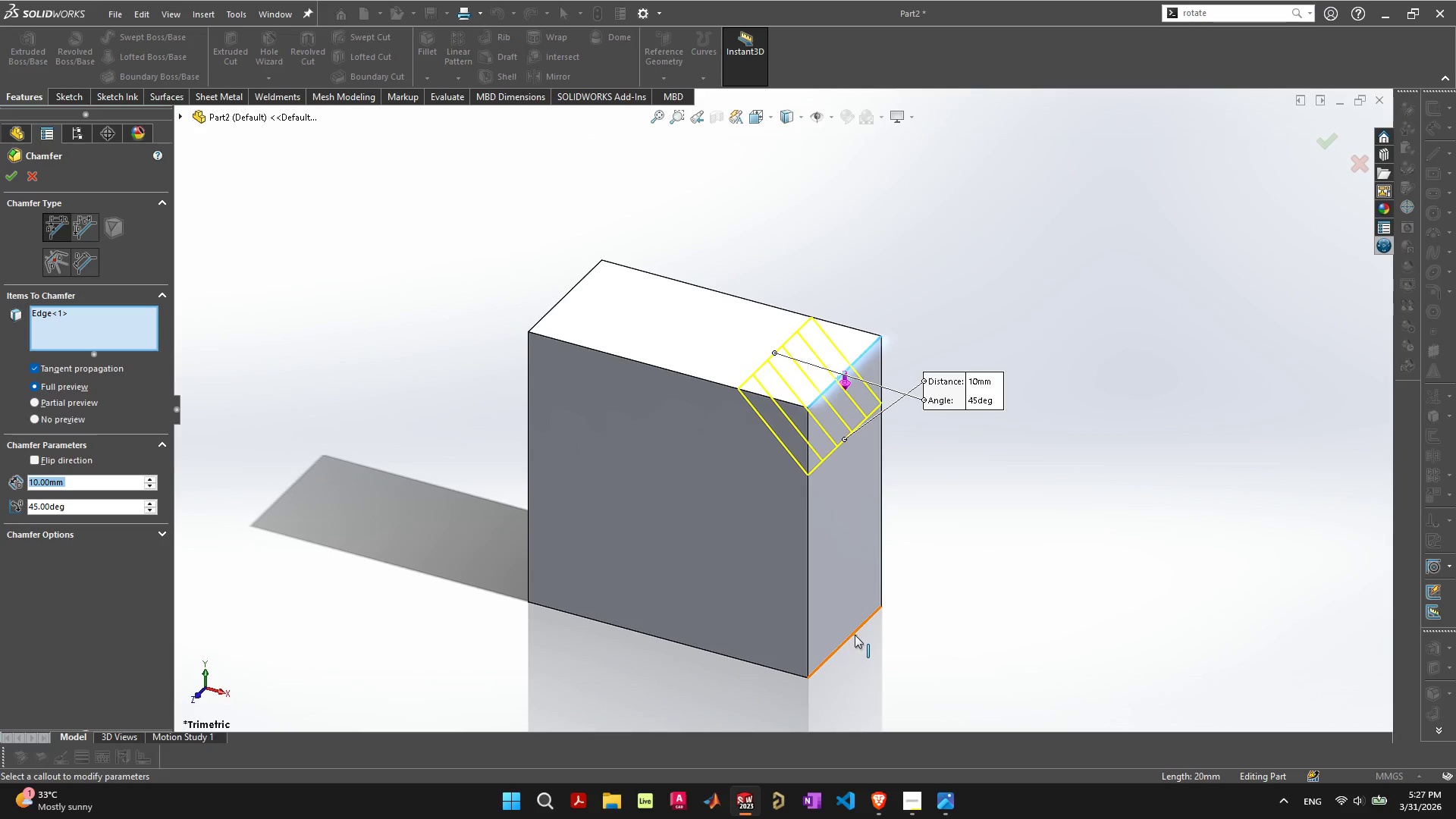 
left_click([855, 633])
 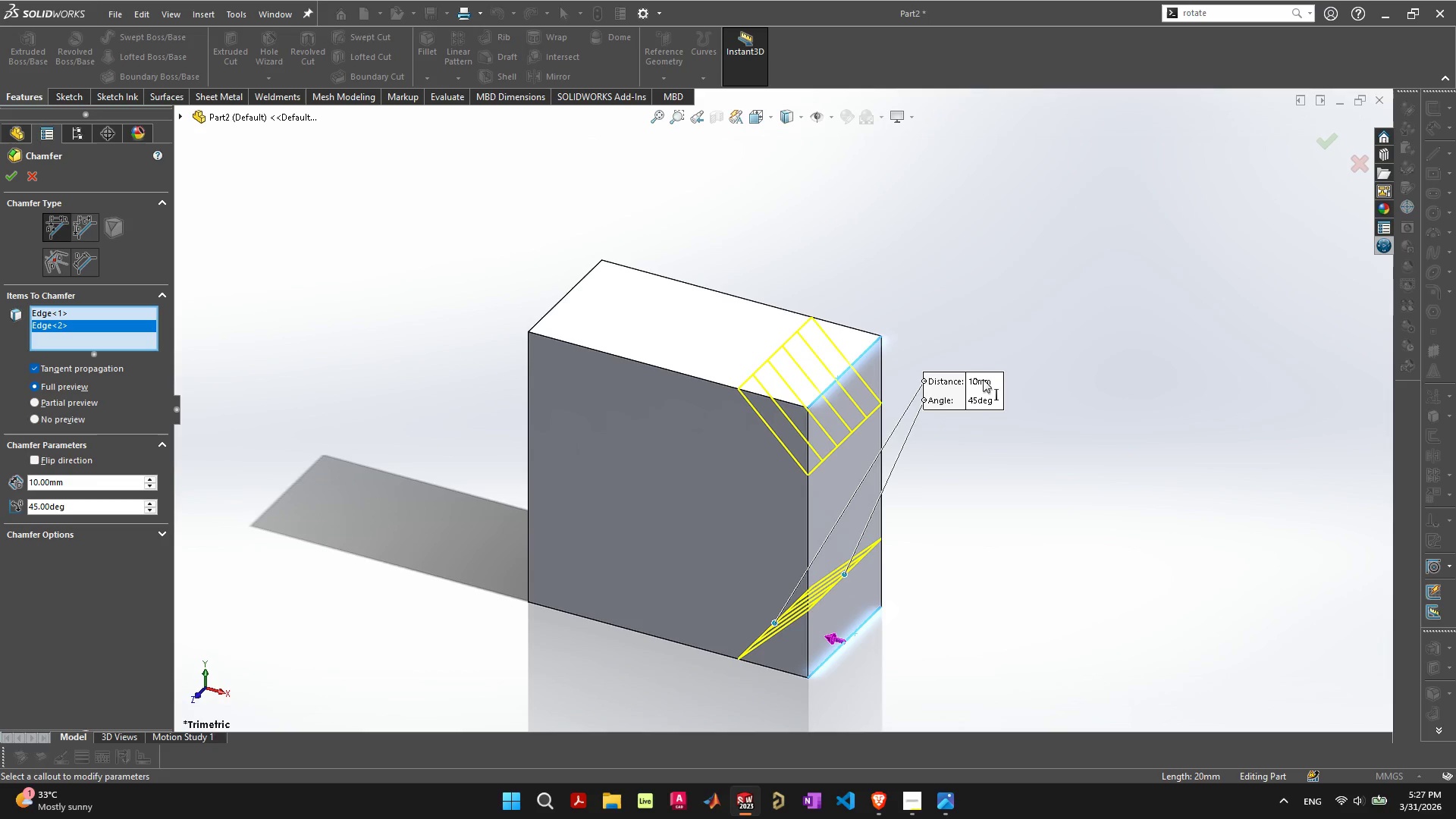 
left_click([979, 381])
 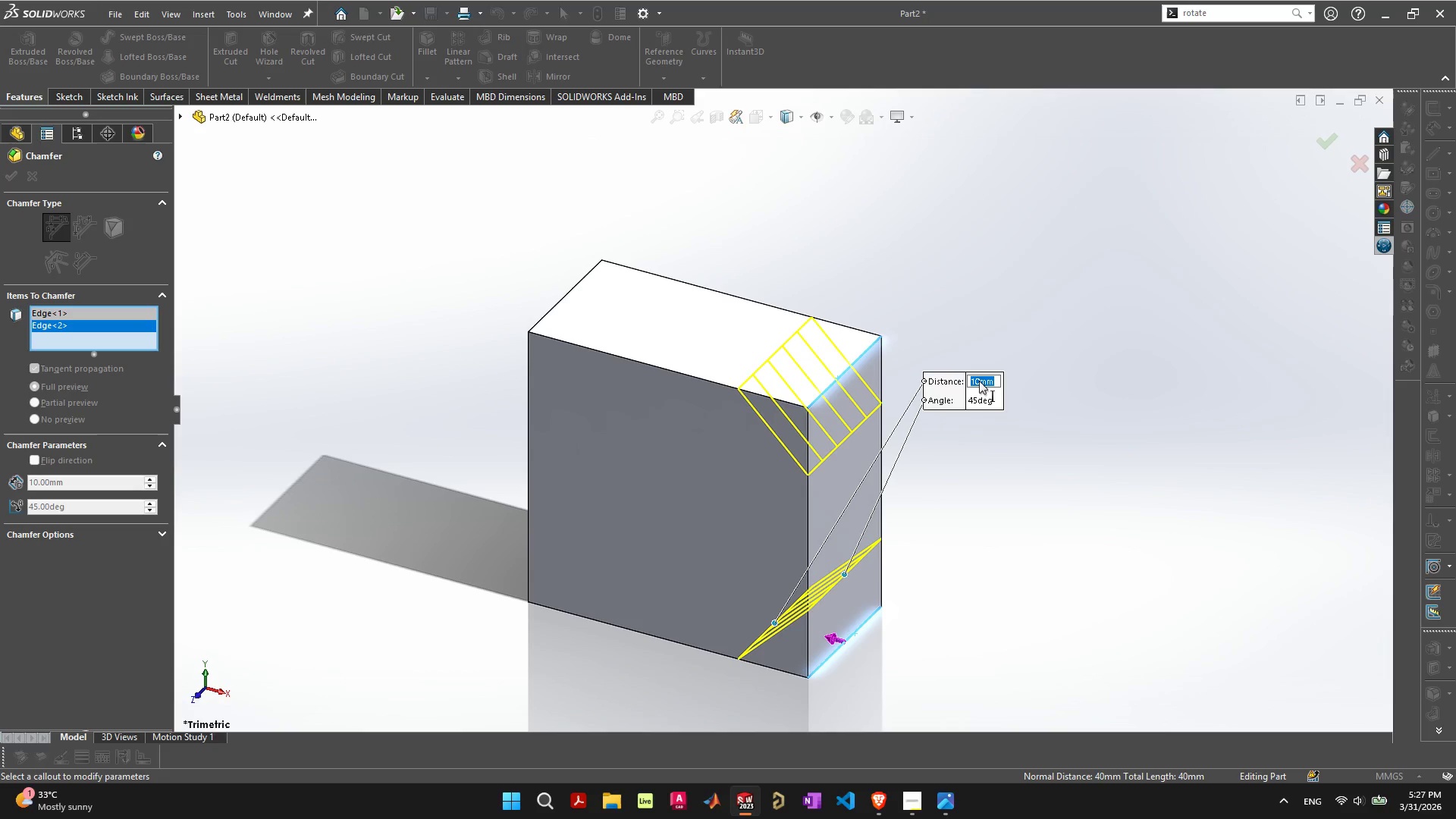 
key(5)
 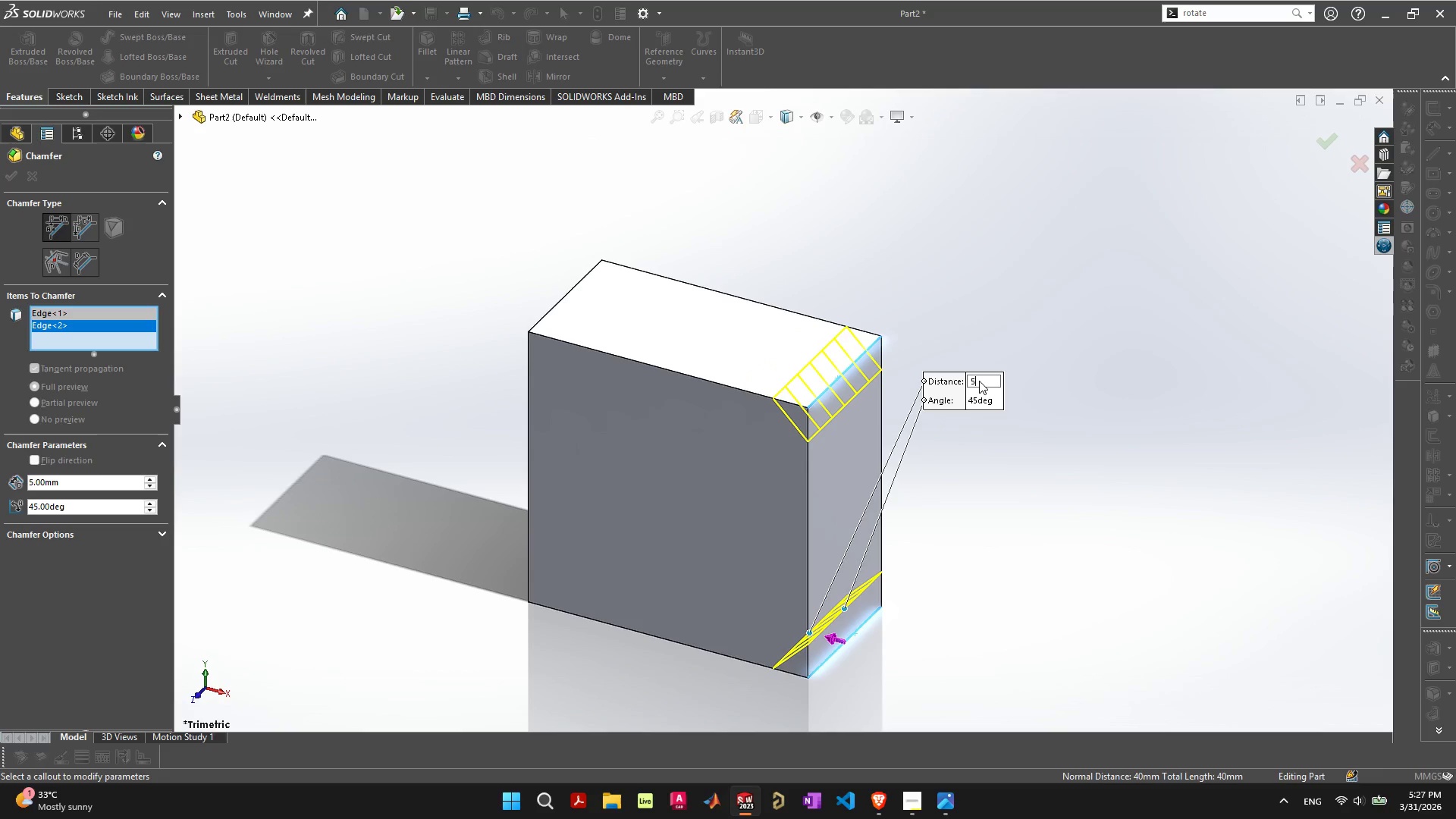 
key(Enter)
 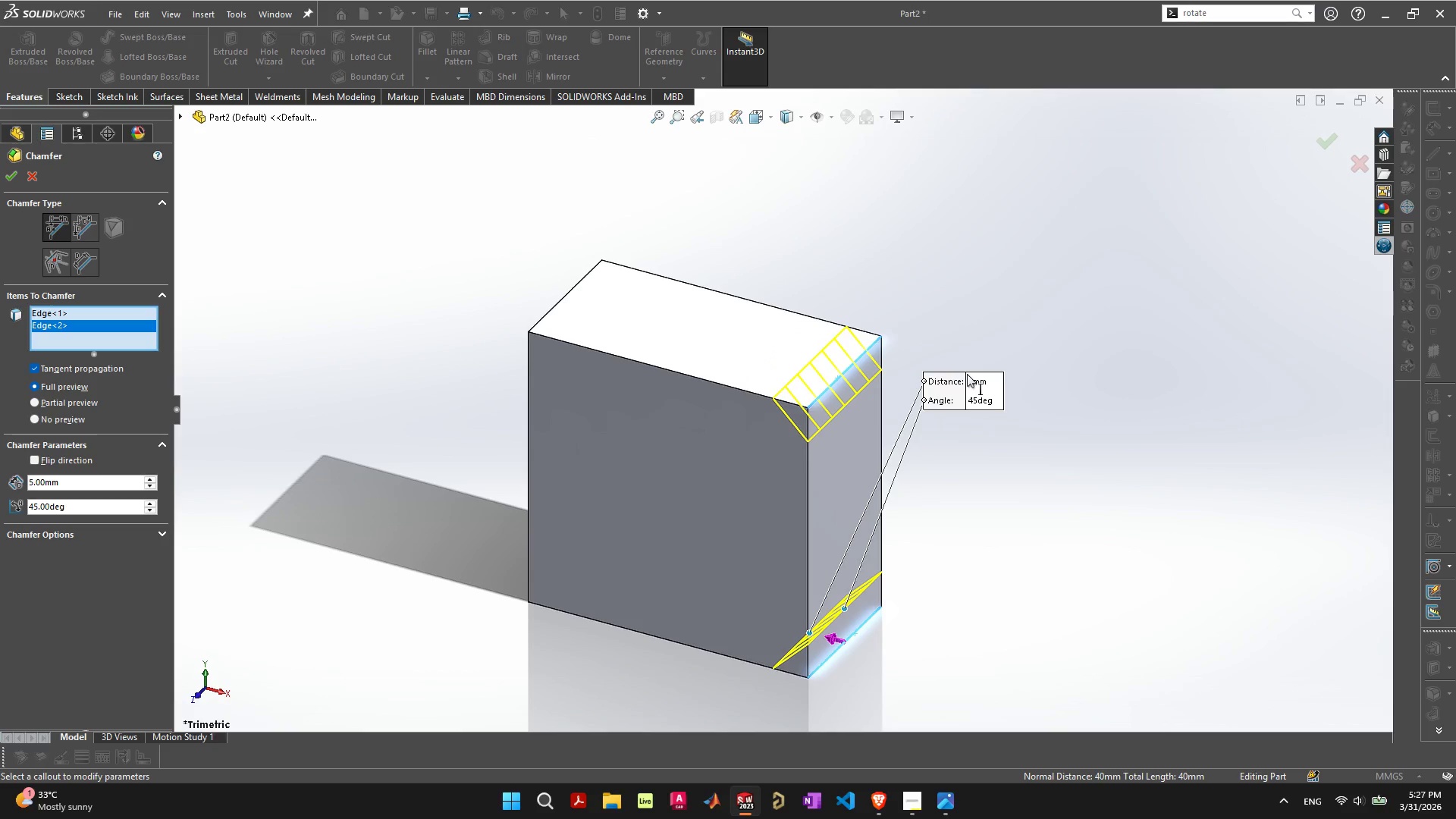 
key(Enter)
 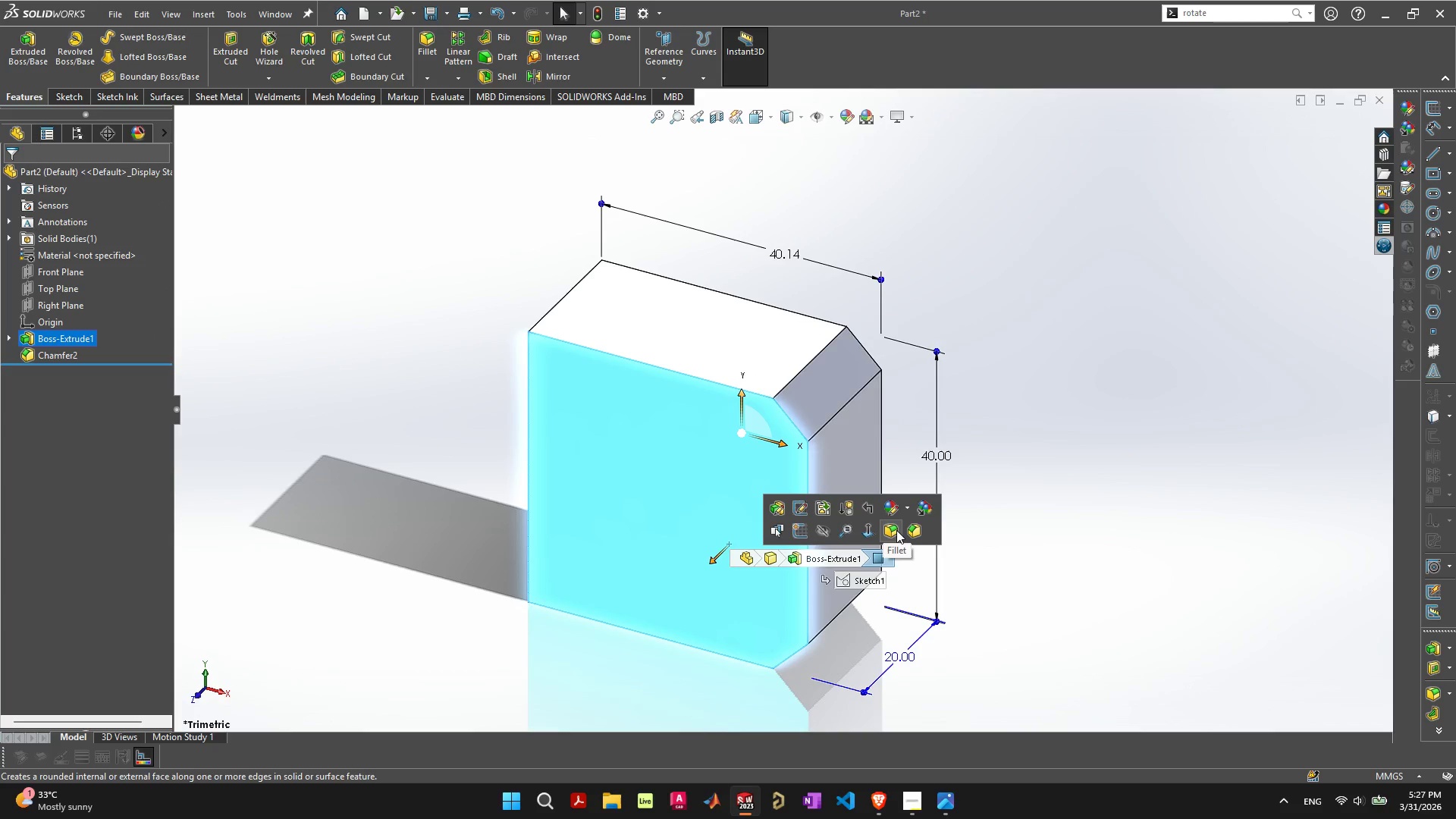 
left_click([908, 530])
 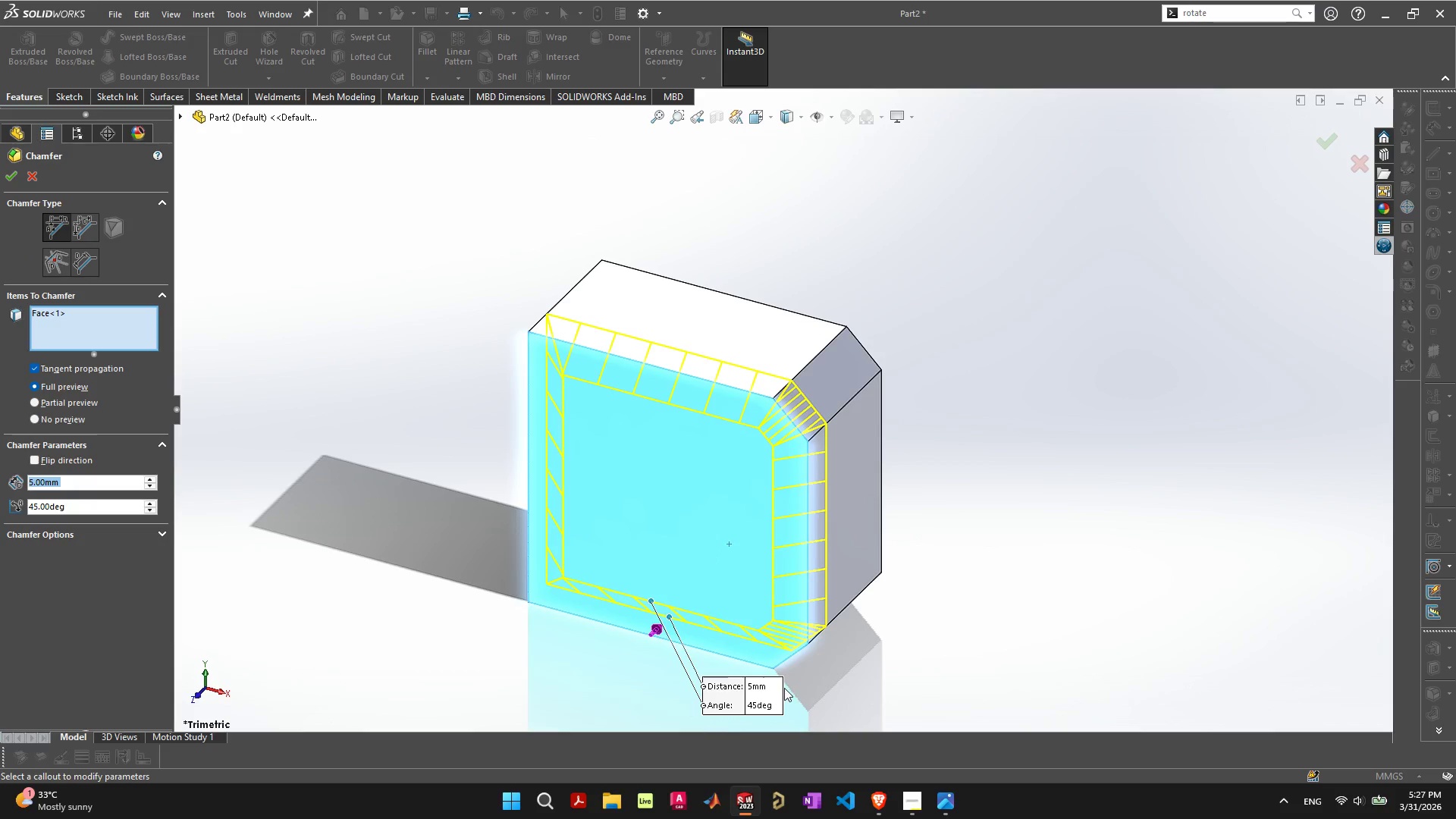 
left_click([764, 687])
 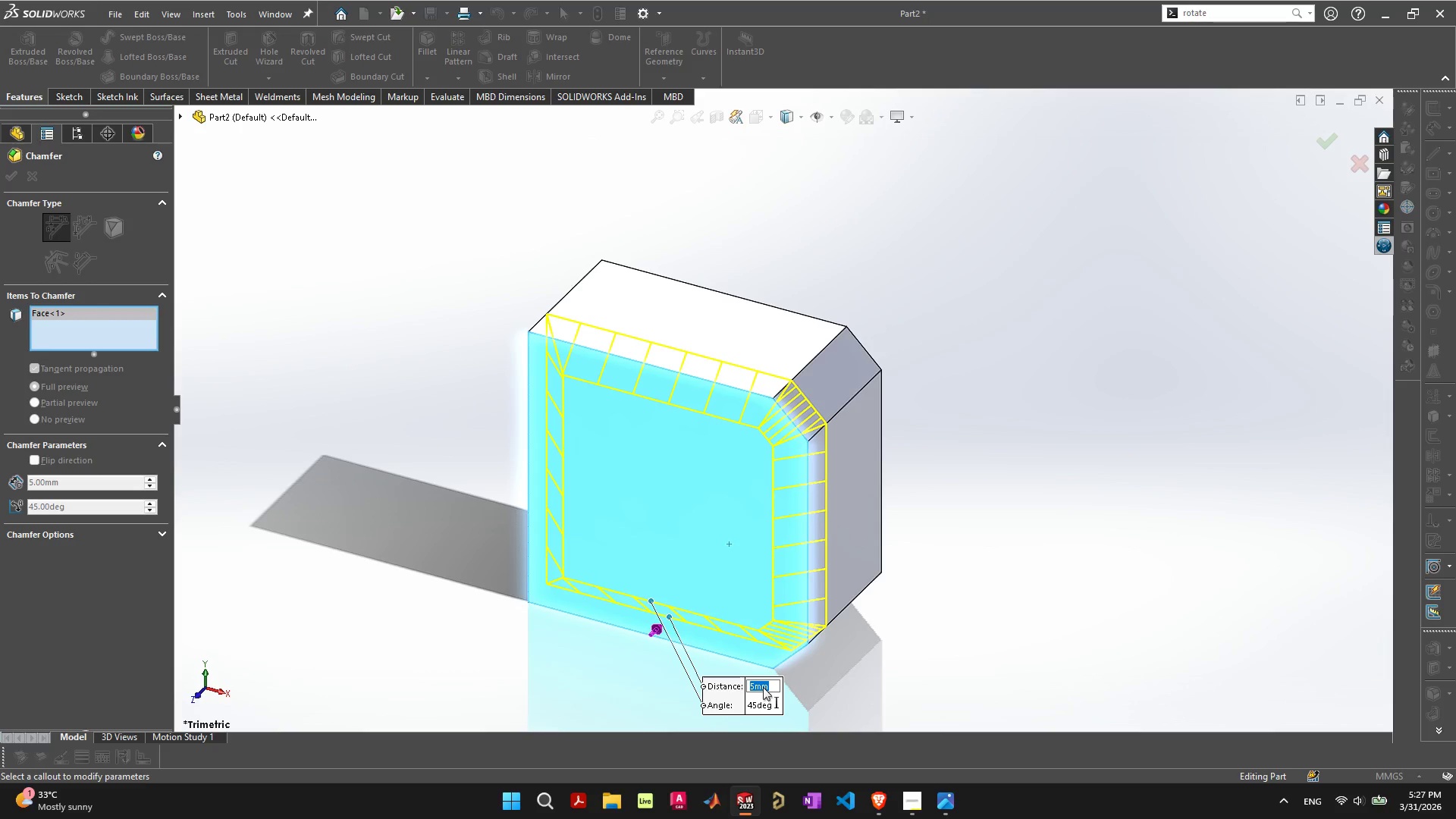 
key(2)
 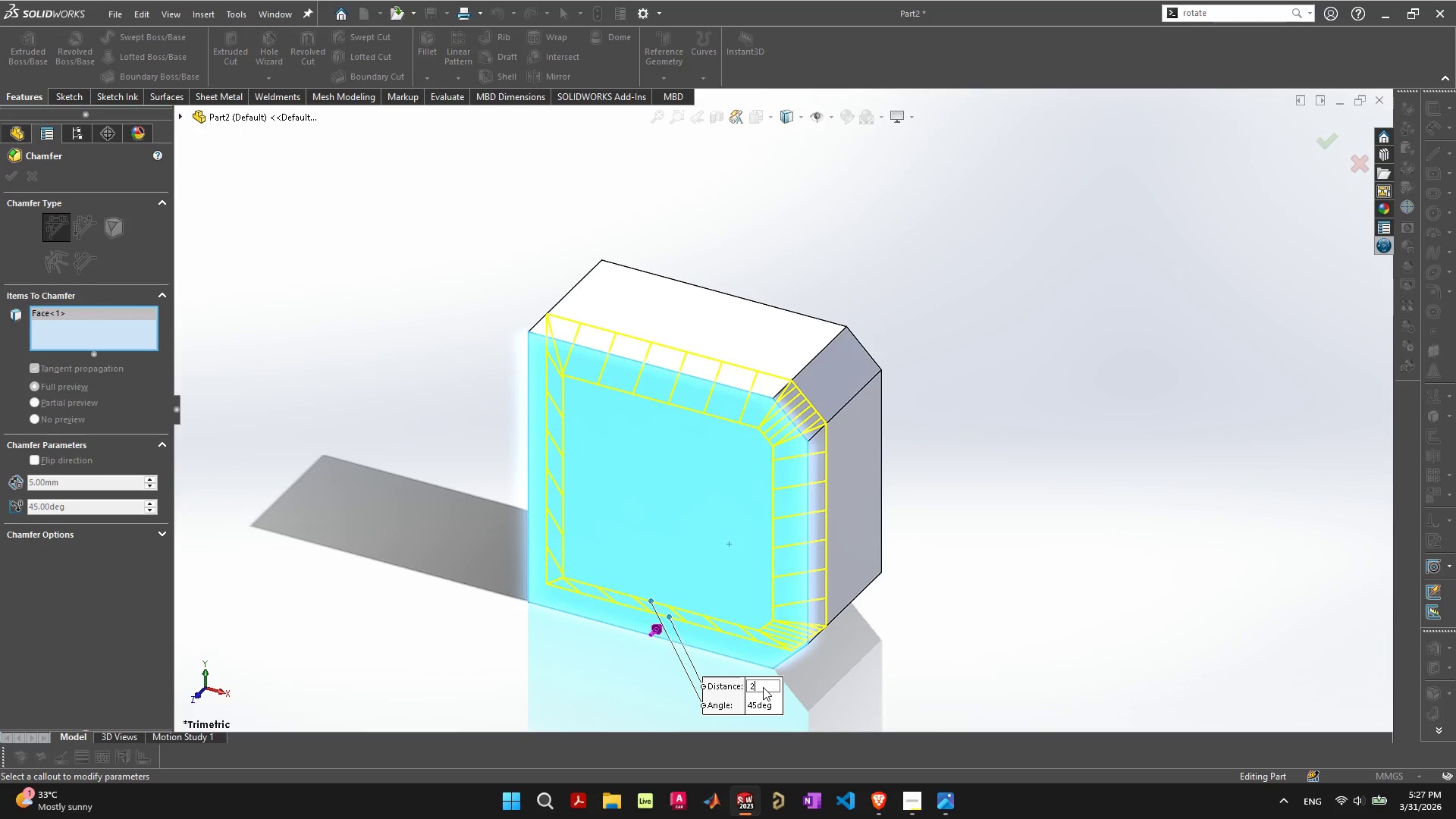 
key(Enter)
 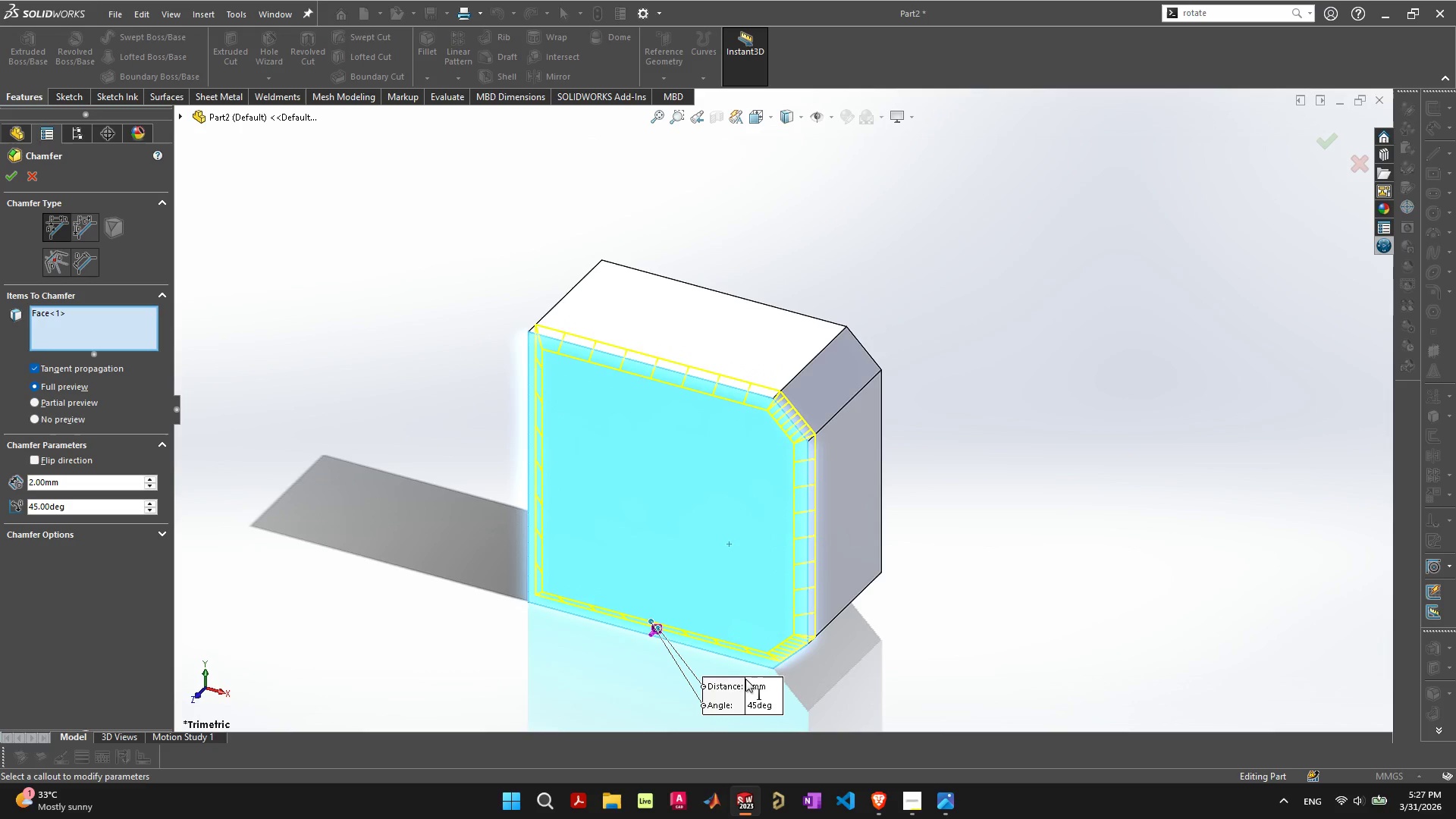 
left_click([1026, 519])
 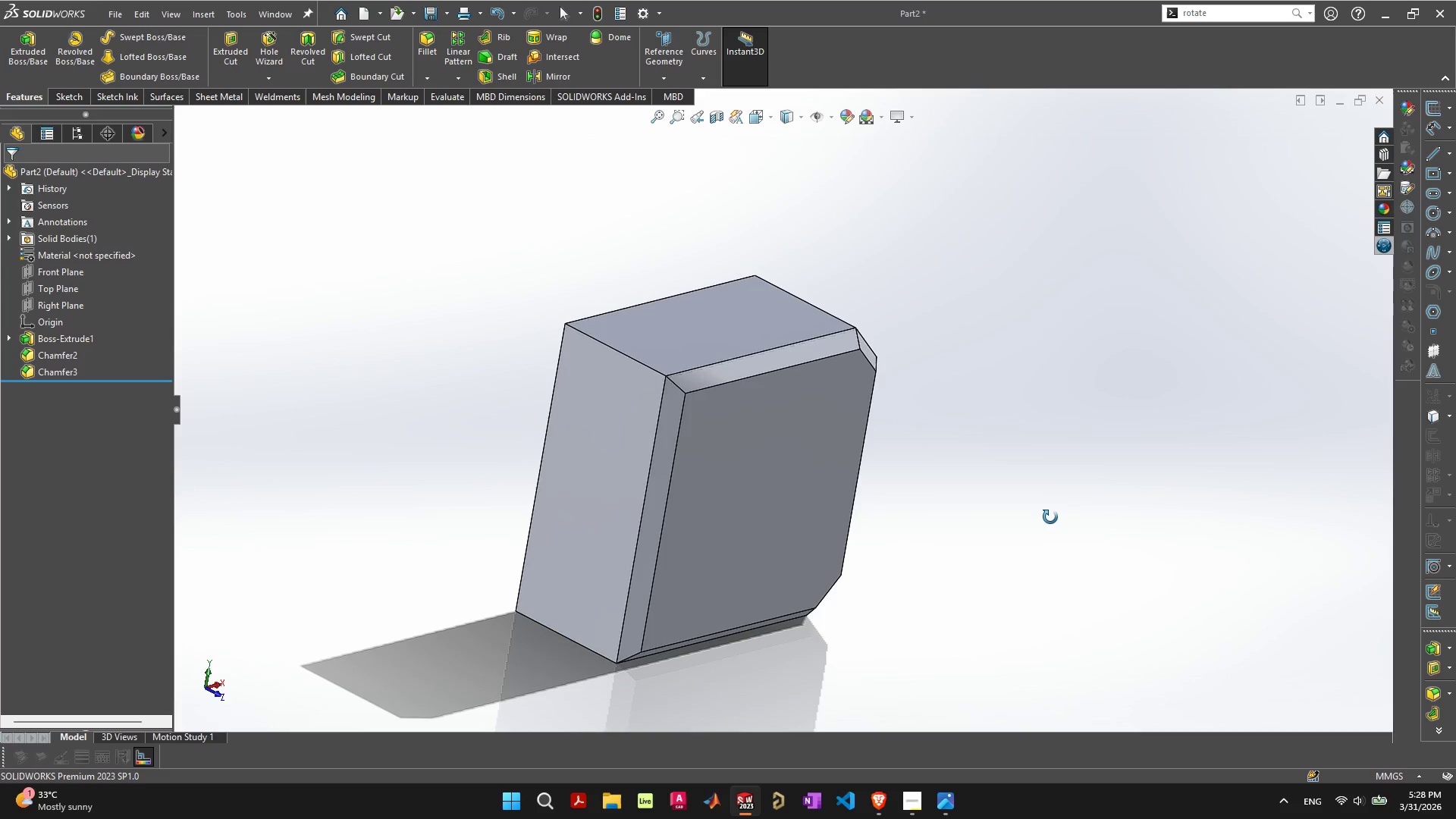 
wait(20.95)
 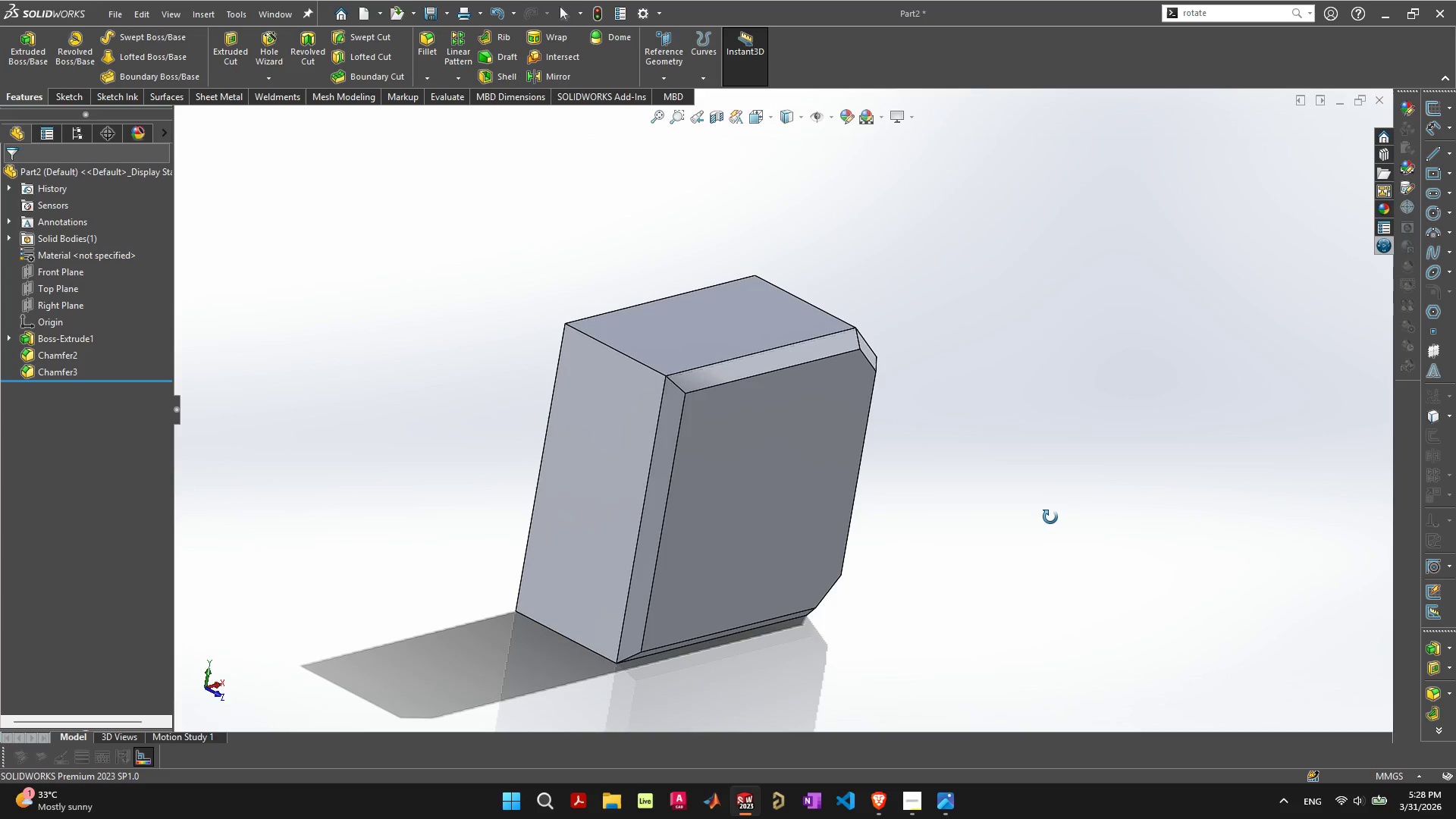 
left_click([1363, 103])
 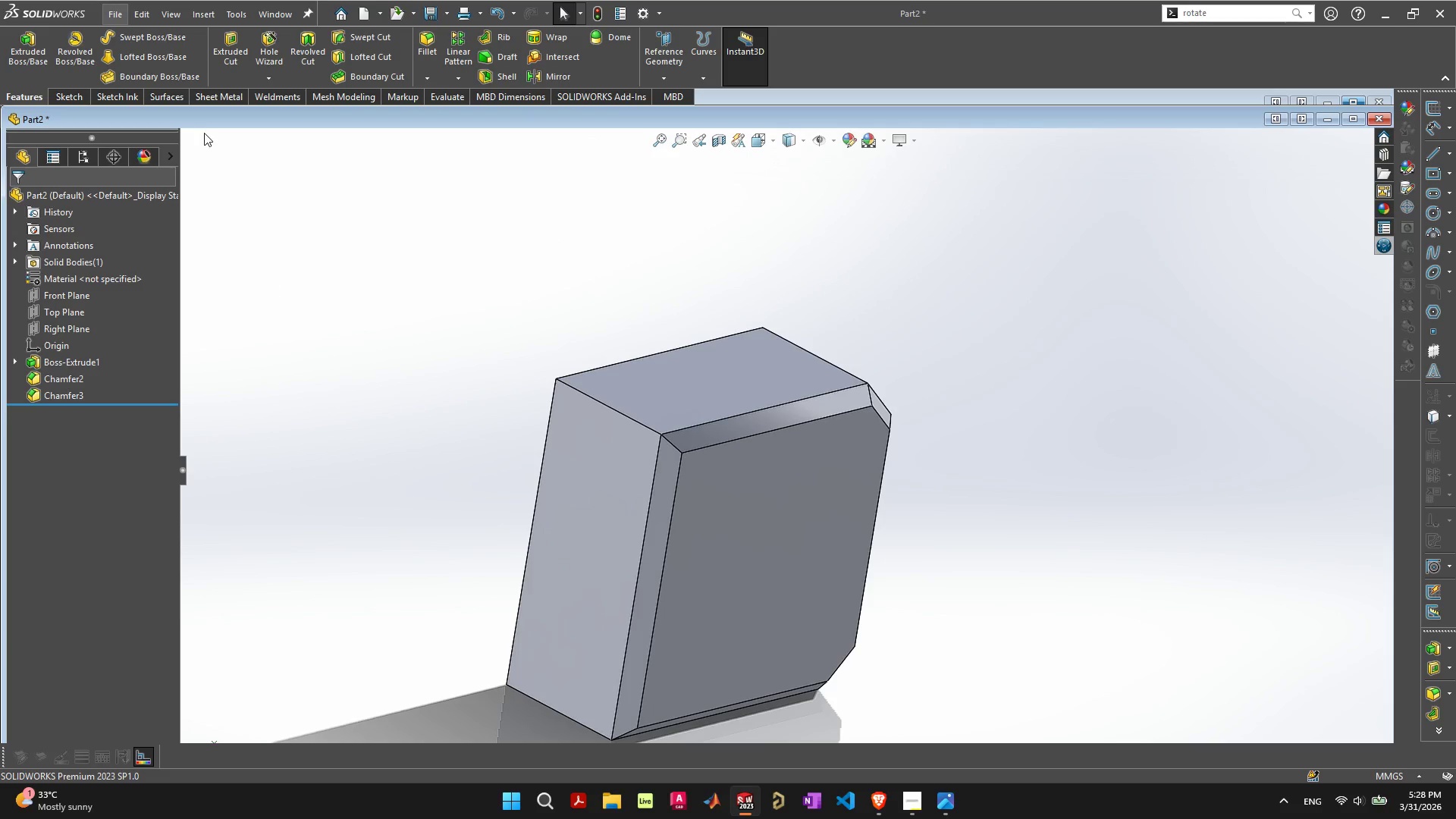 
key(Control+ControlLeft)
 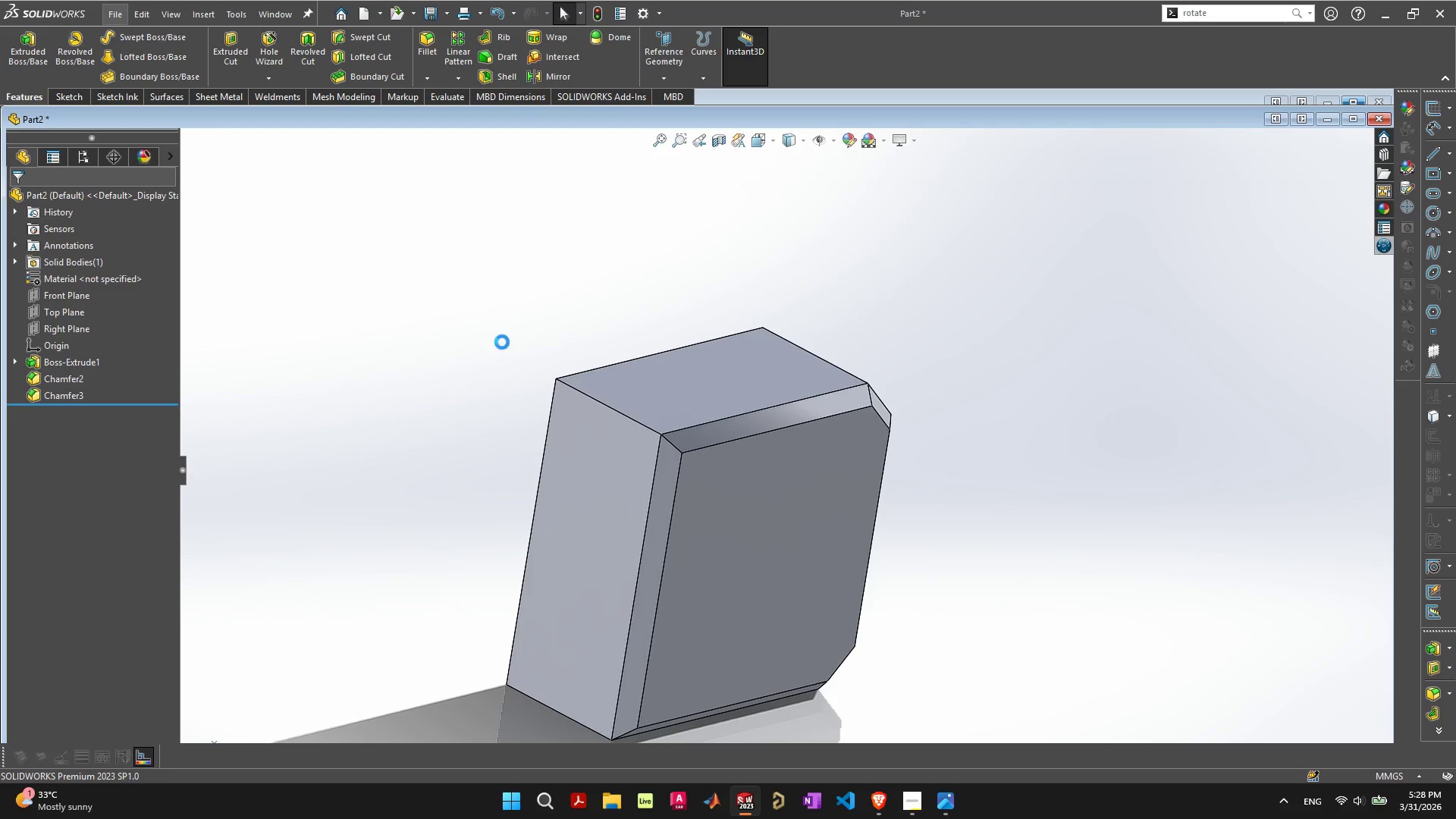 
key(Control+S)
 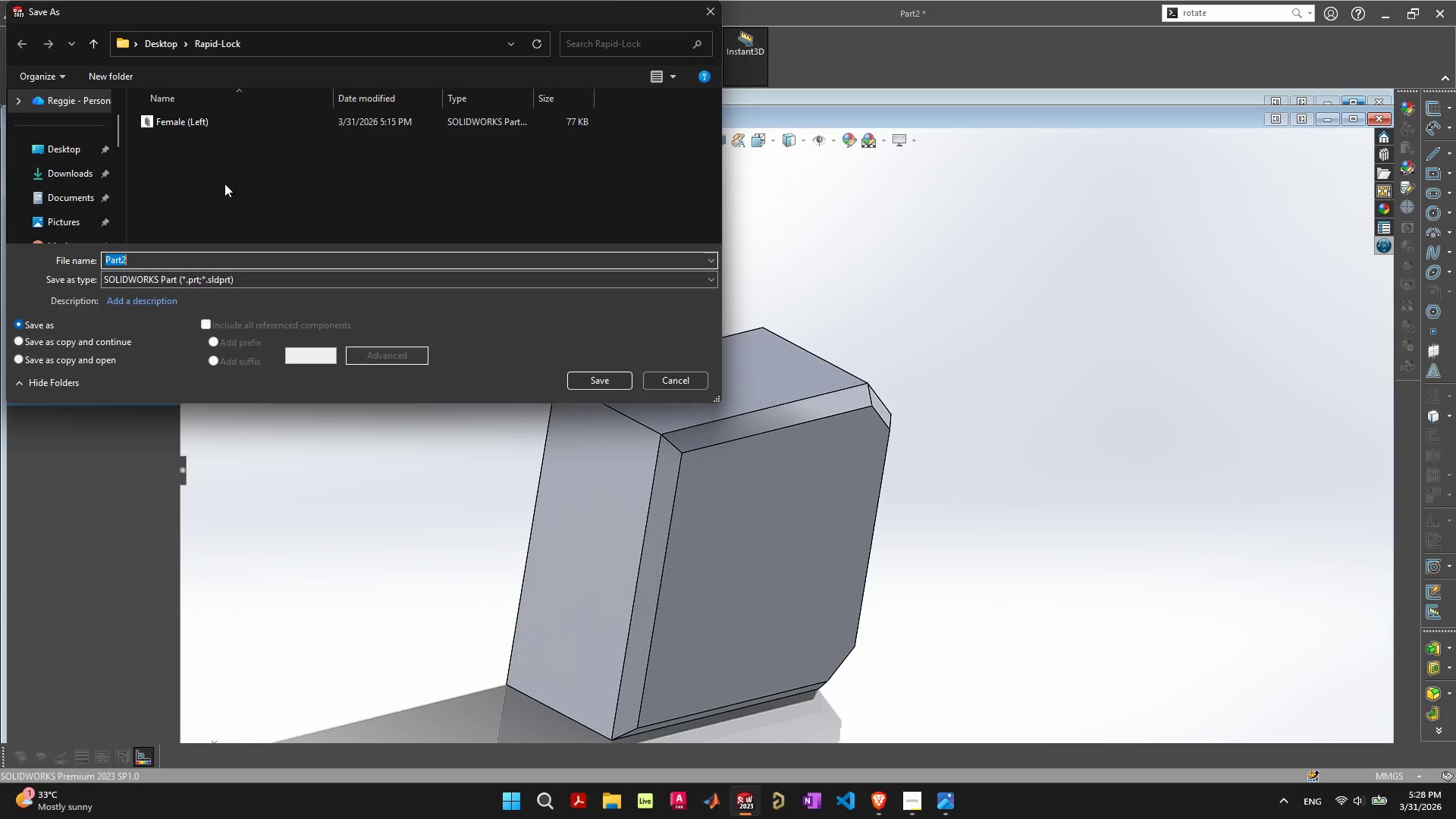 
left_click([189, 122])
 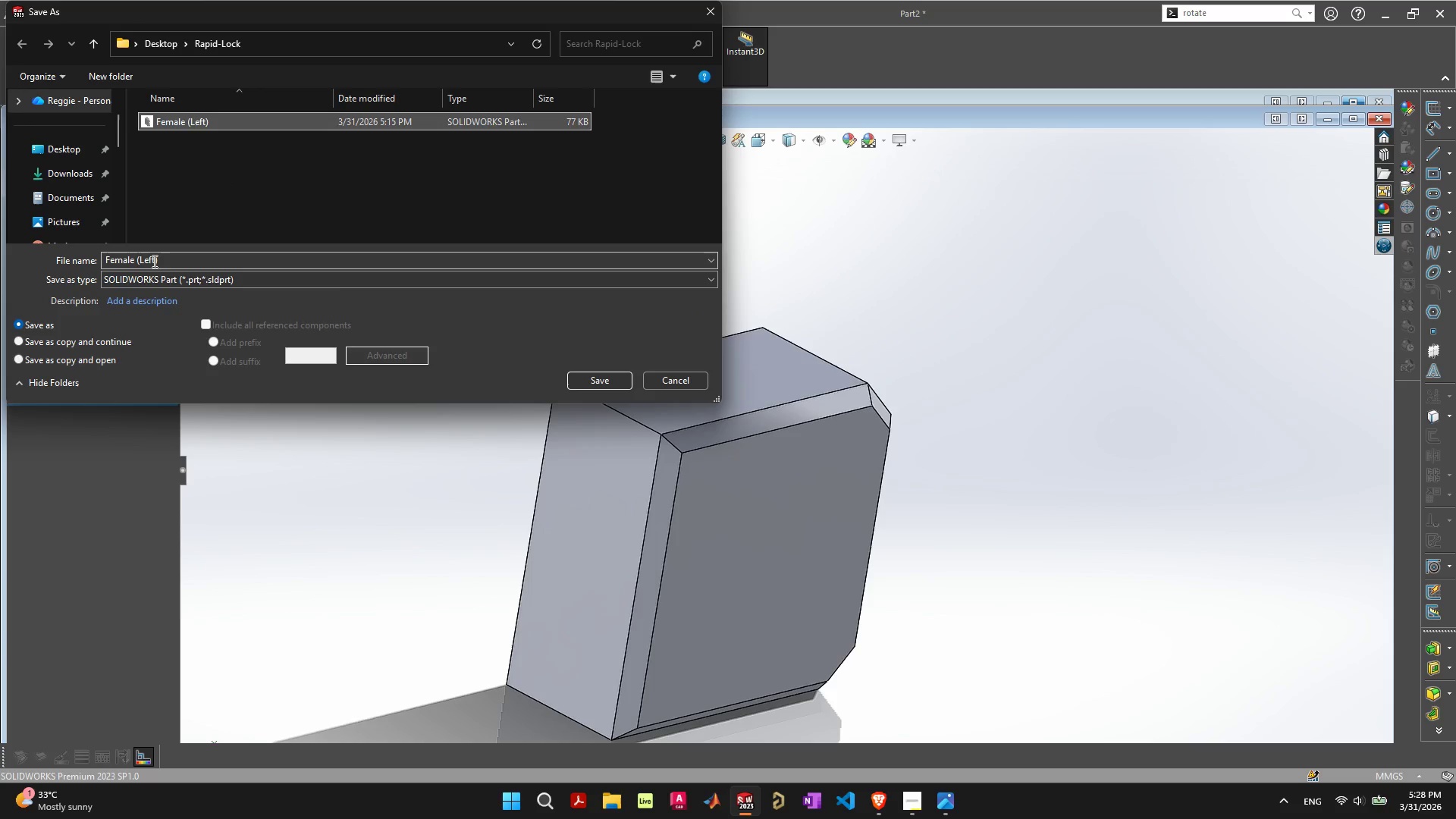 
left_click_drag(start_coordinate=[174, 262], to_coordinate=[0, 221])
 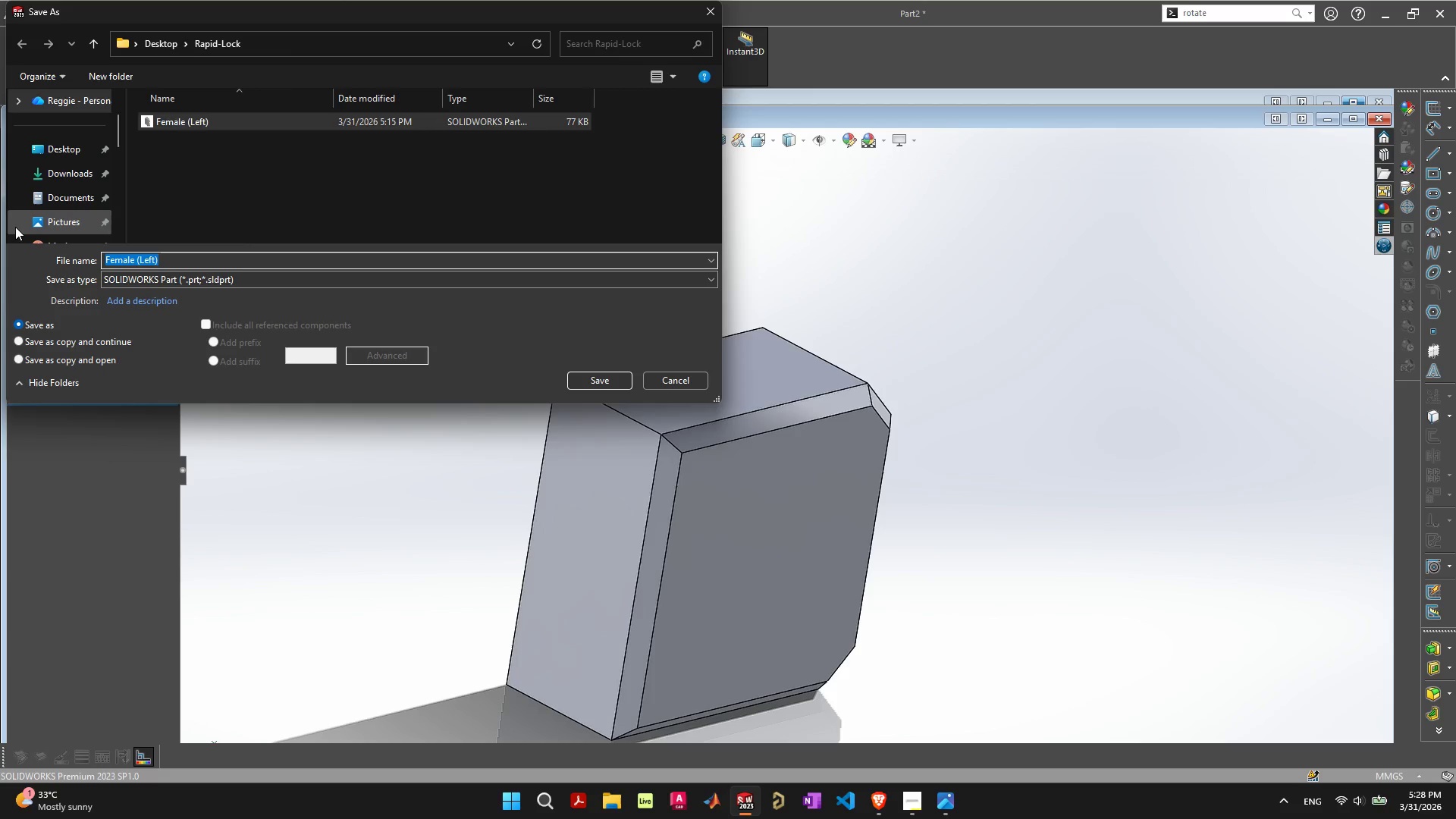 
type(Male ())
 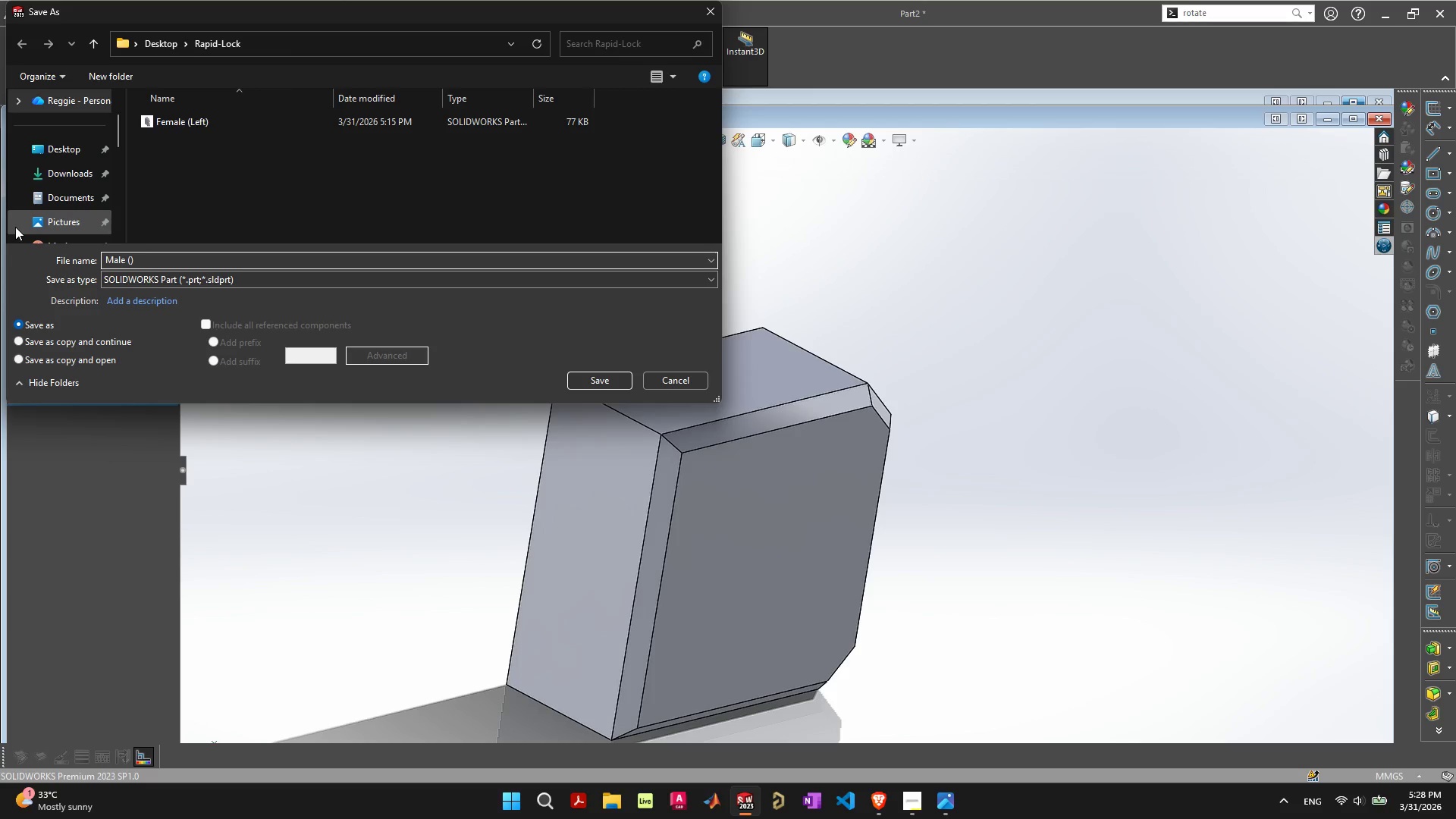 
key(ArrowLeft)
 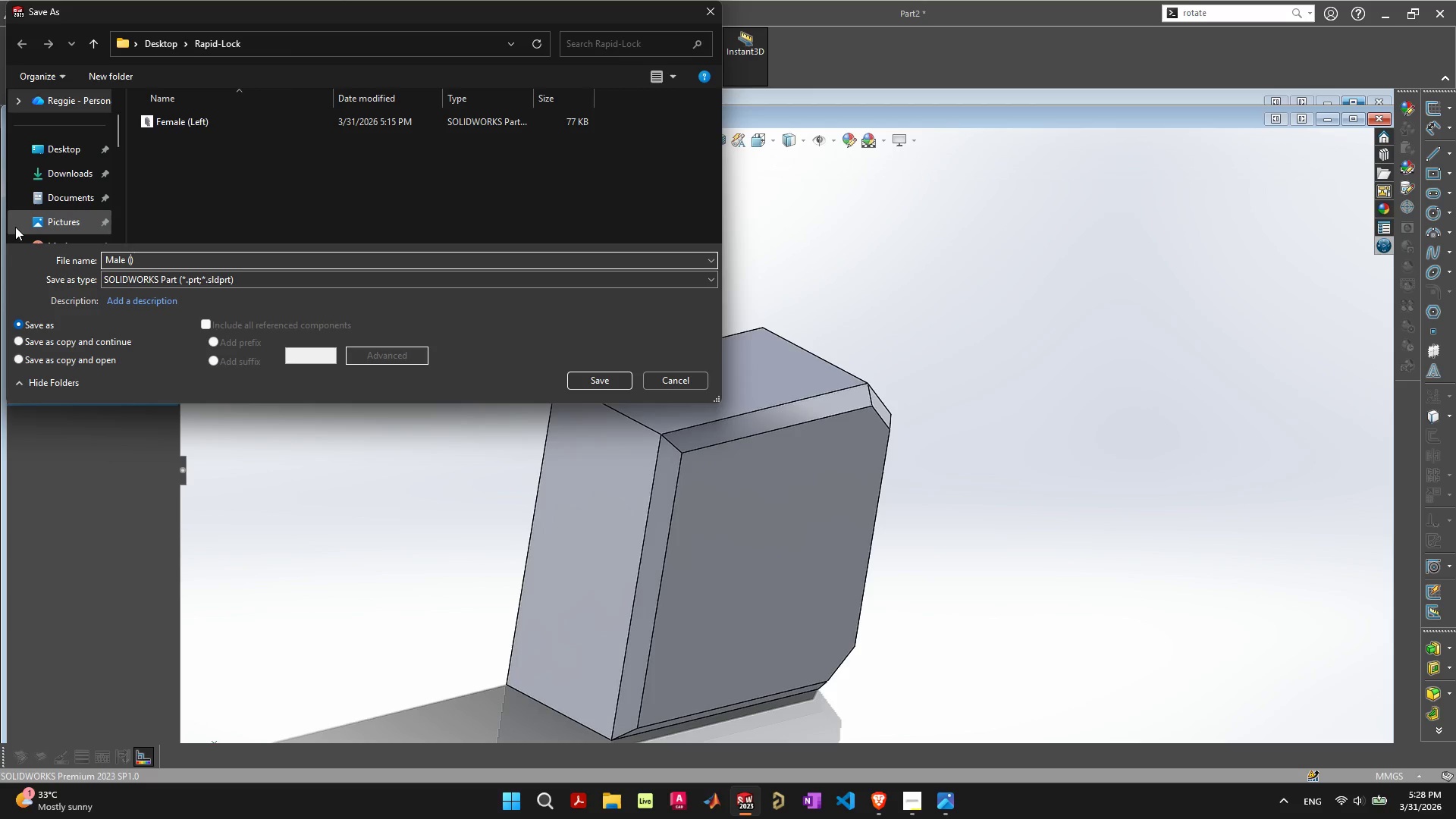 
type(Right)
 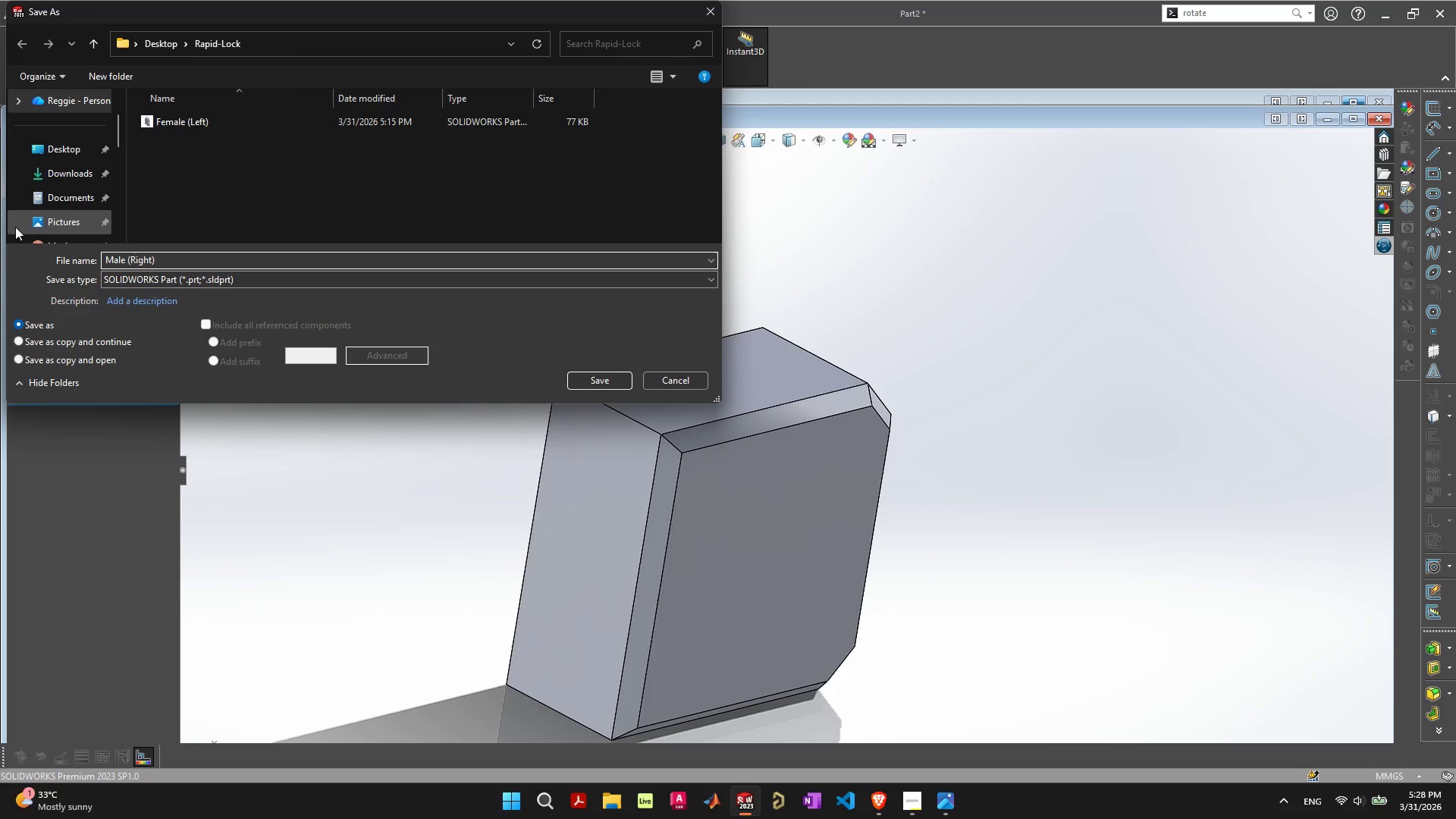 
key(Enter)
 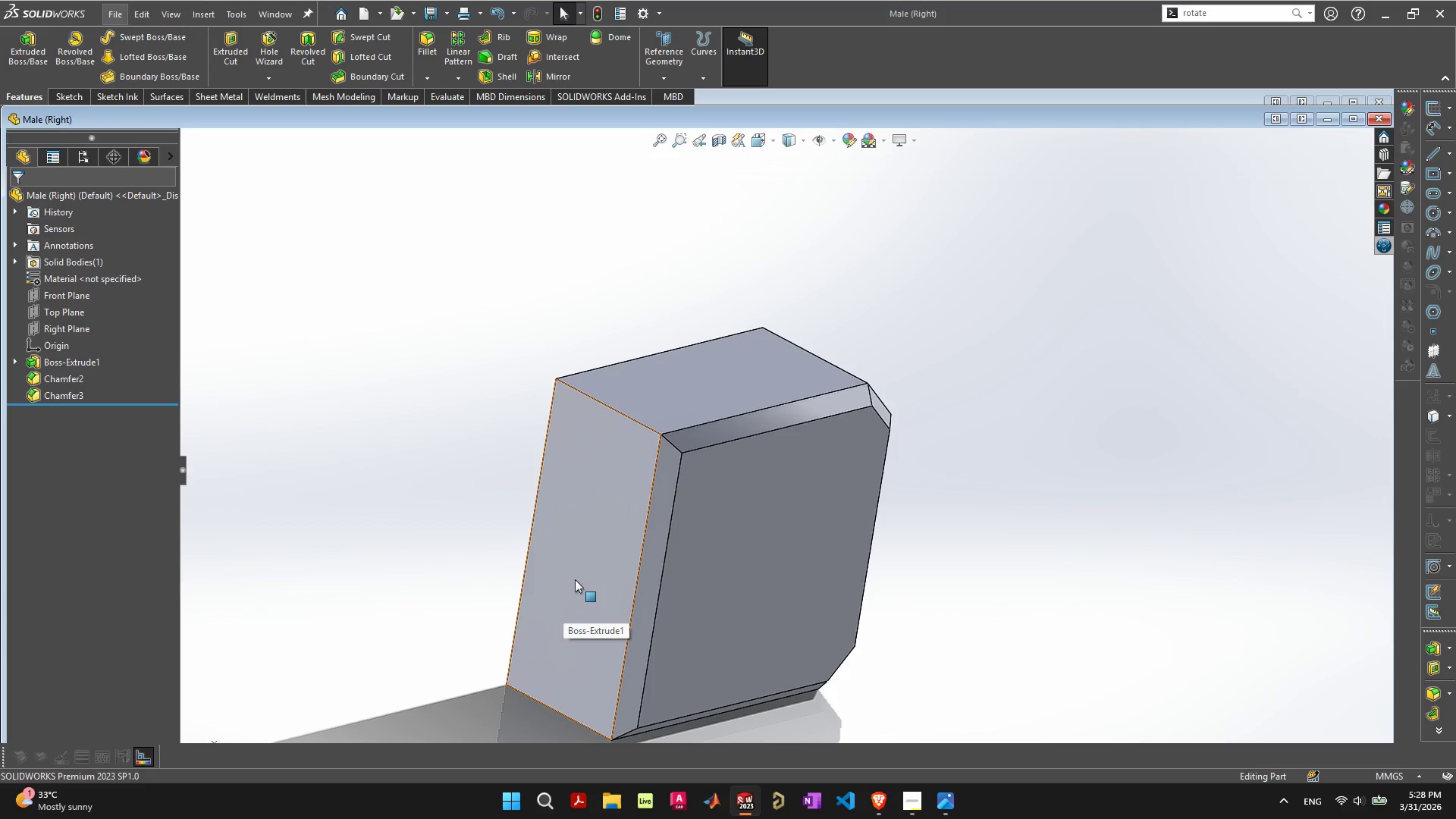 
left_click([566, 539])
 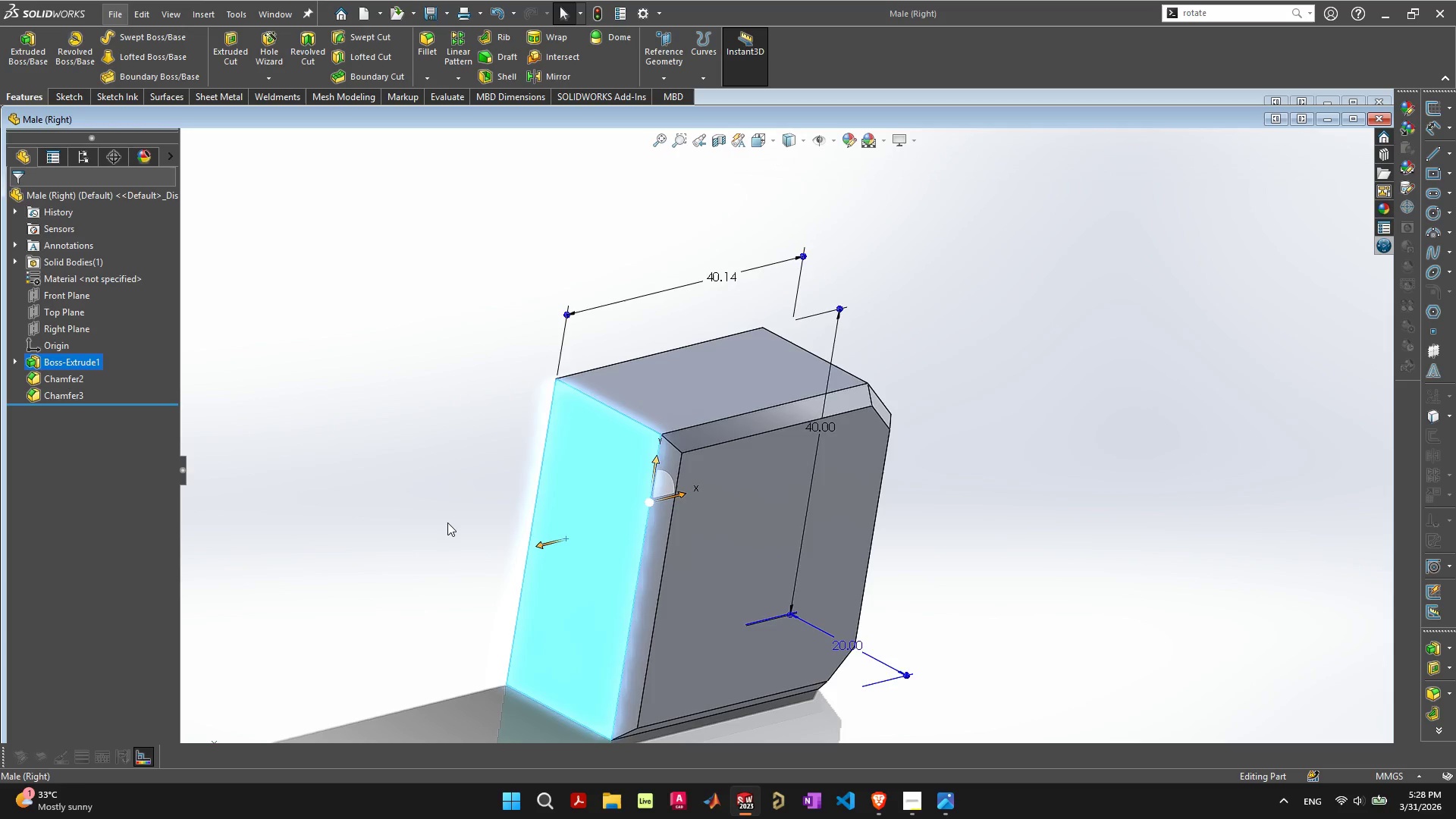 
left_click([447, 522])
 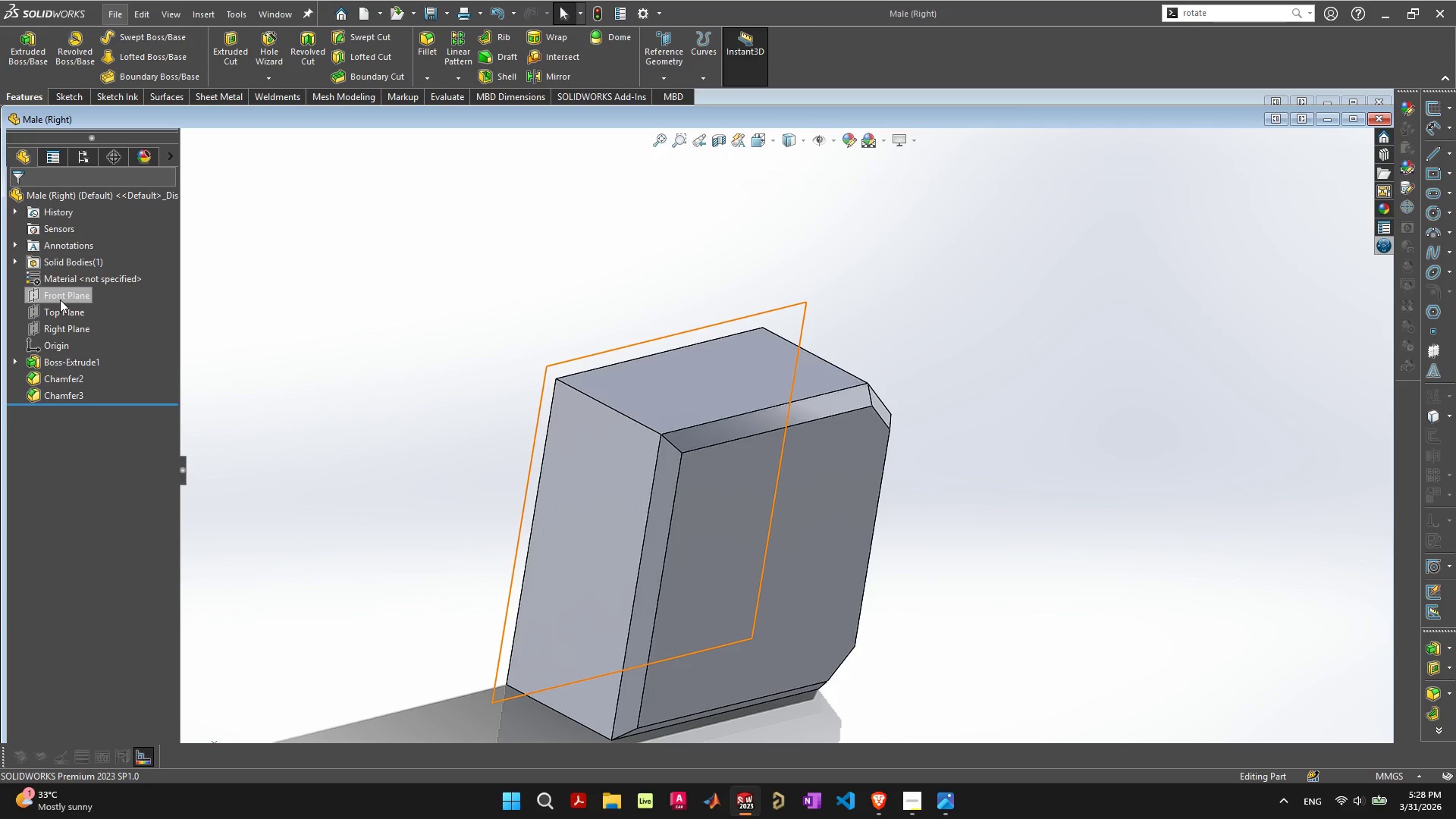 
left_click([60, 300])
 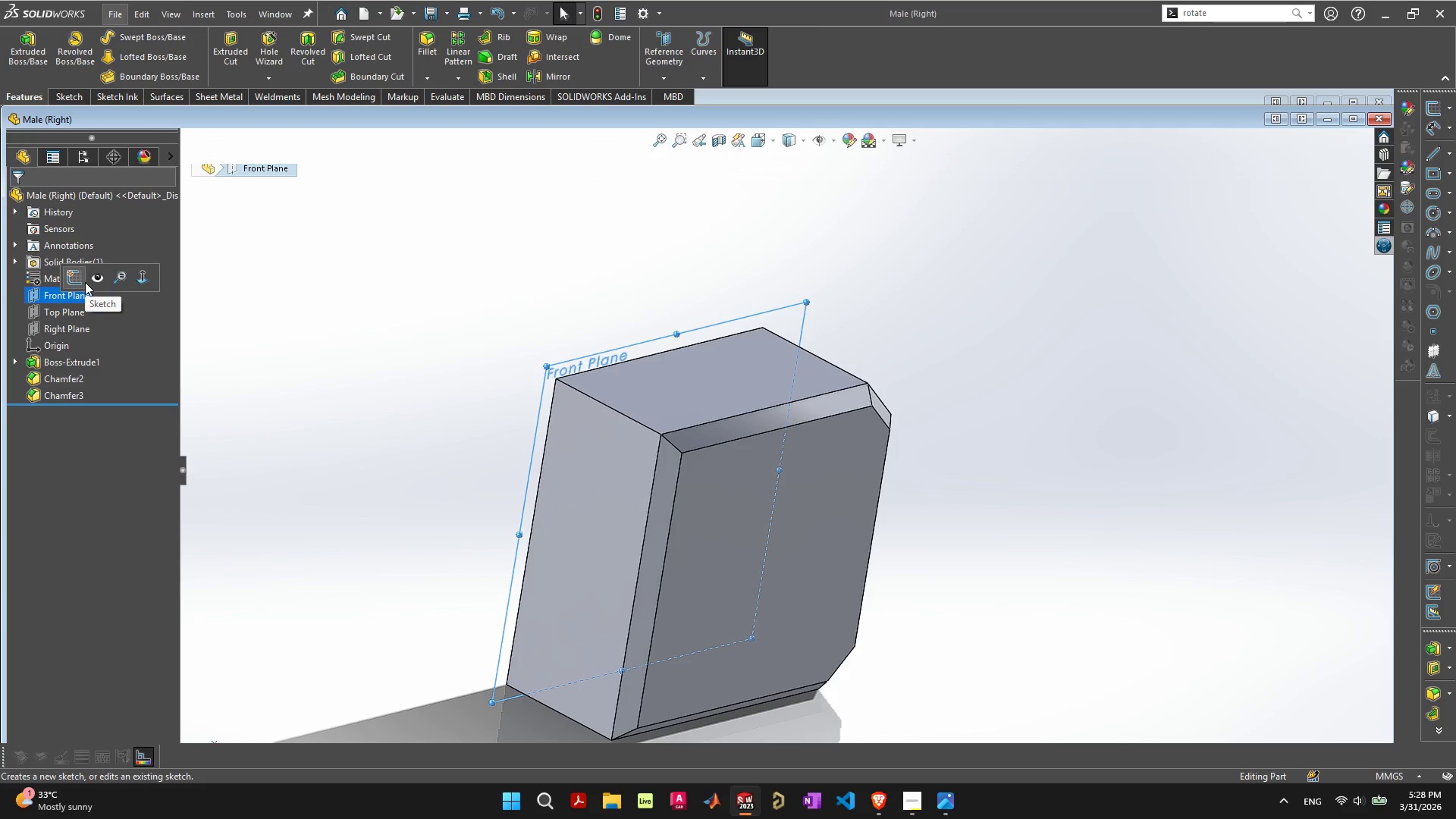 
left_click([81, 279])
 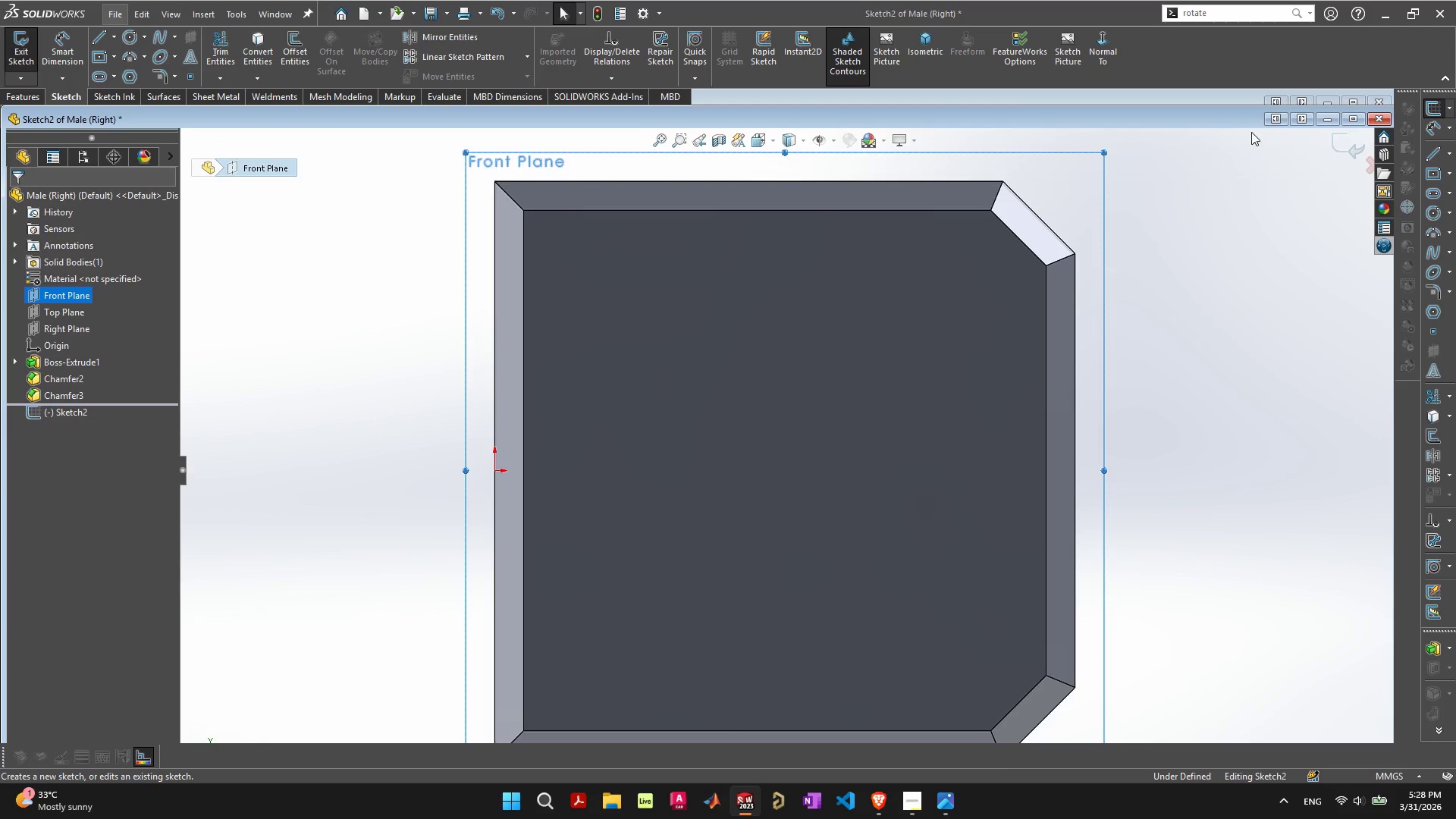 
left_click([1188, 96])
 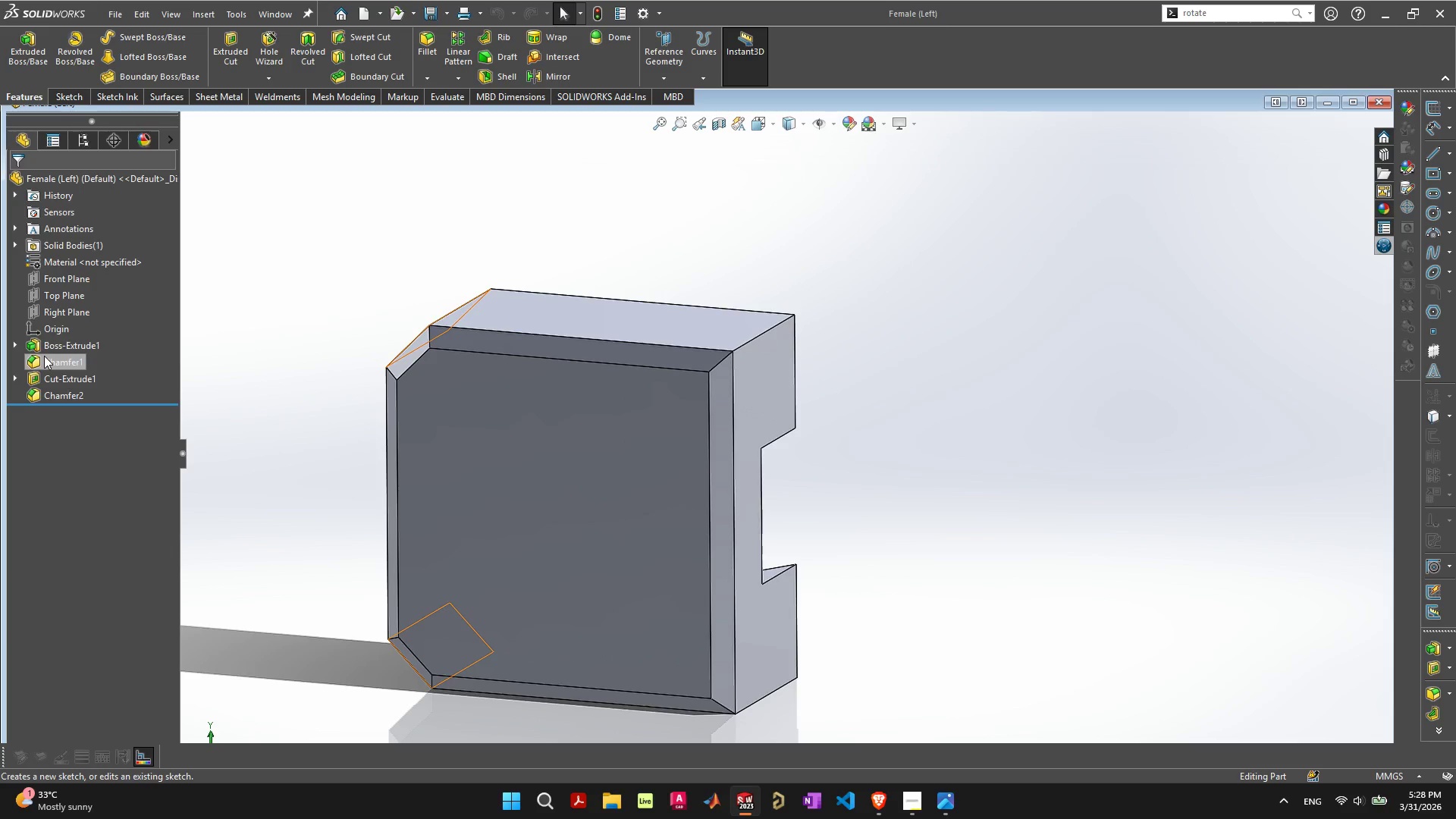 
left_click([14, 343])
 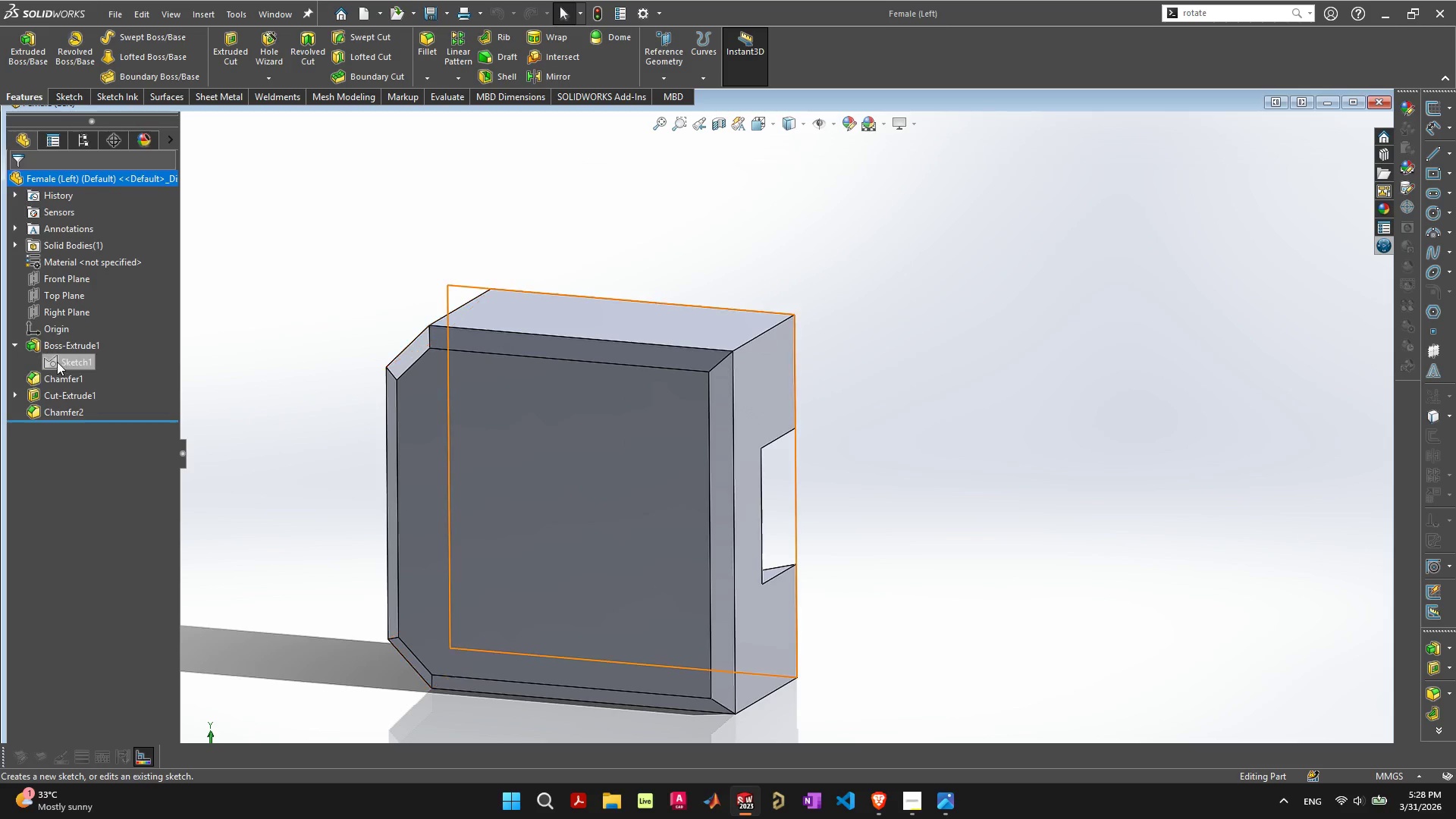 
left_click([59, 361])
 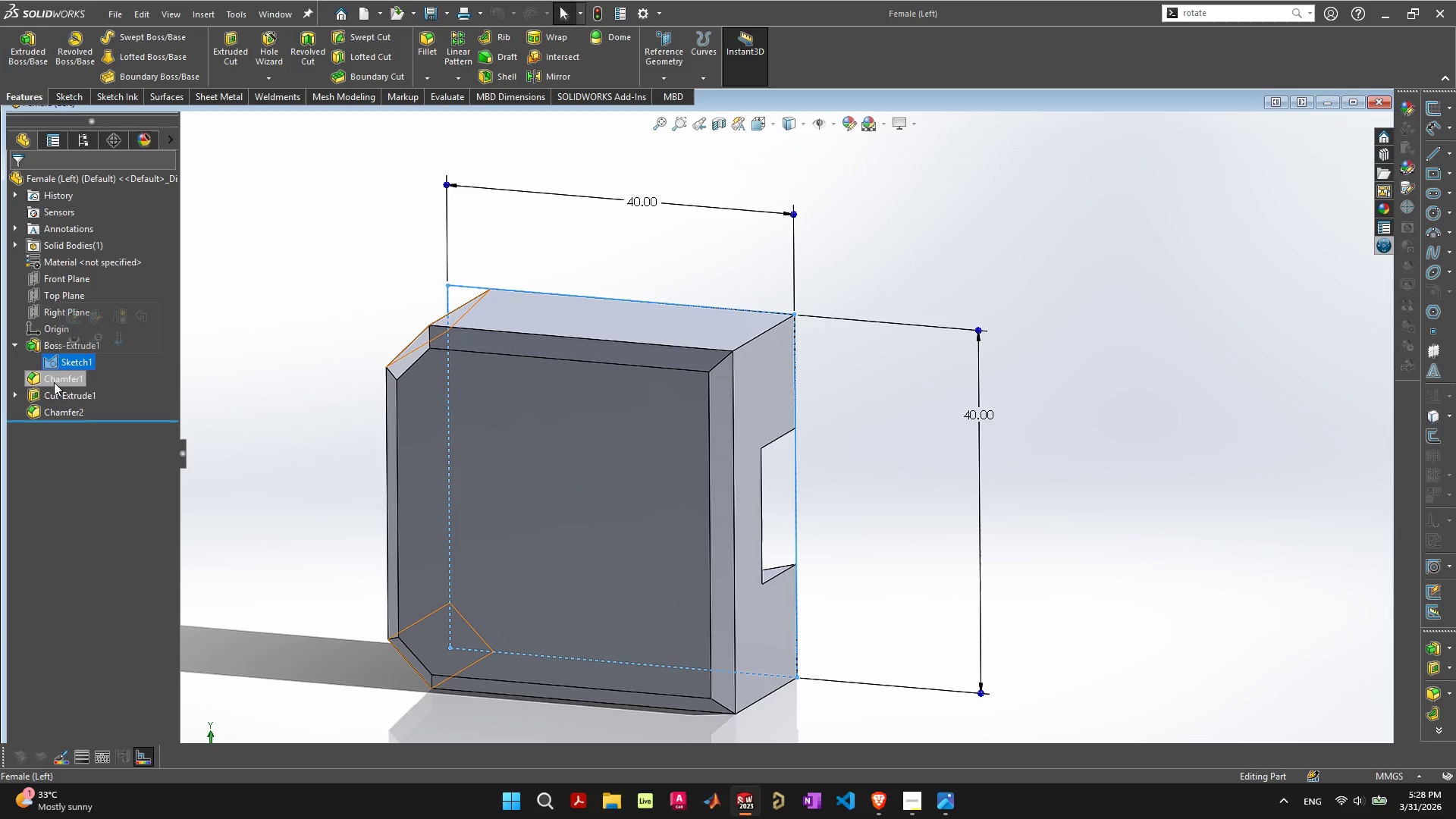 
left_click([57, 379])
 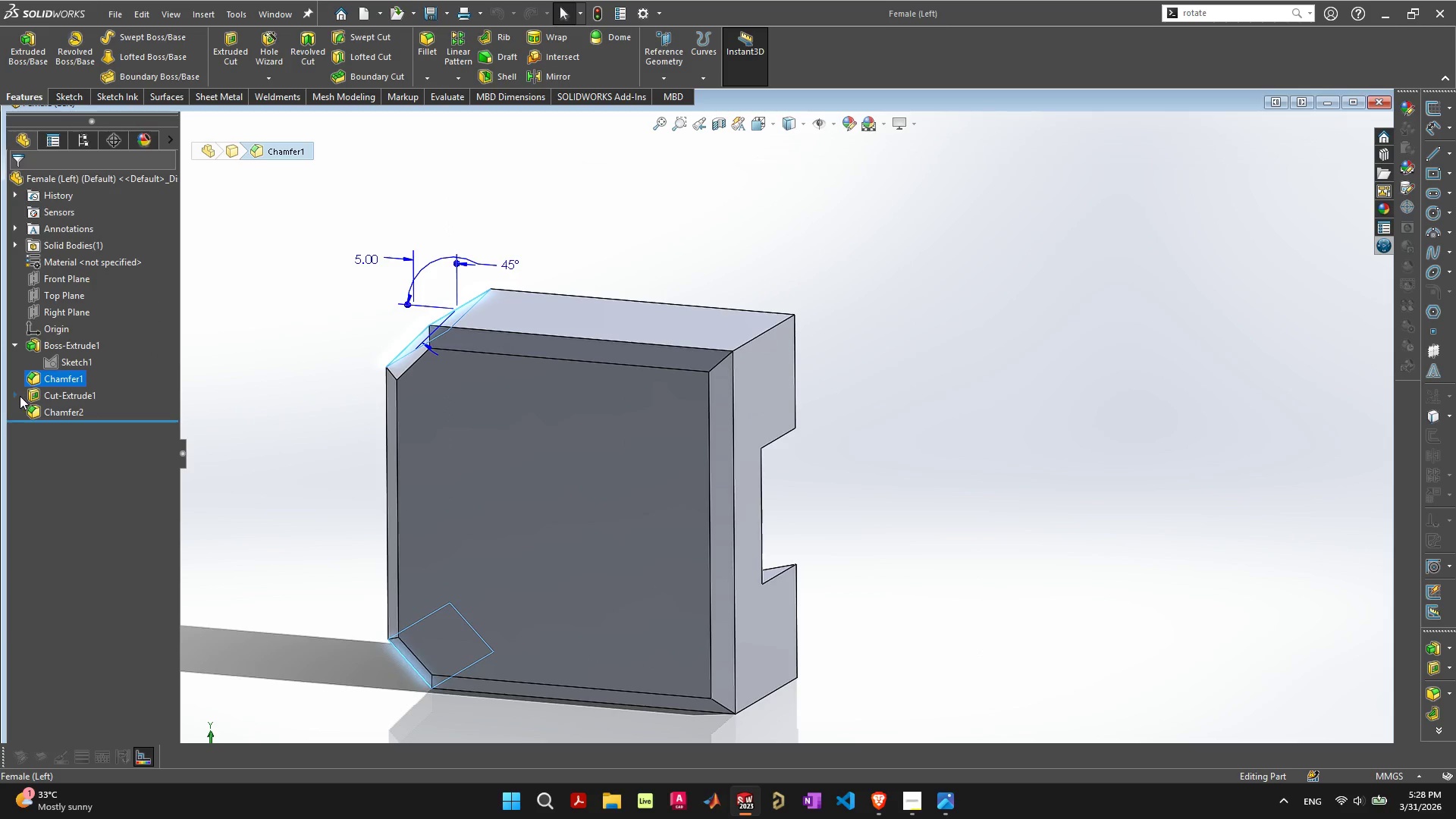 
left_click([17, 394])
 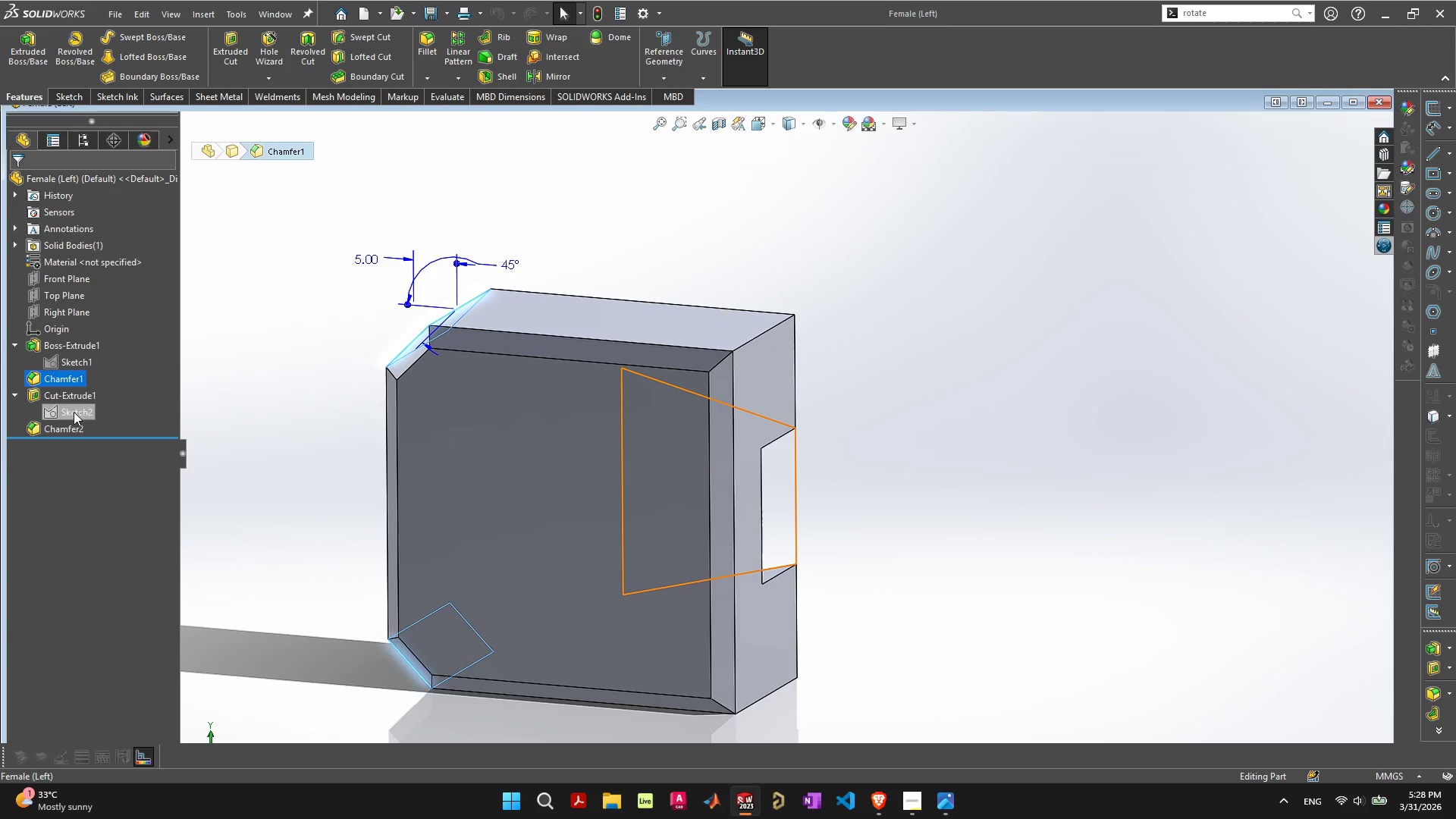 
left_click([74, 412])
 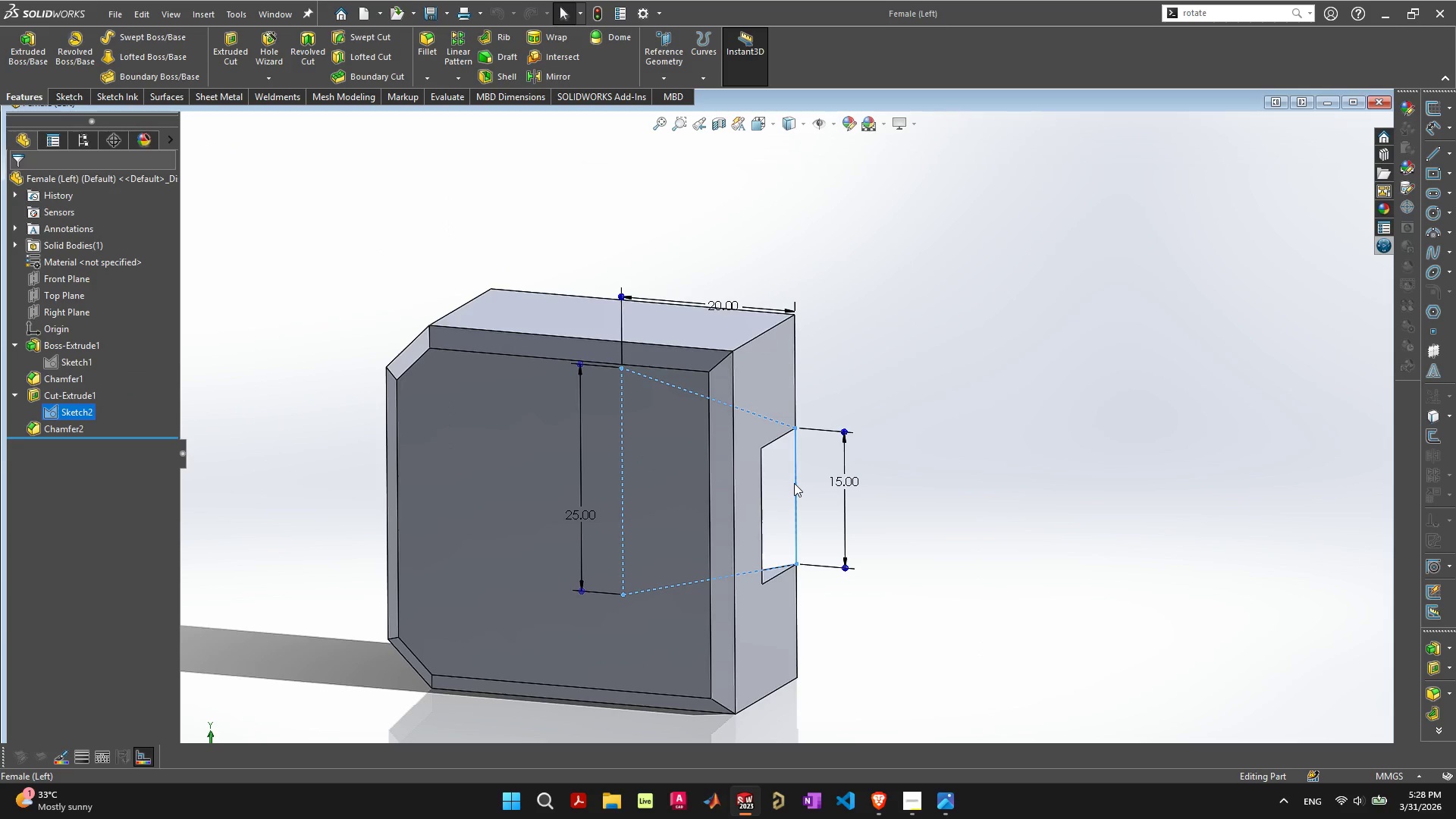 
right_click([78, 414])
 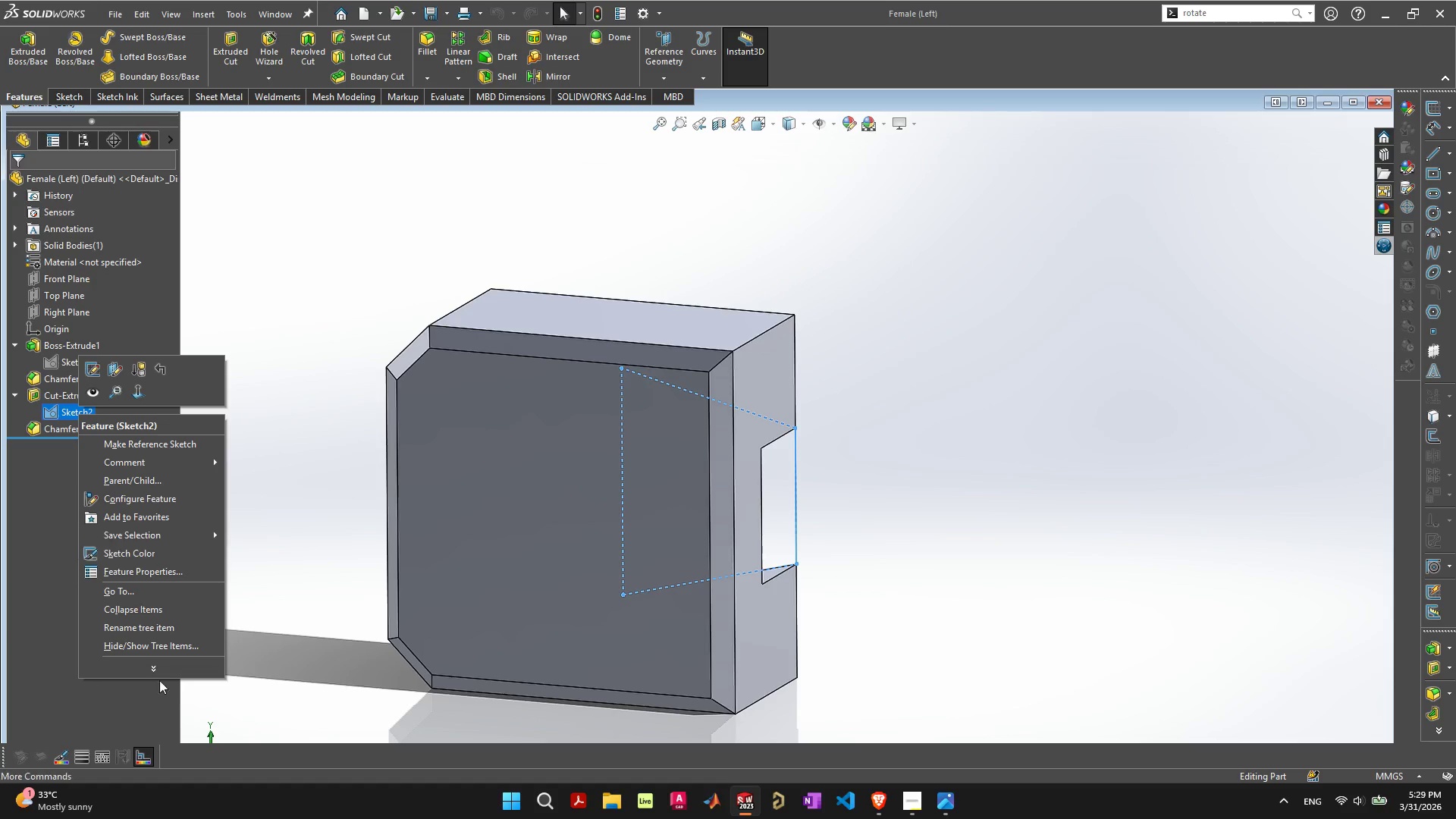 
left_click([177, 671])
 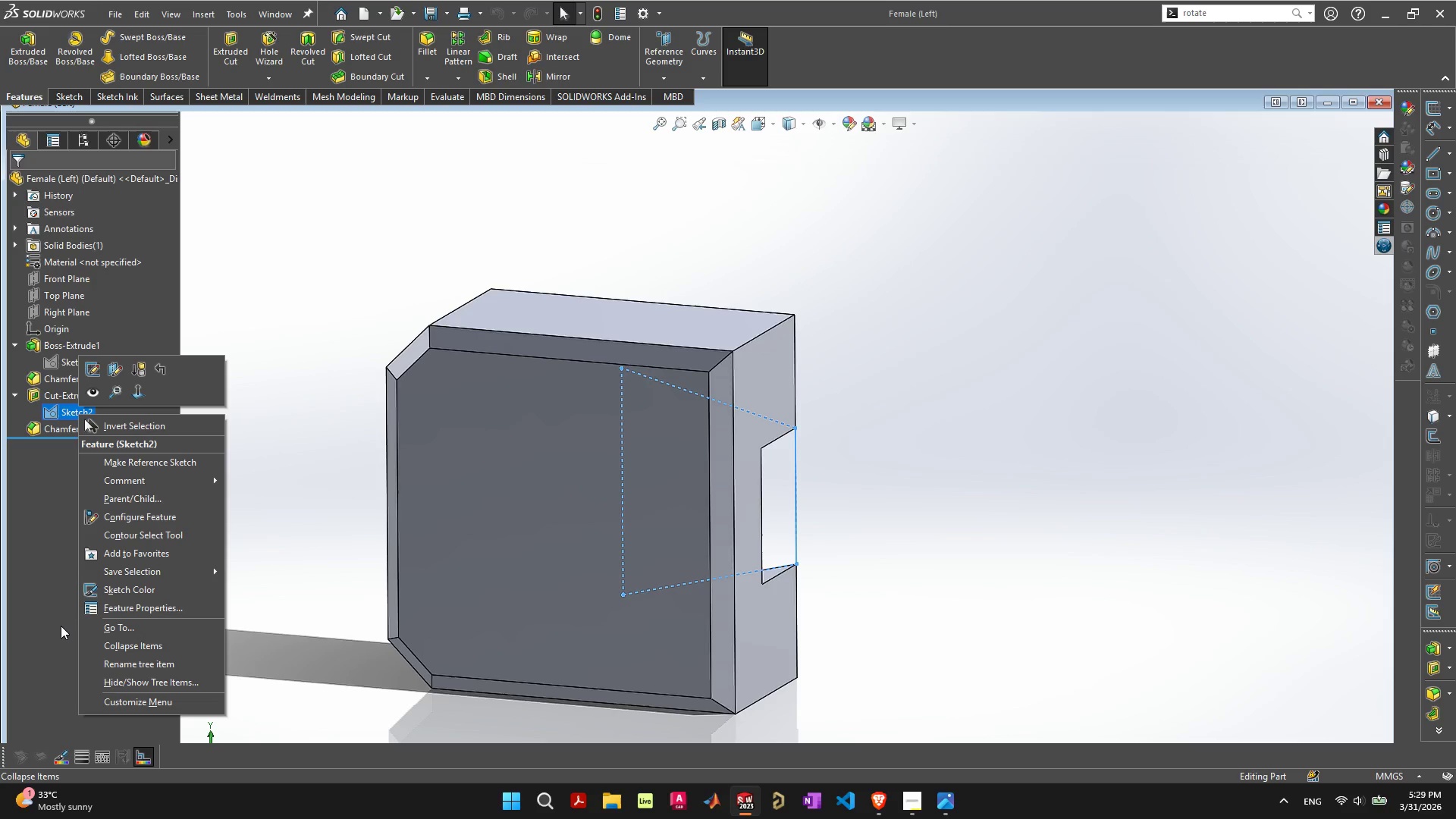 
left_click([58, 626])
 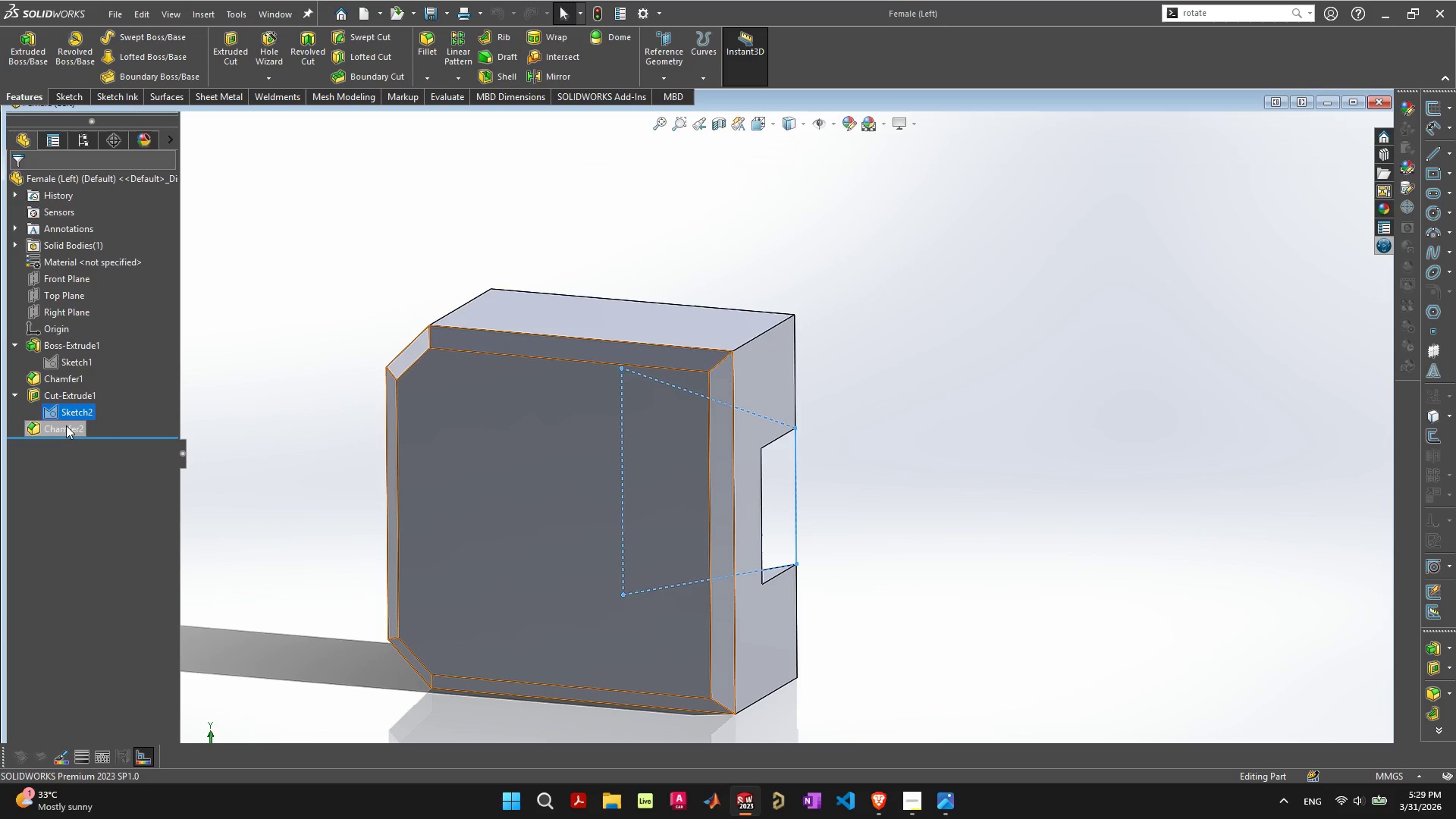 
key(Control+C)
 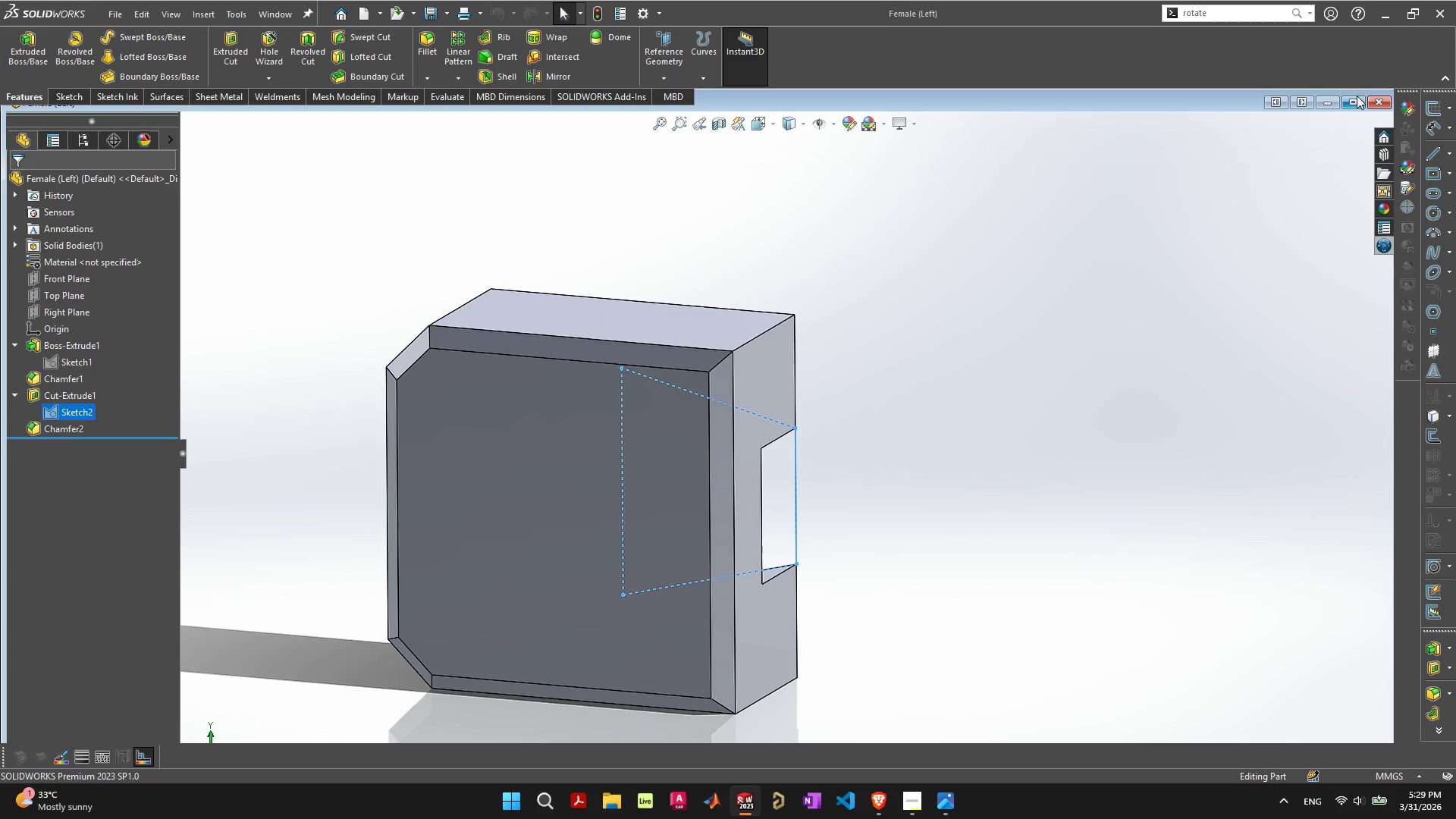 
left_click([1328, 104])
 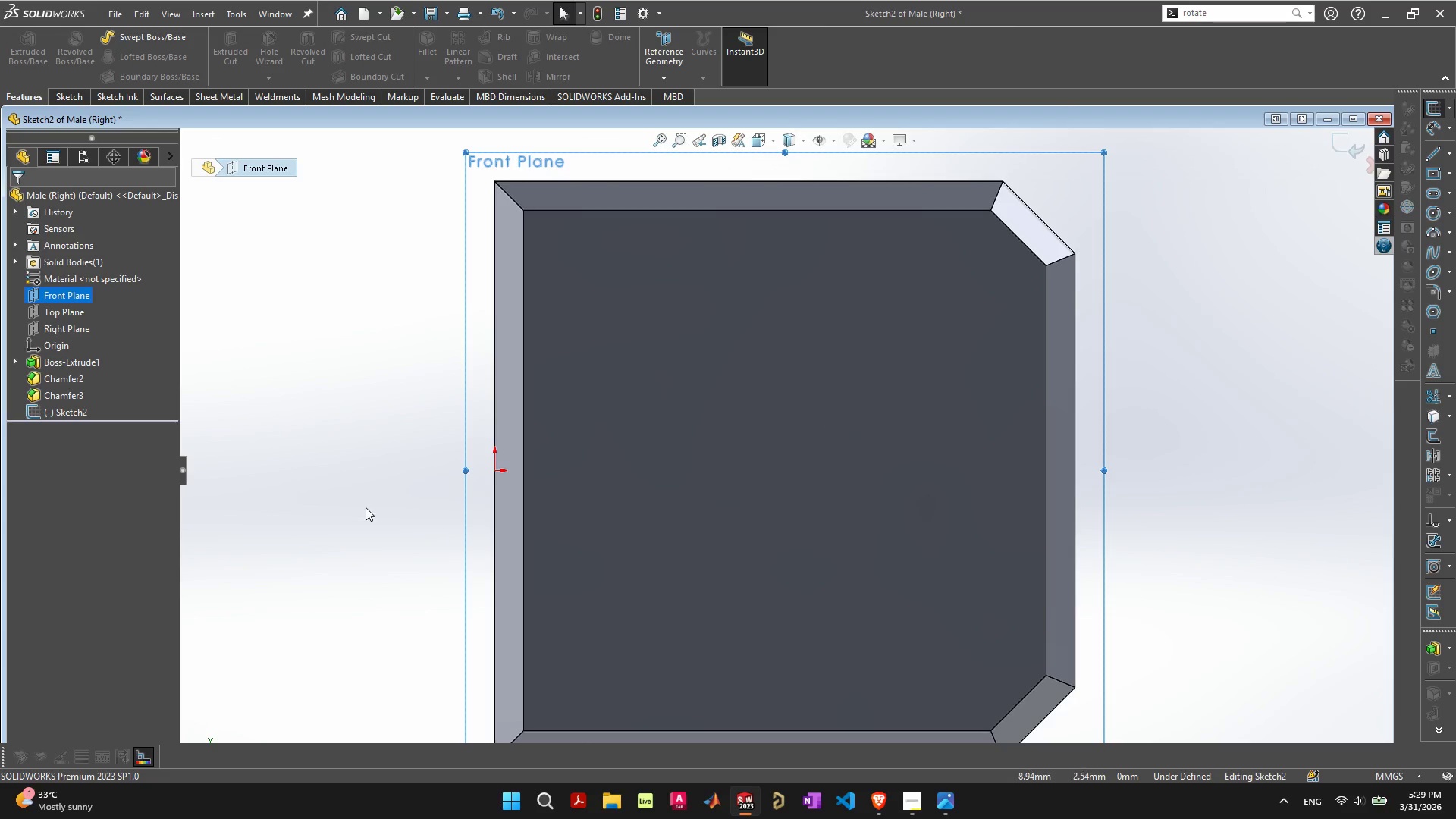 
key(Control+V)
 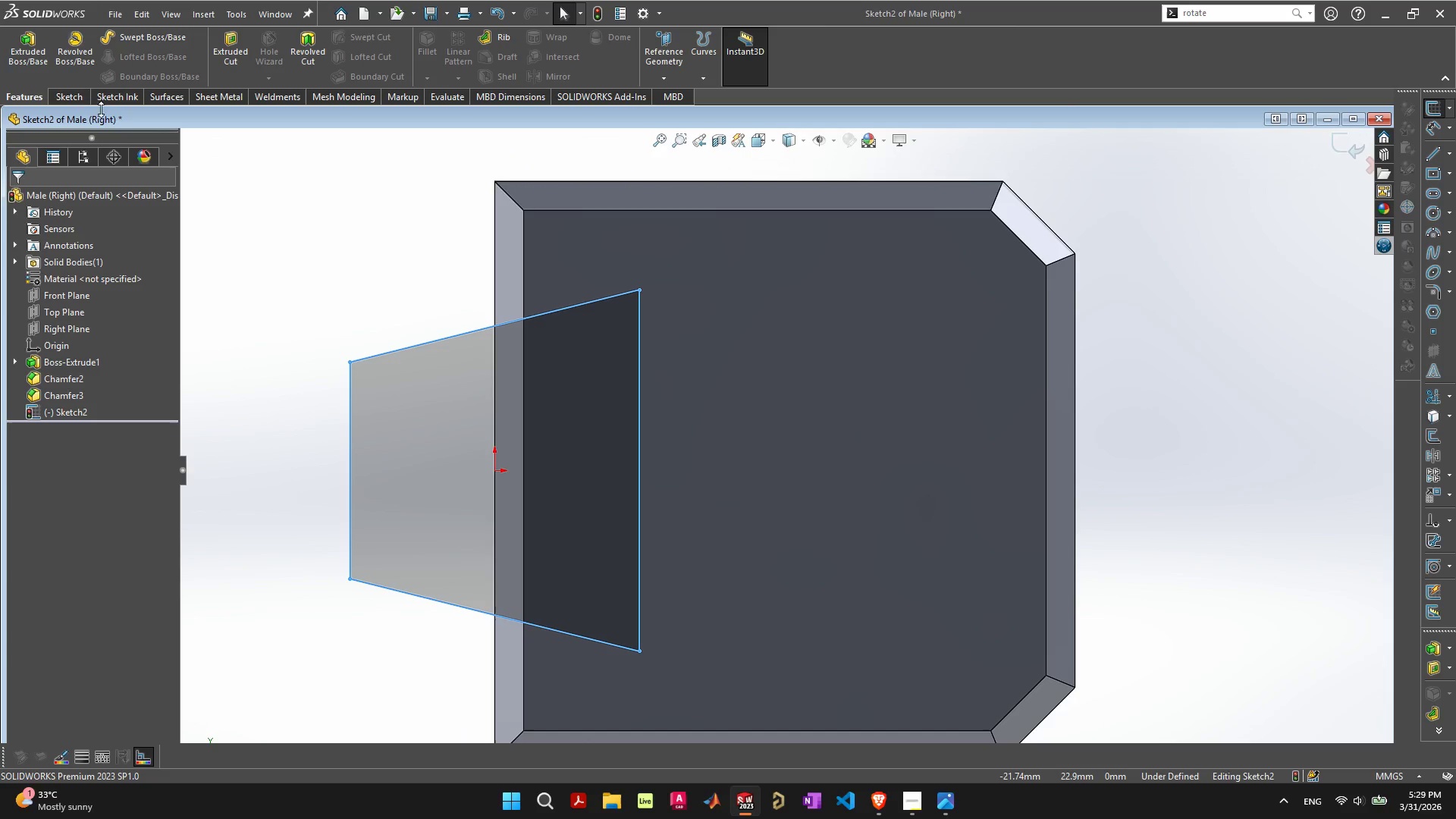 
wait(6.93)
 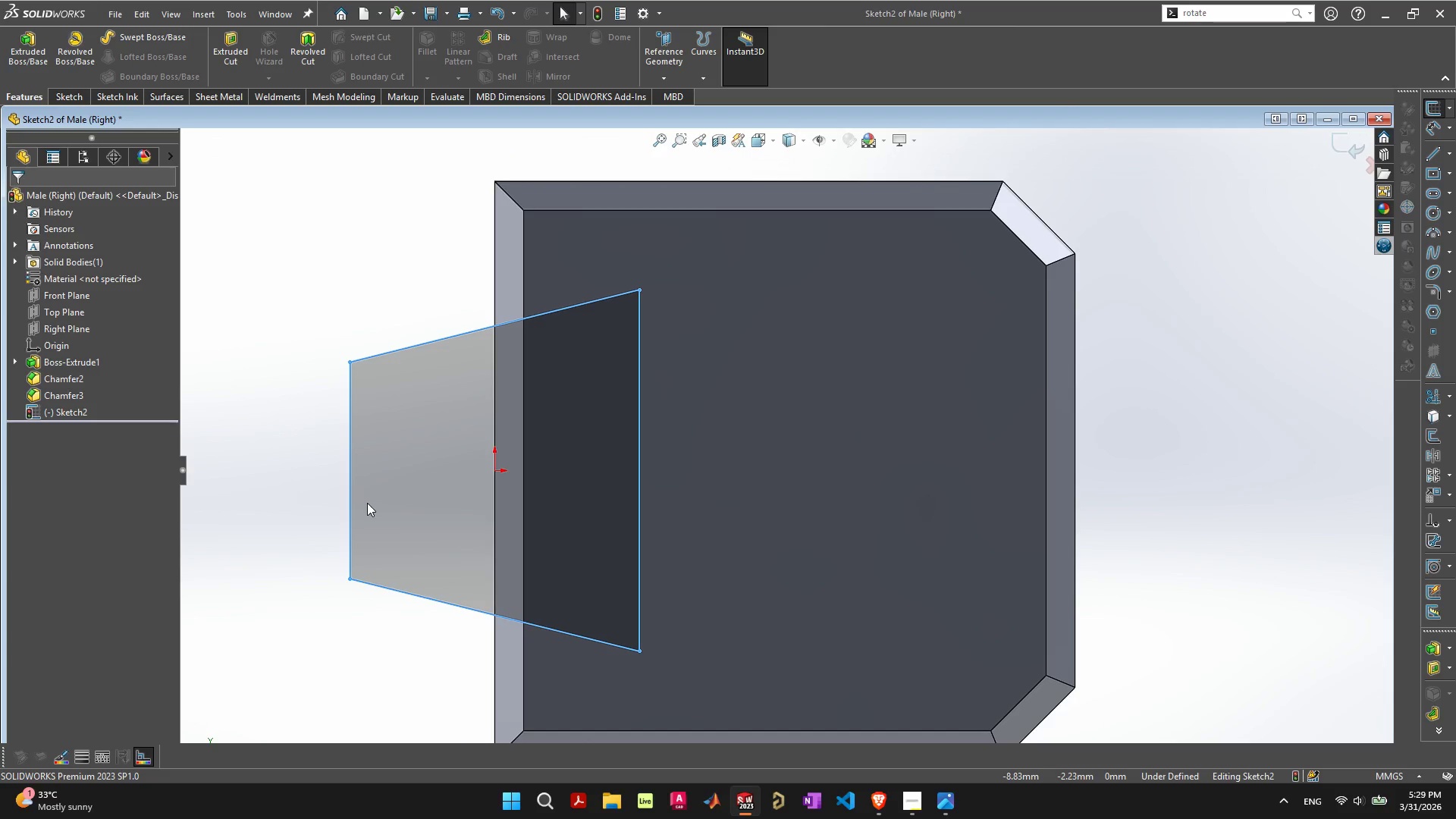 
mouse_move([461, 58])
 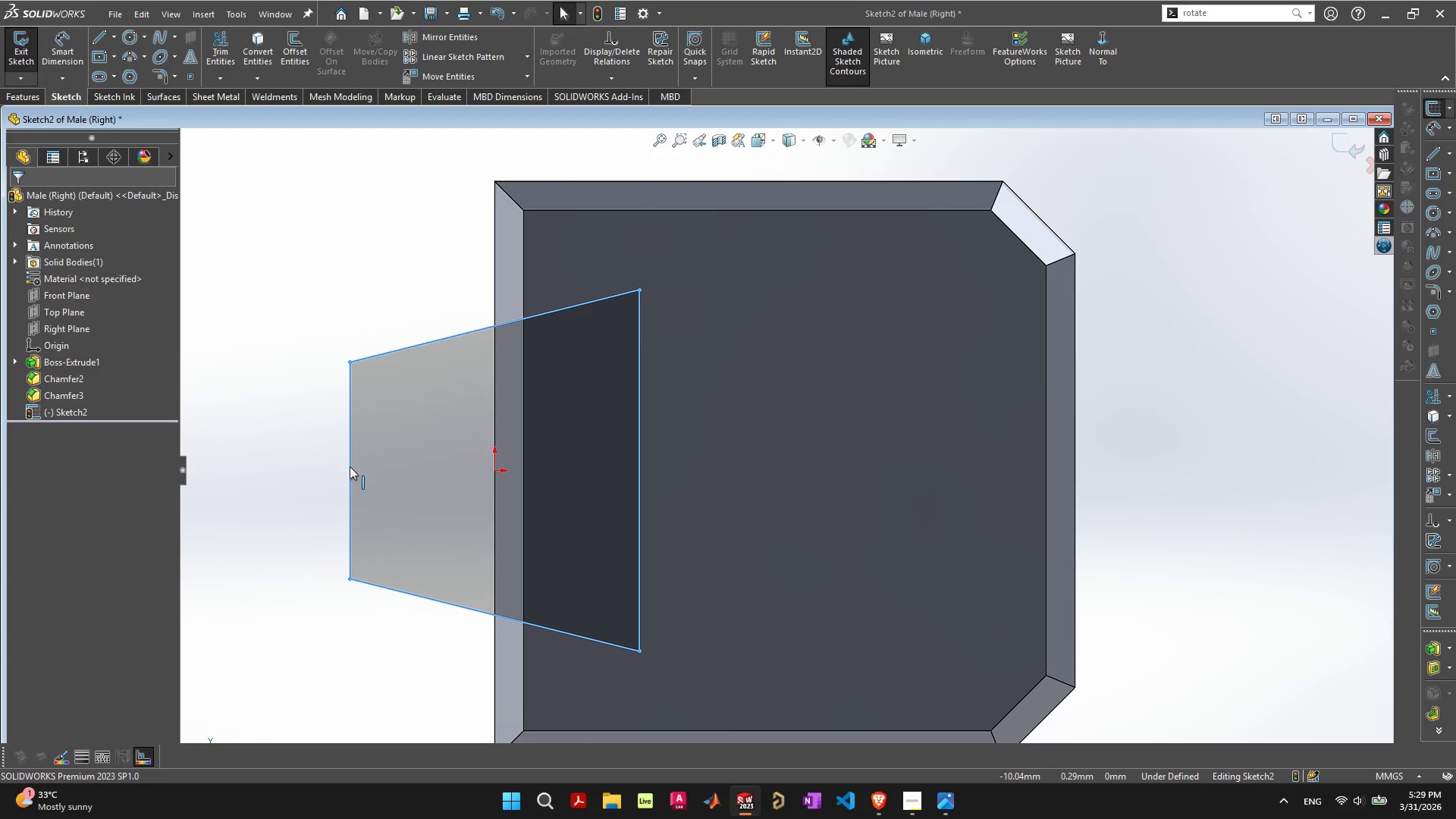 
left_click([351, 469])
 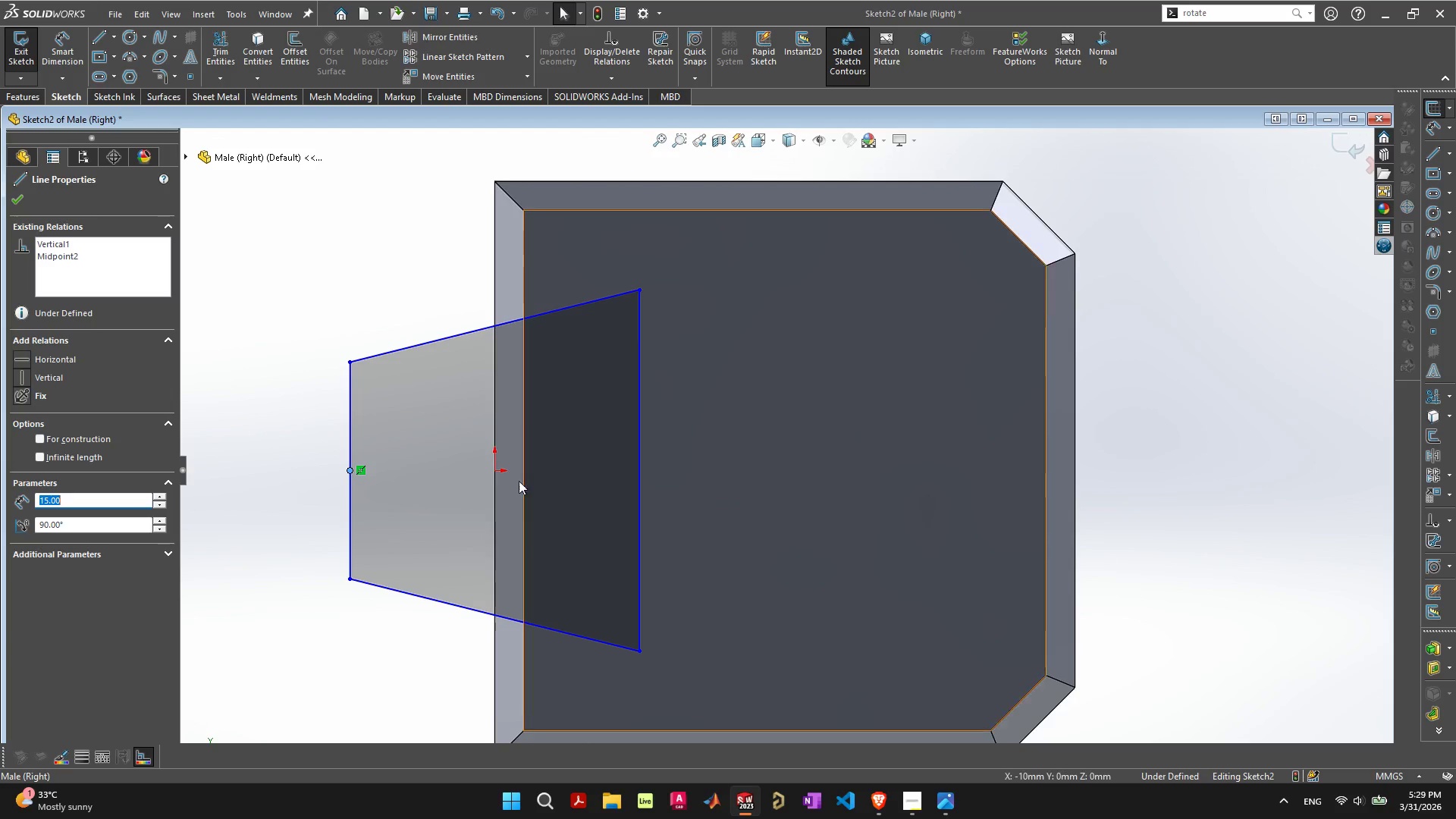 
hold_key(key=ControlLeft, duration=0.5)
left_click([494, 471])
 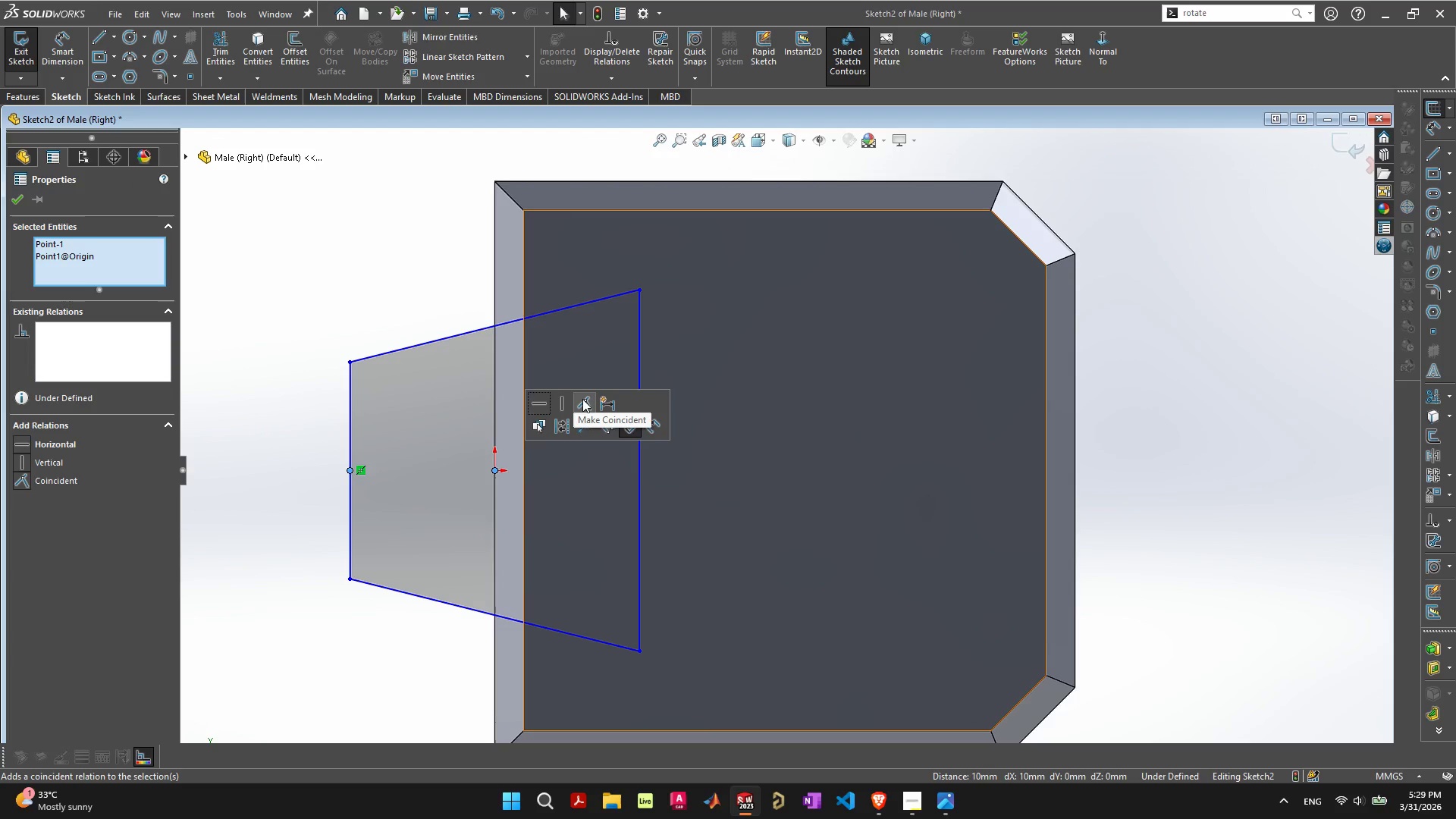 
left_click([583, 399])
 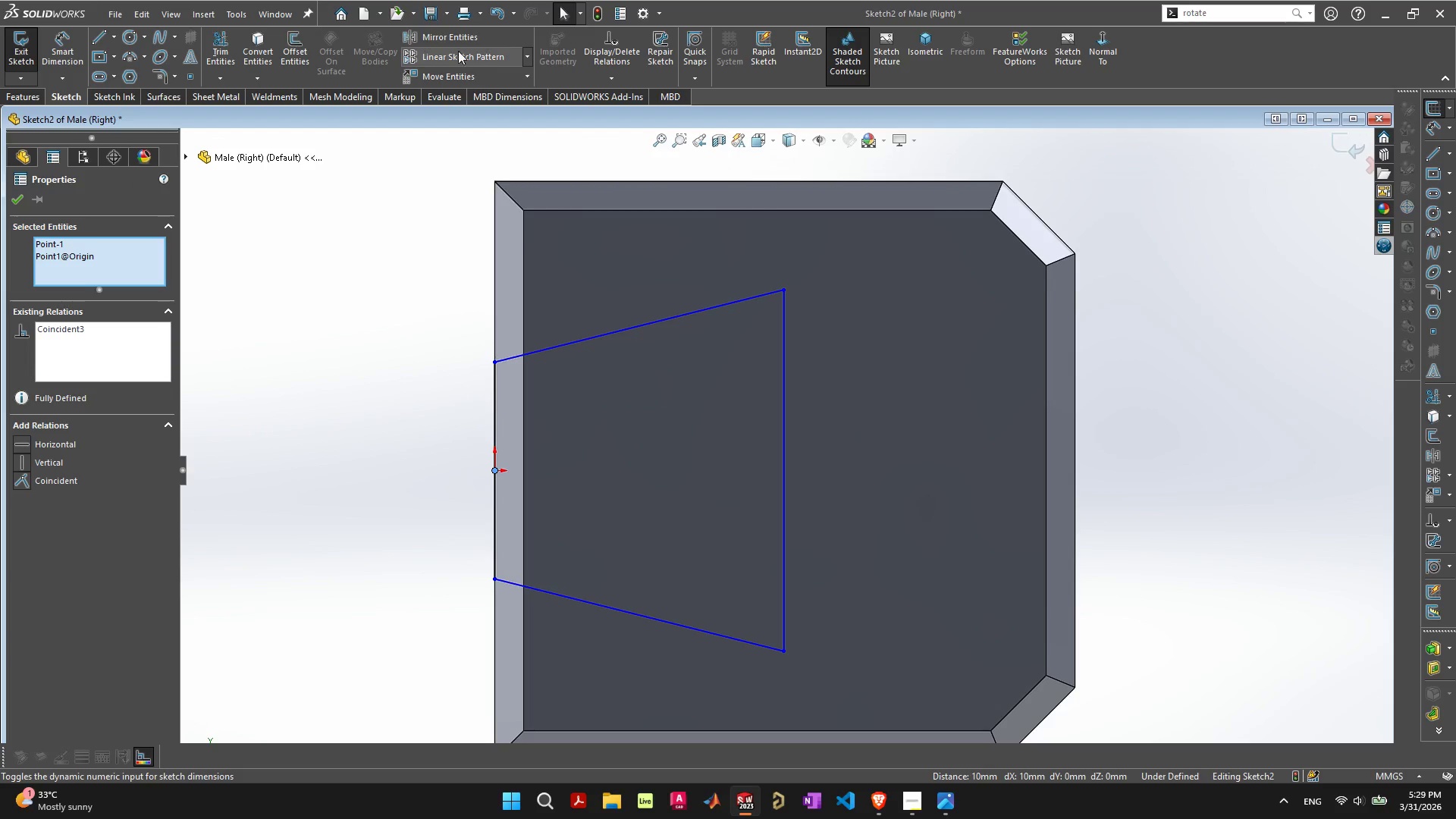 
left_click([441, 39])
 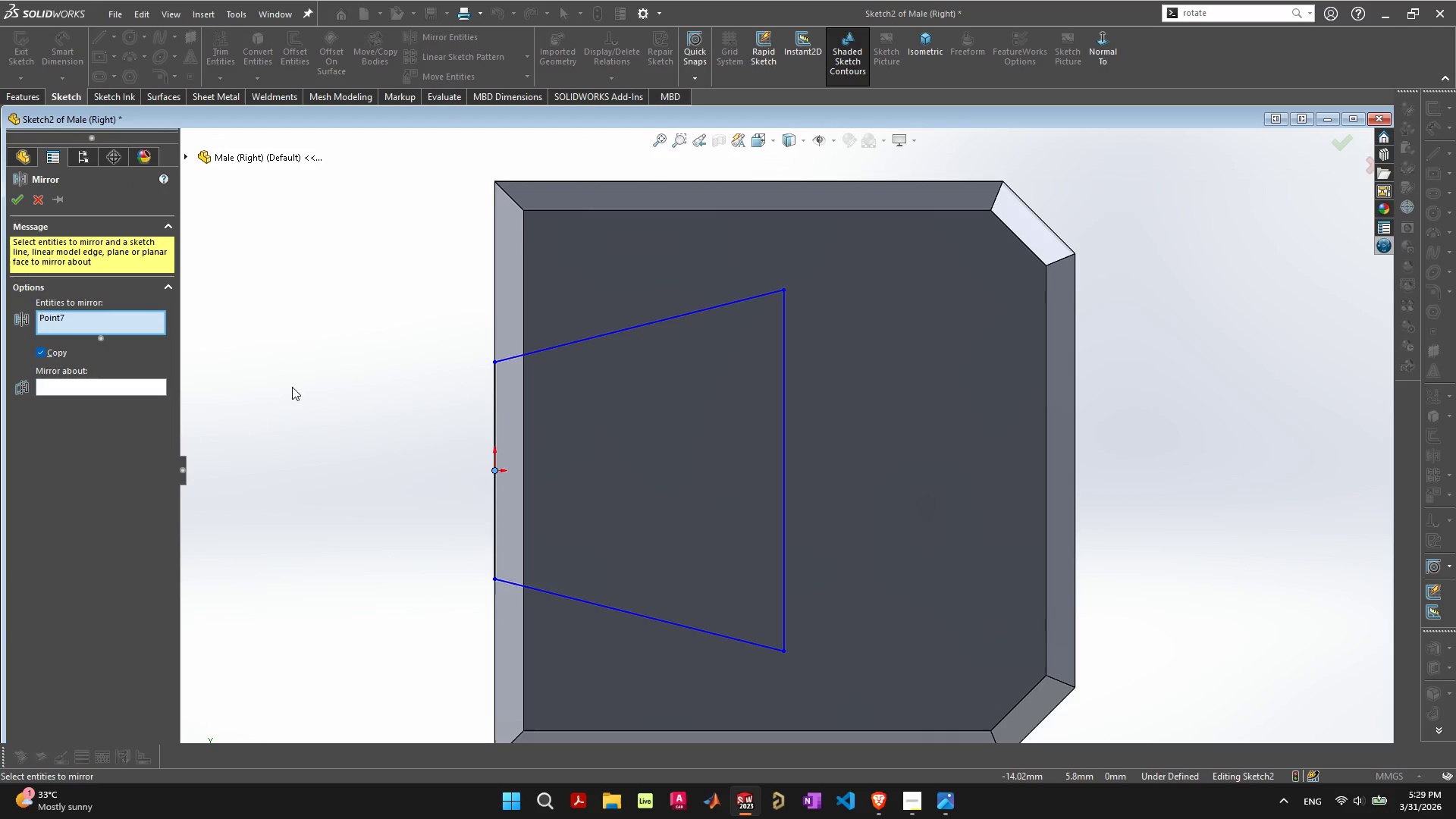 
left_click([102, 315])
 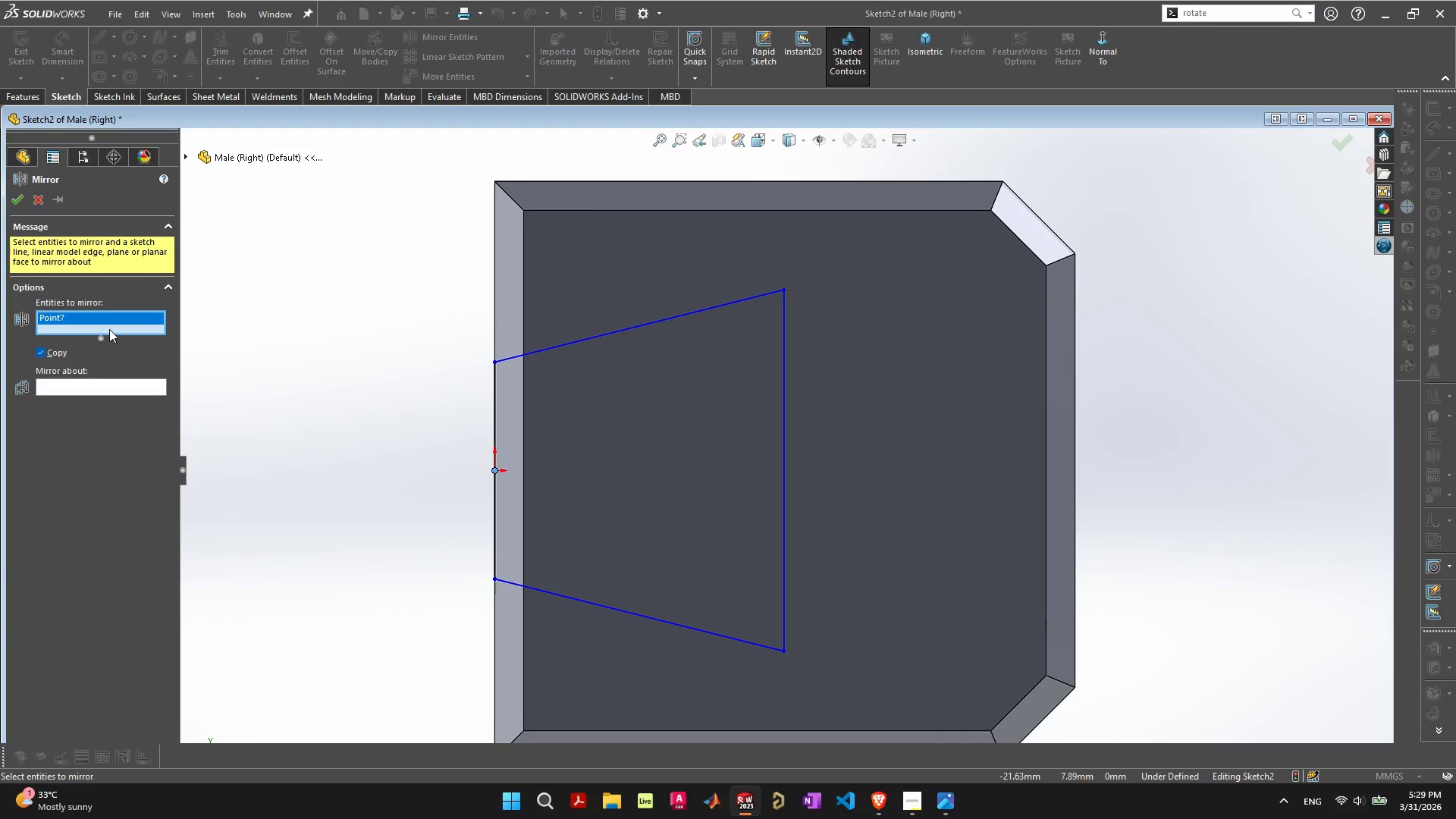 
key(Delete)
 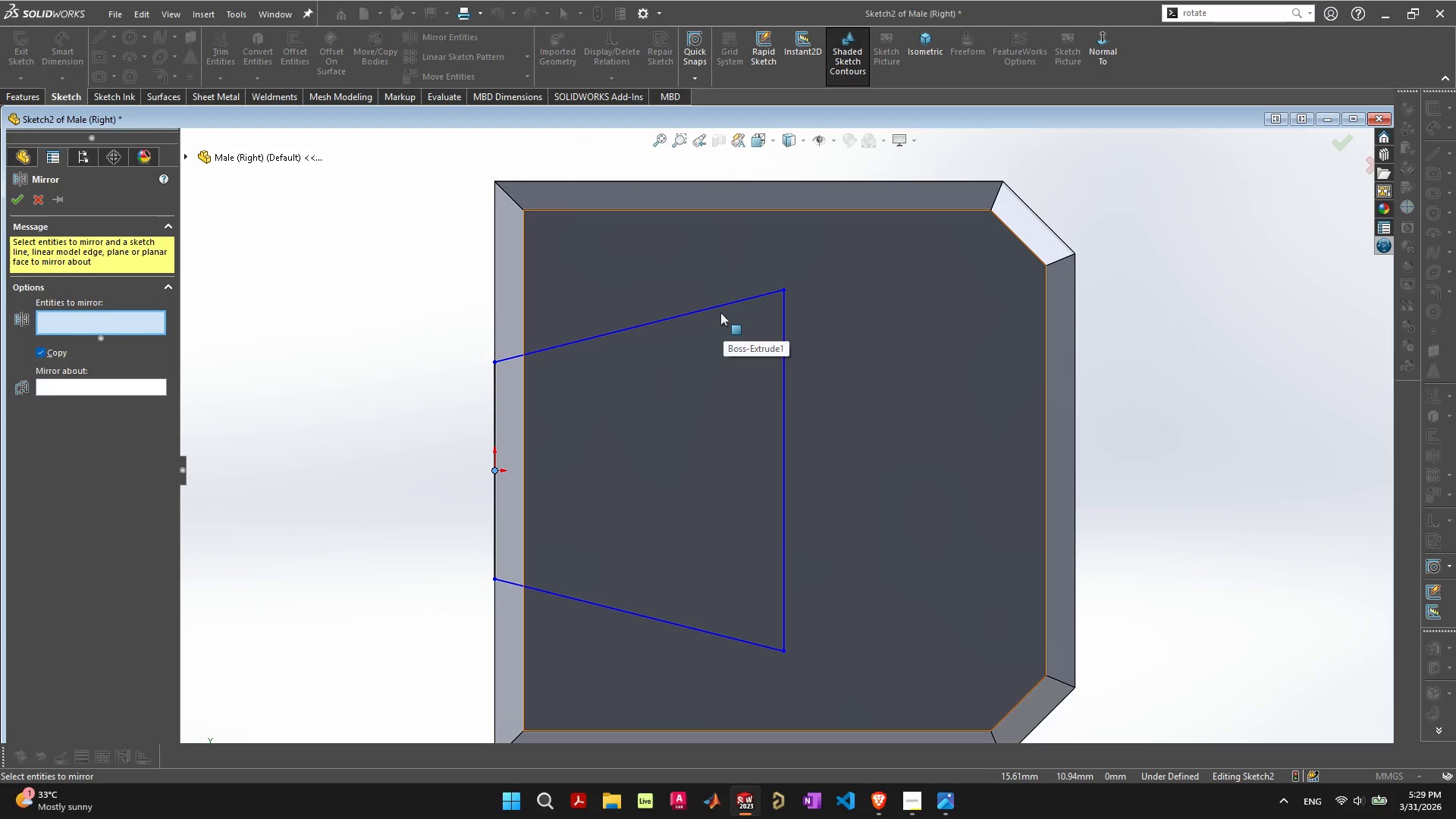 
left_click([722, 306])
 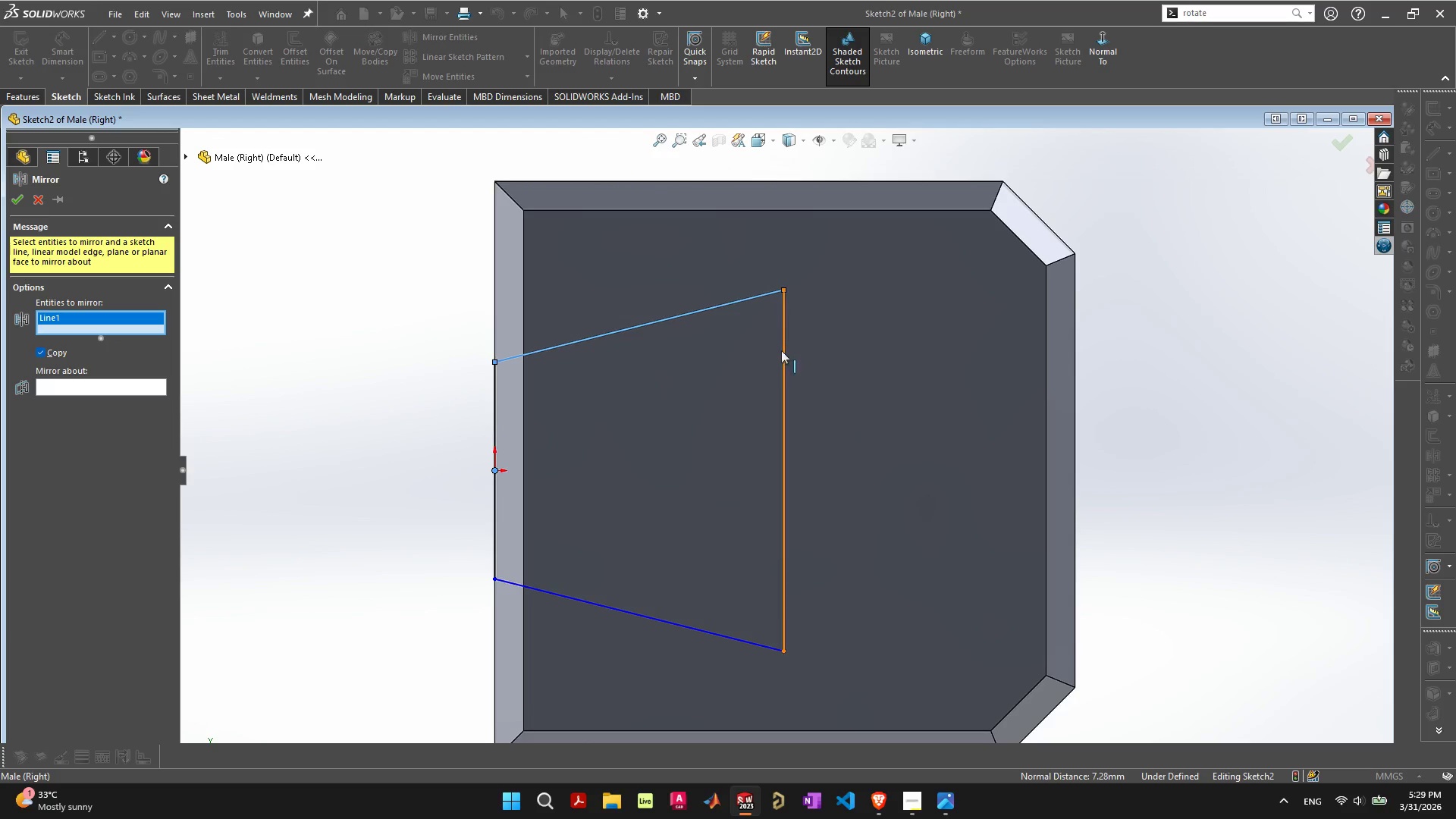 
hold_key(key=ShiftLeft, duration=1.5)
left_click([783, 353])
 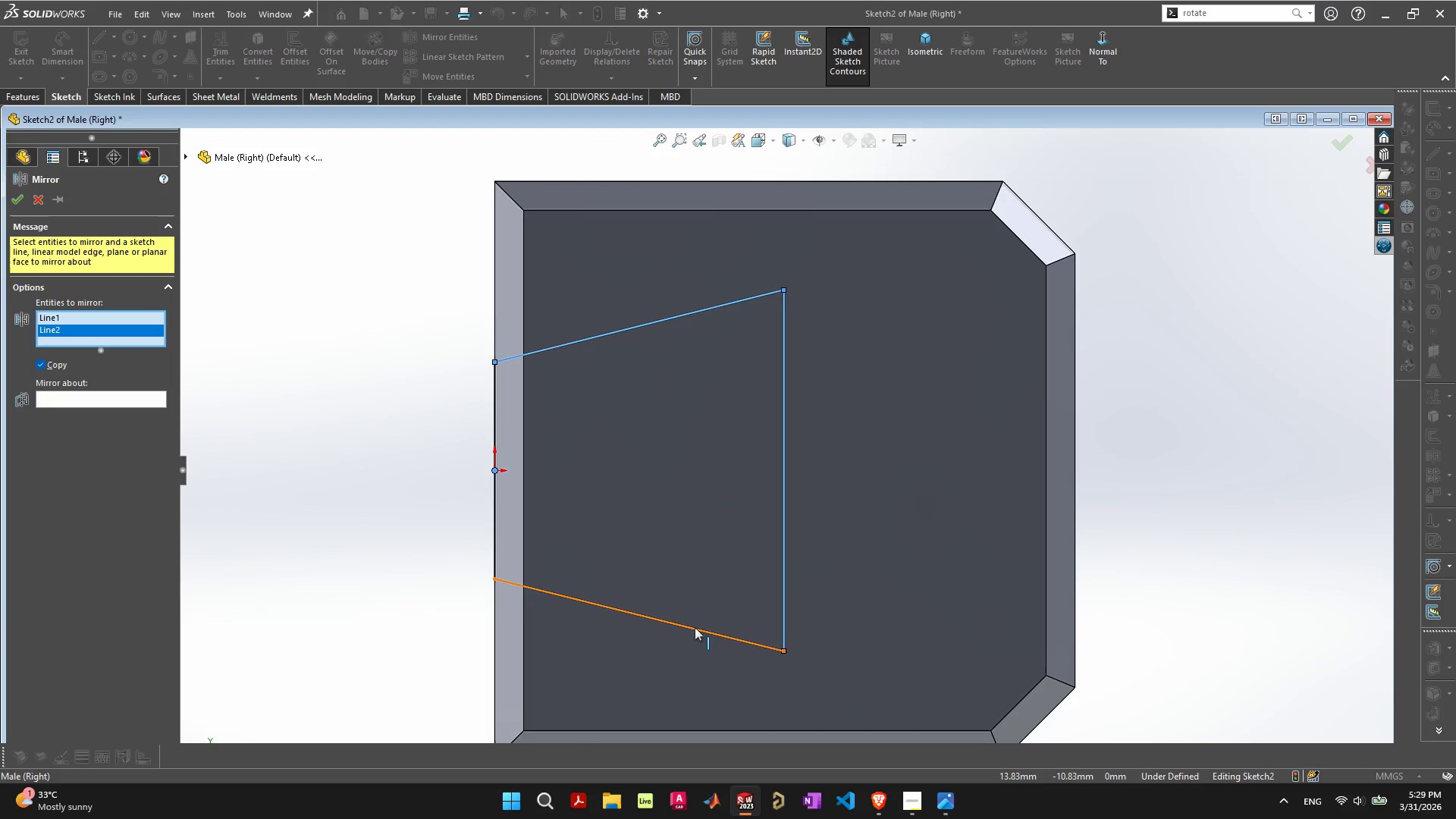 
left_click([695, 627])
 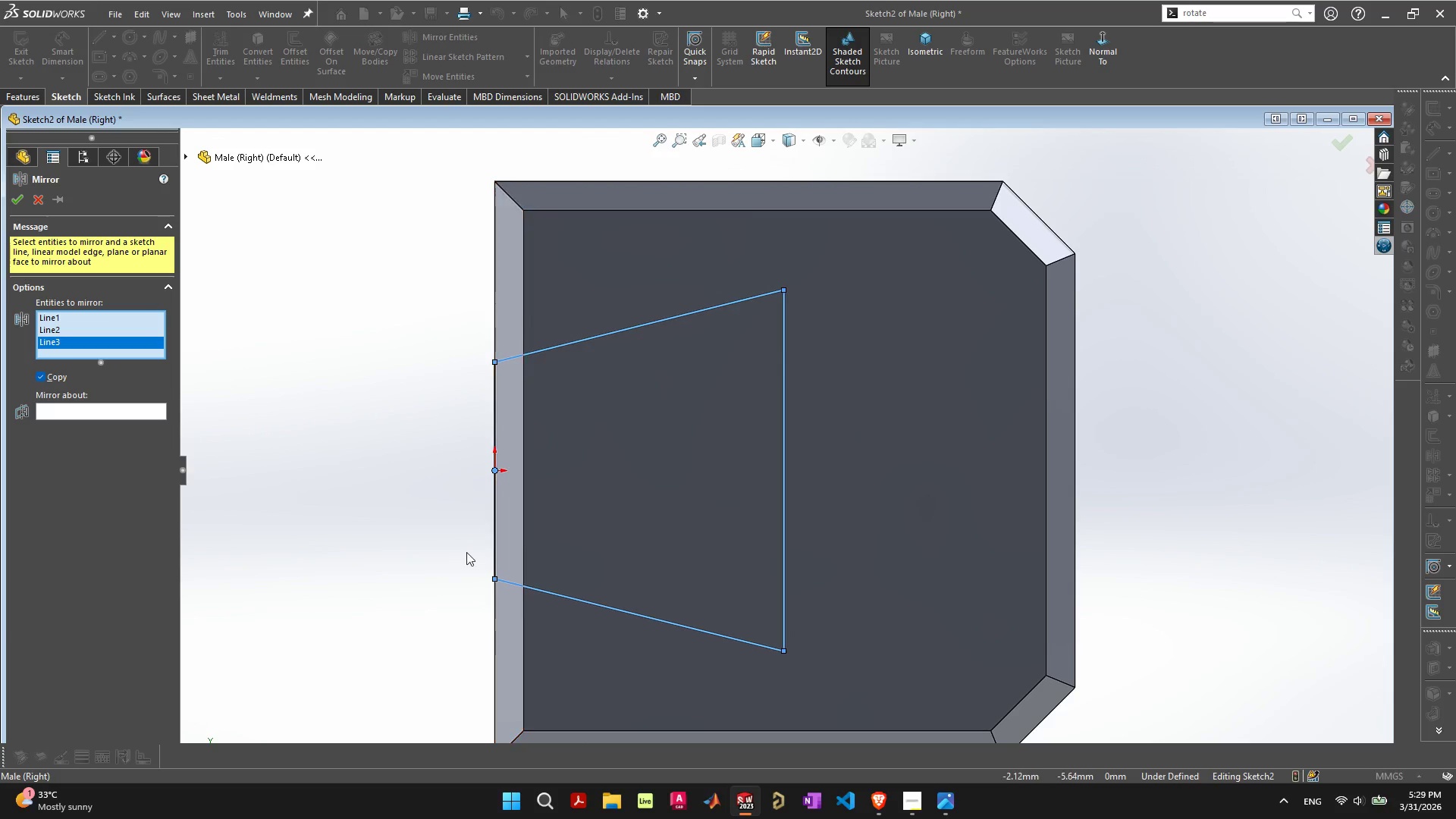 
hold_key(key=ShiftLeft, duration=0.62)
 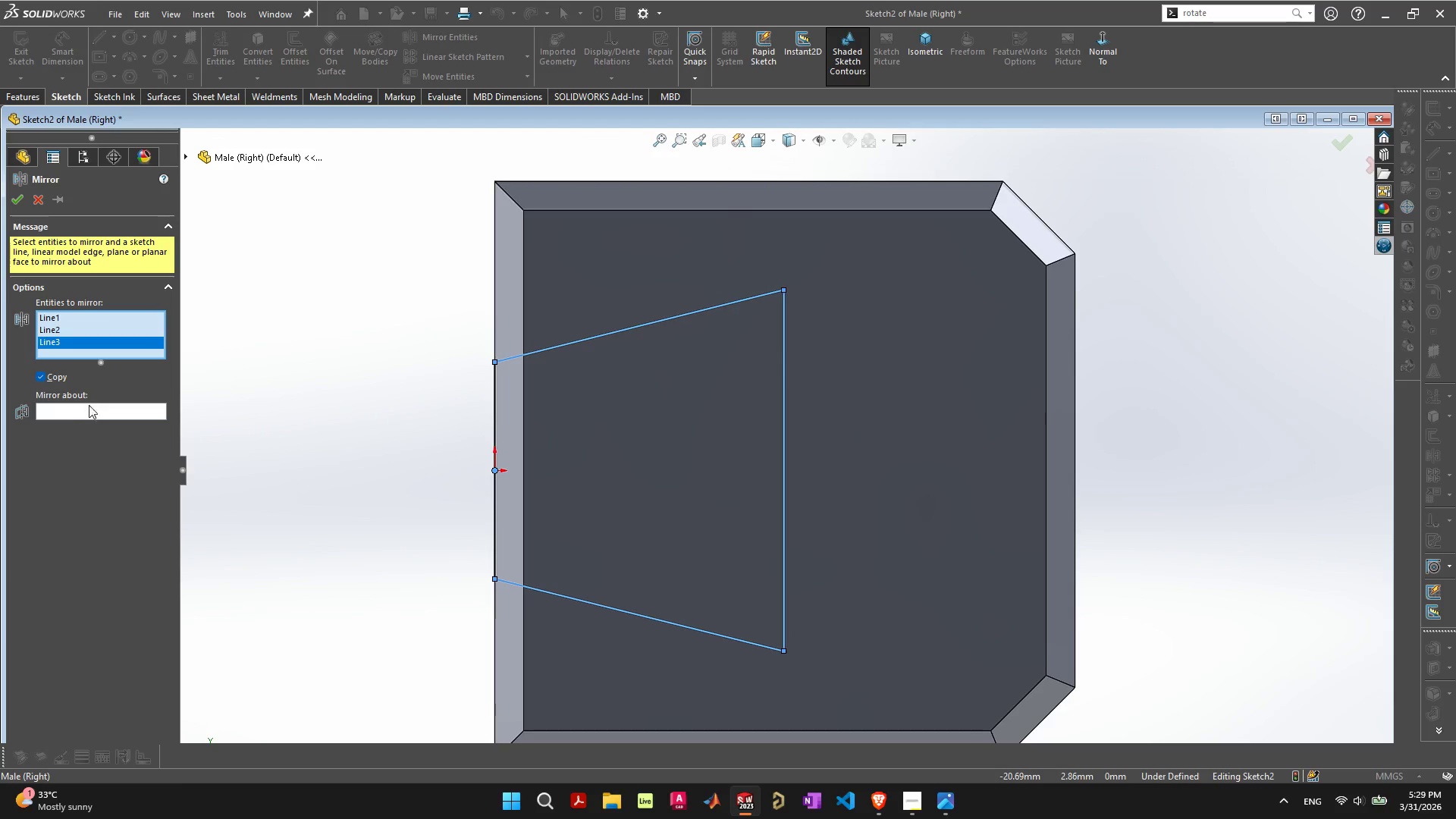 
left_click([89, 407])
 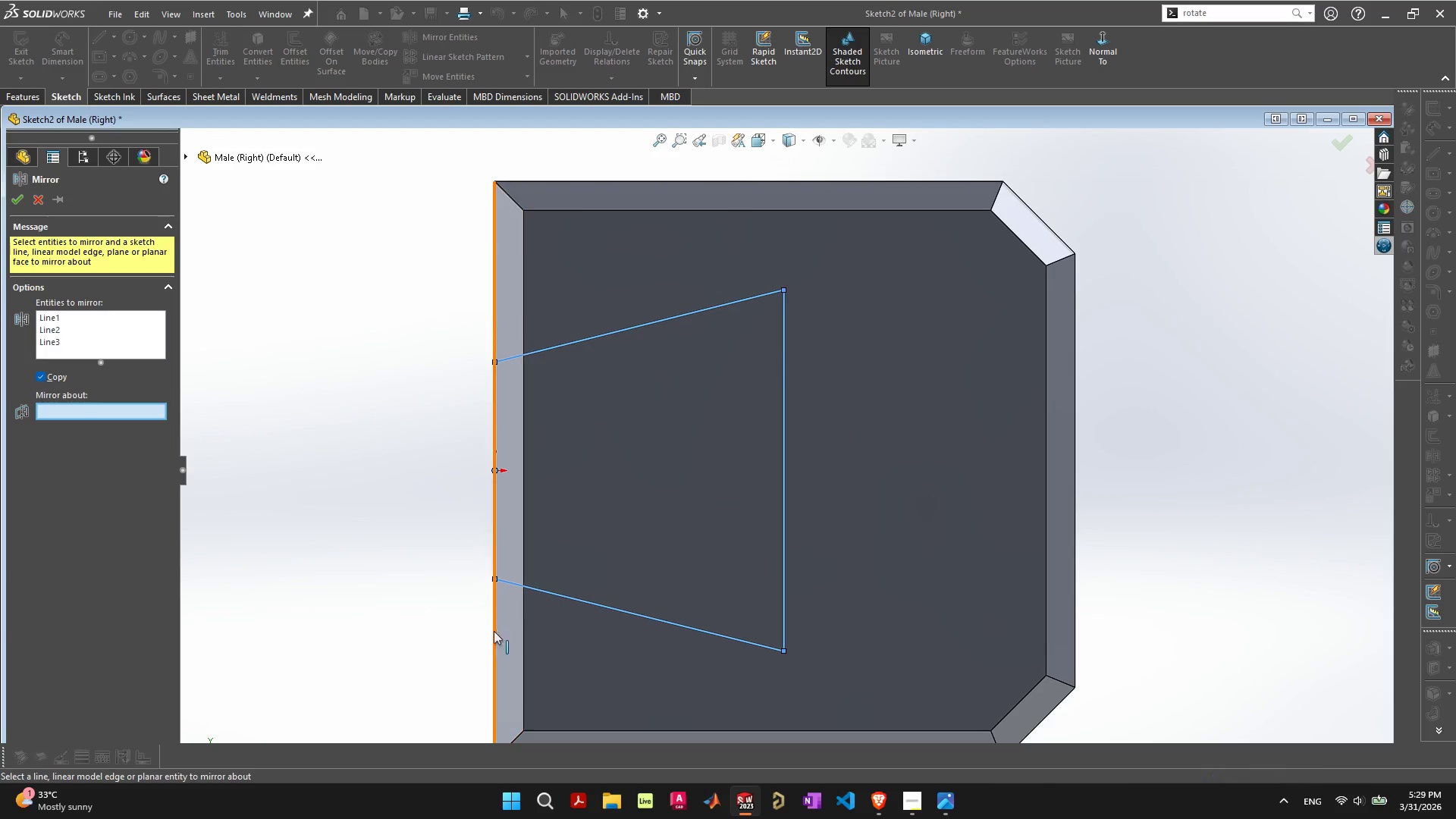 
left_click([490, 631])
 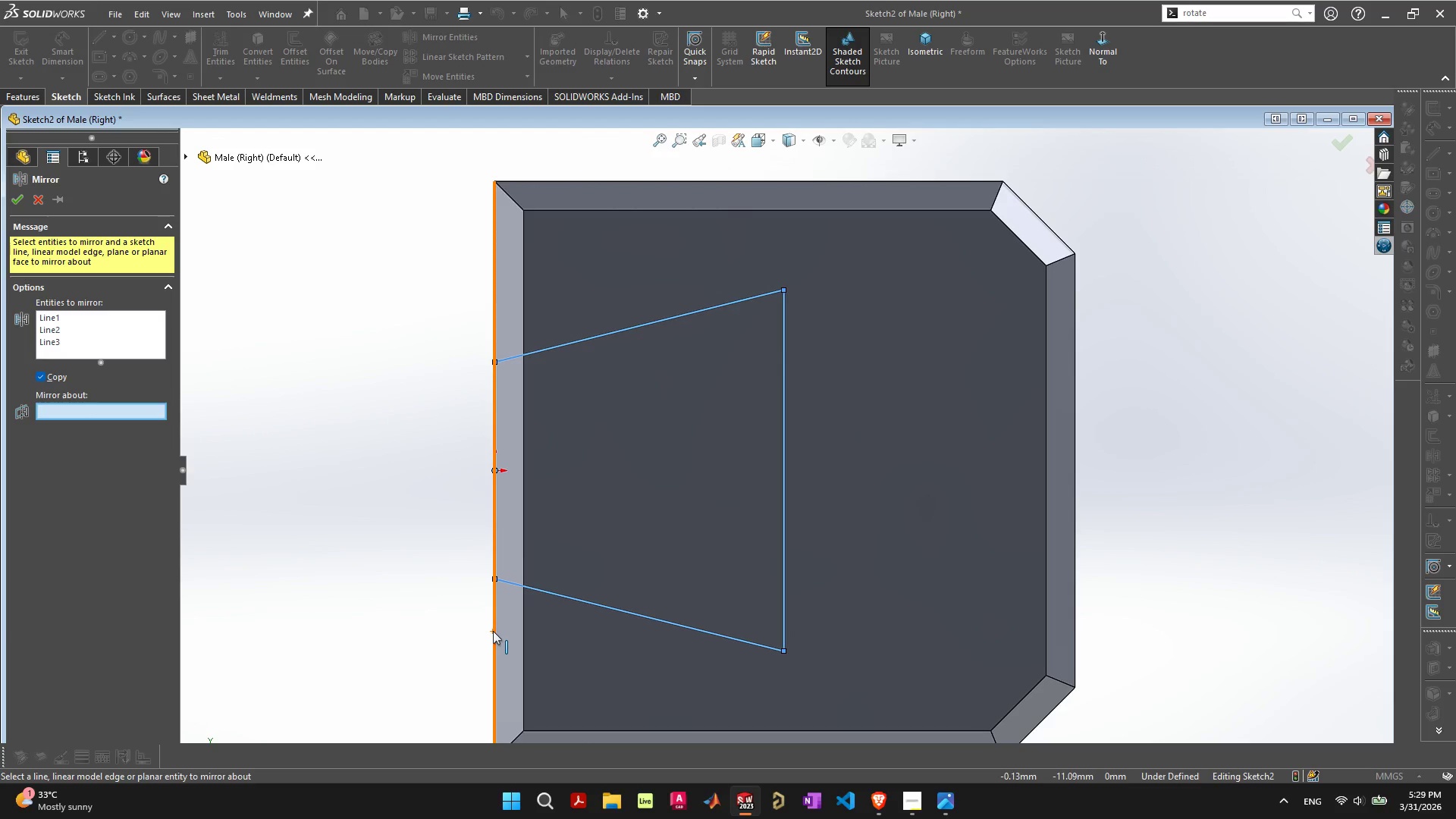 
left_click([493, 631])
 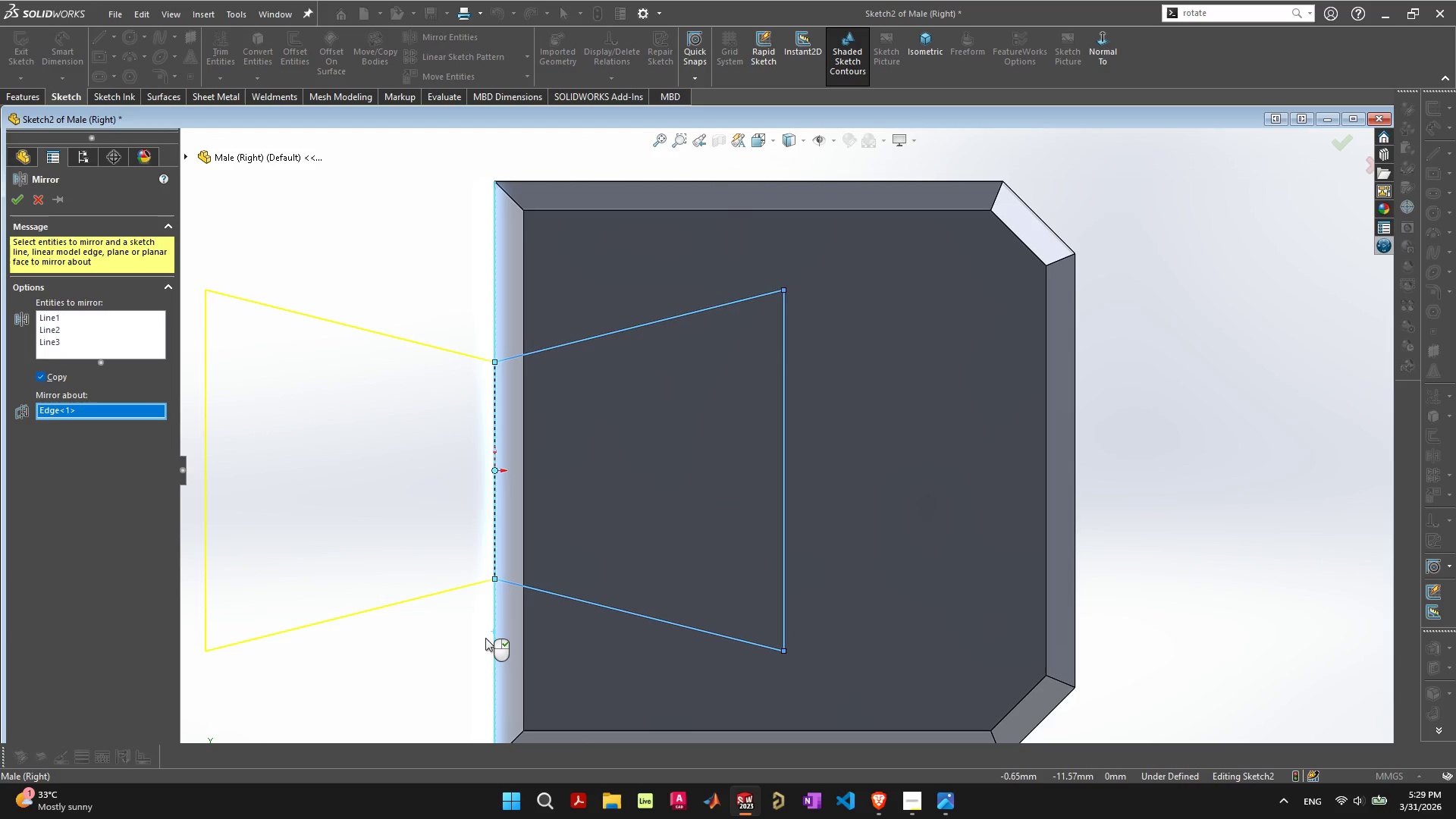 
key(Enter)
 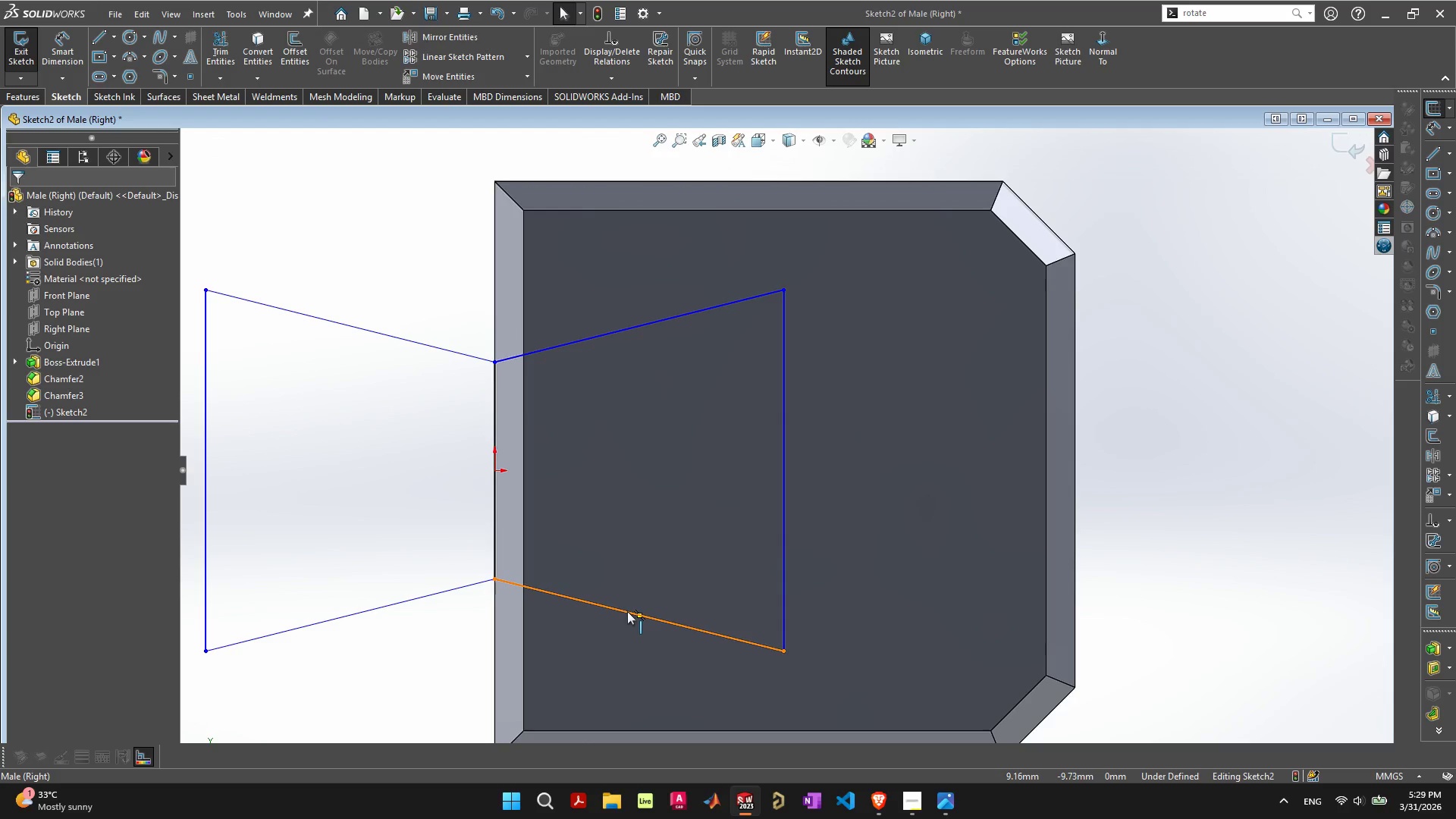 
left_click([643, 613])
 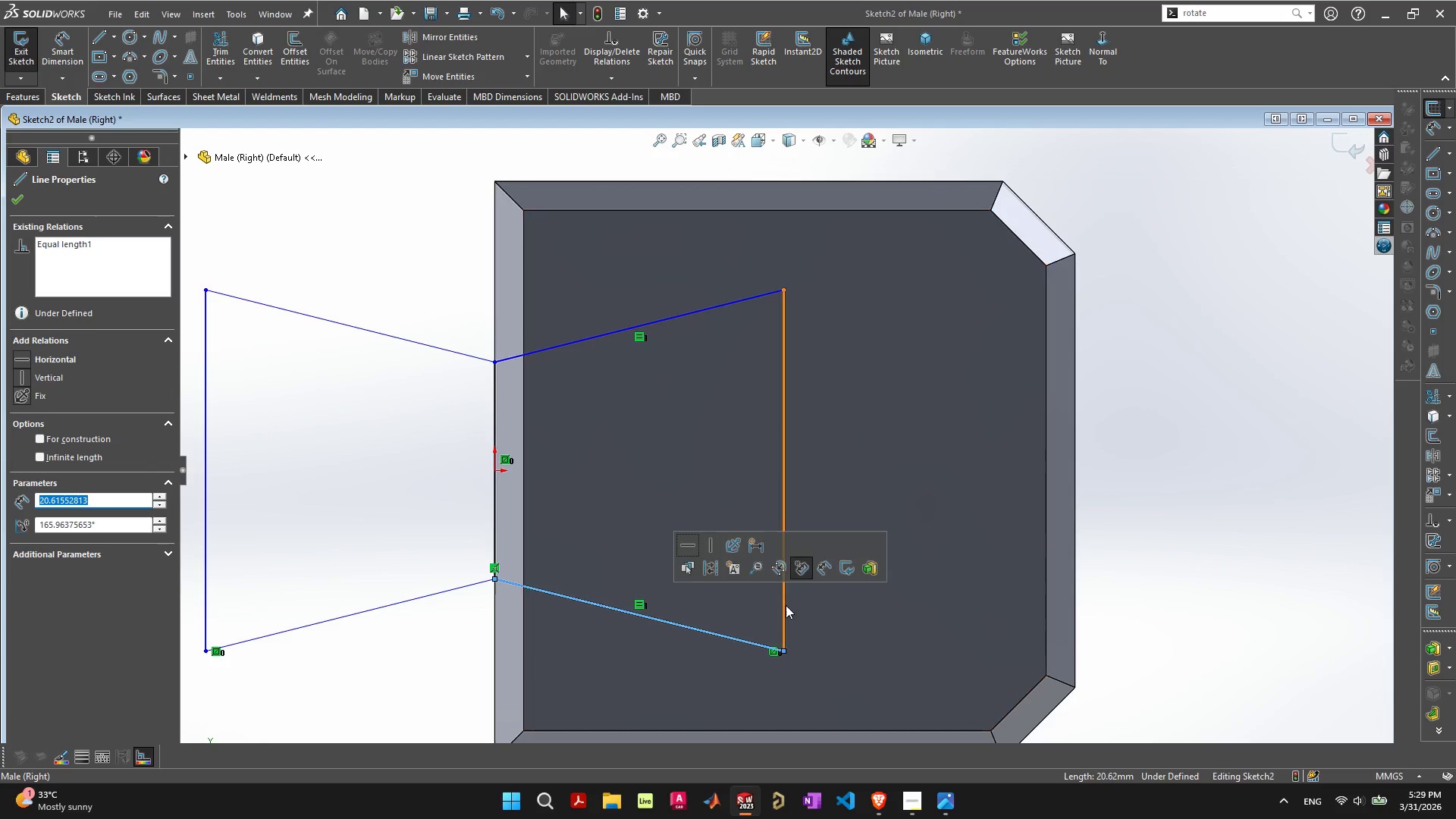 
hold_key(key=ShiftLeft, duration=1.5)
left_click([786, 606])
 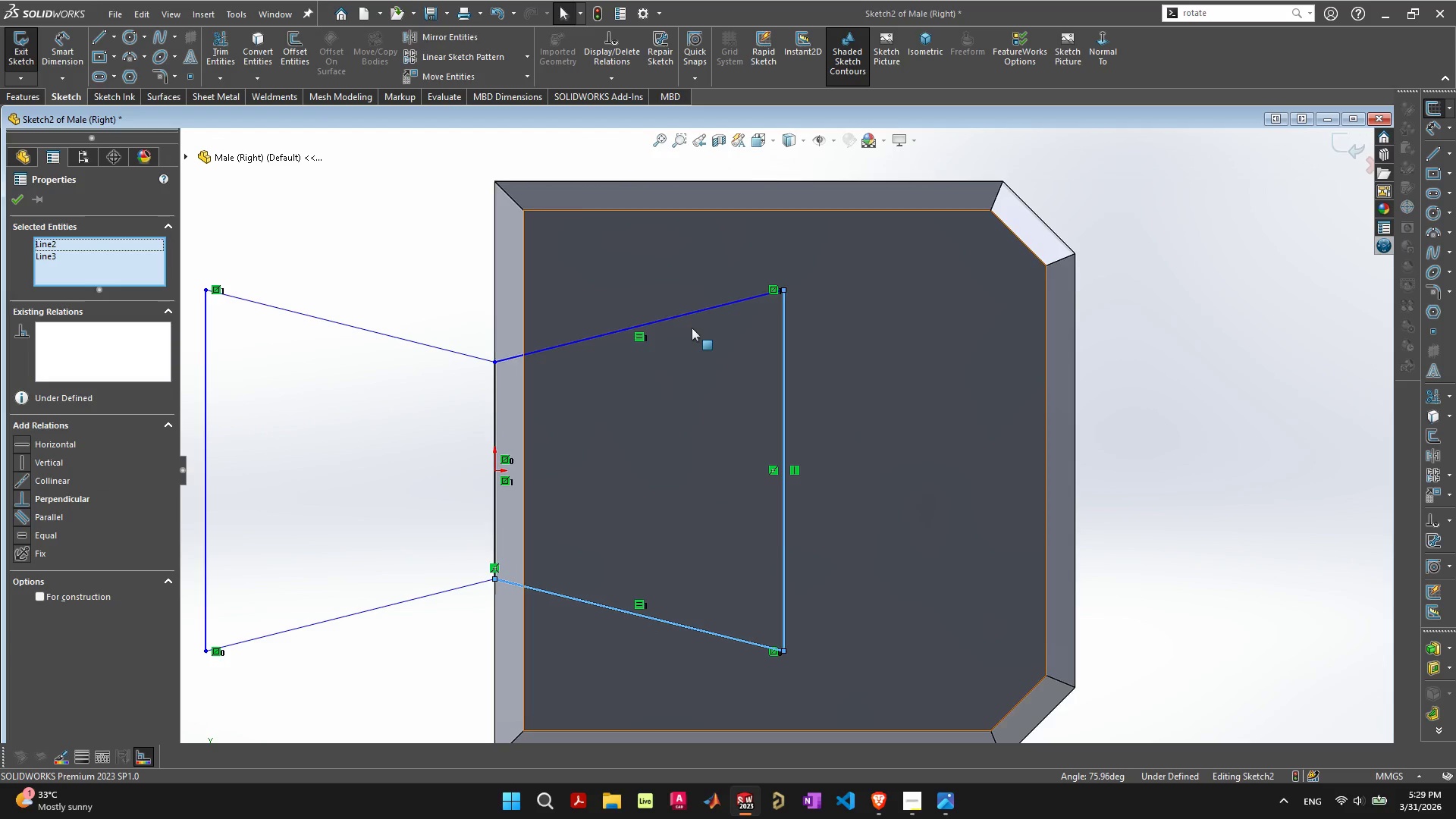 
left_click([691, 316])
 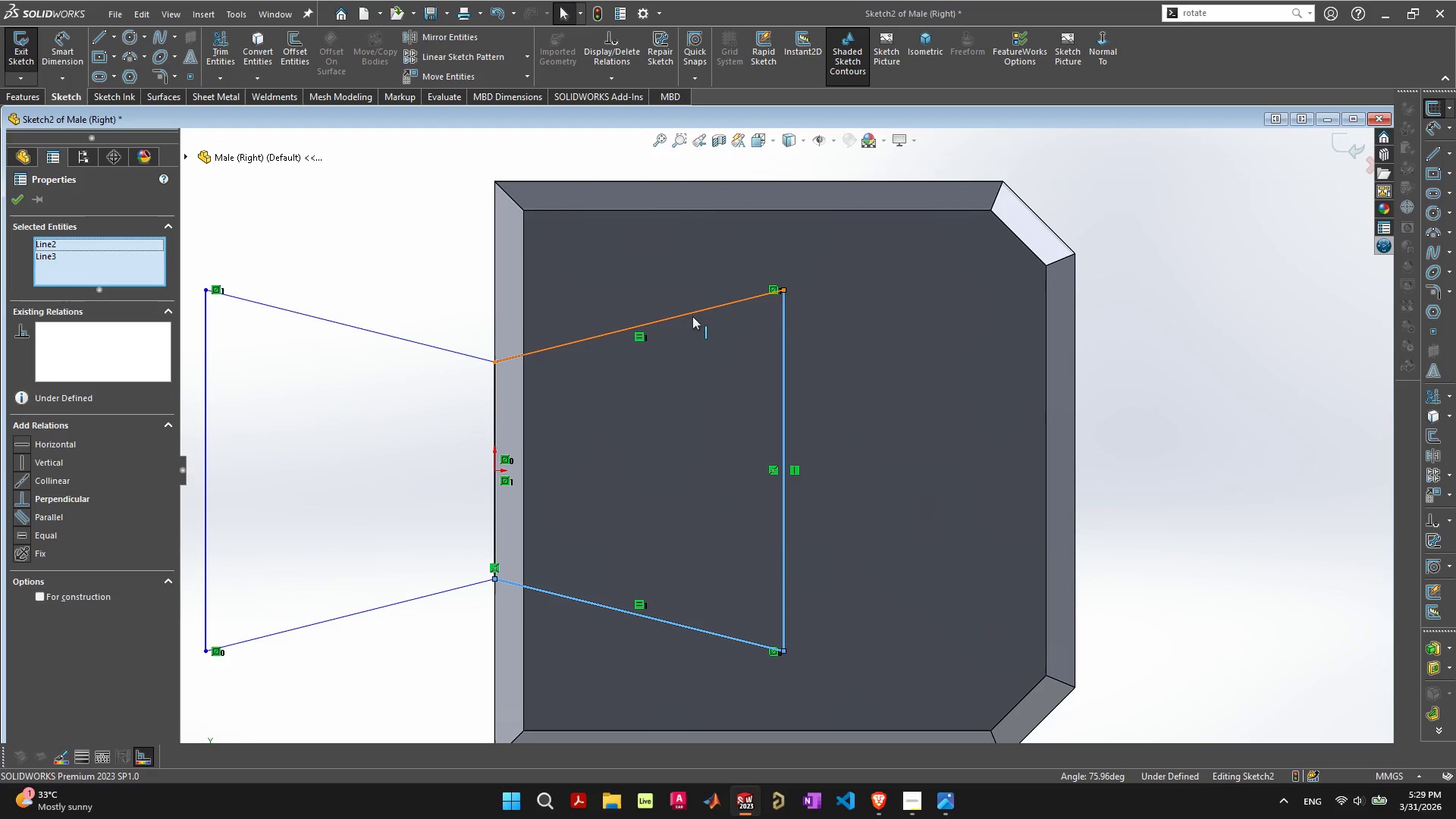 
key(Shift+ShiftLeft)
 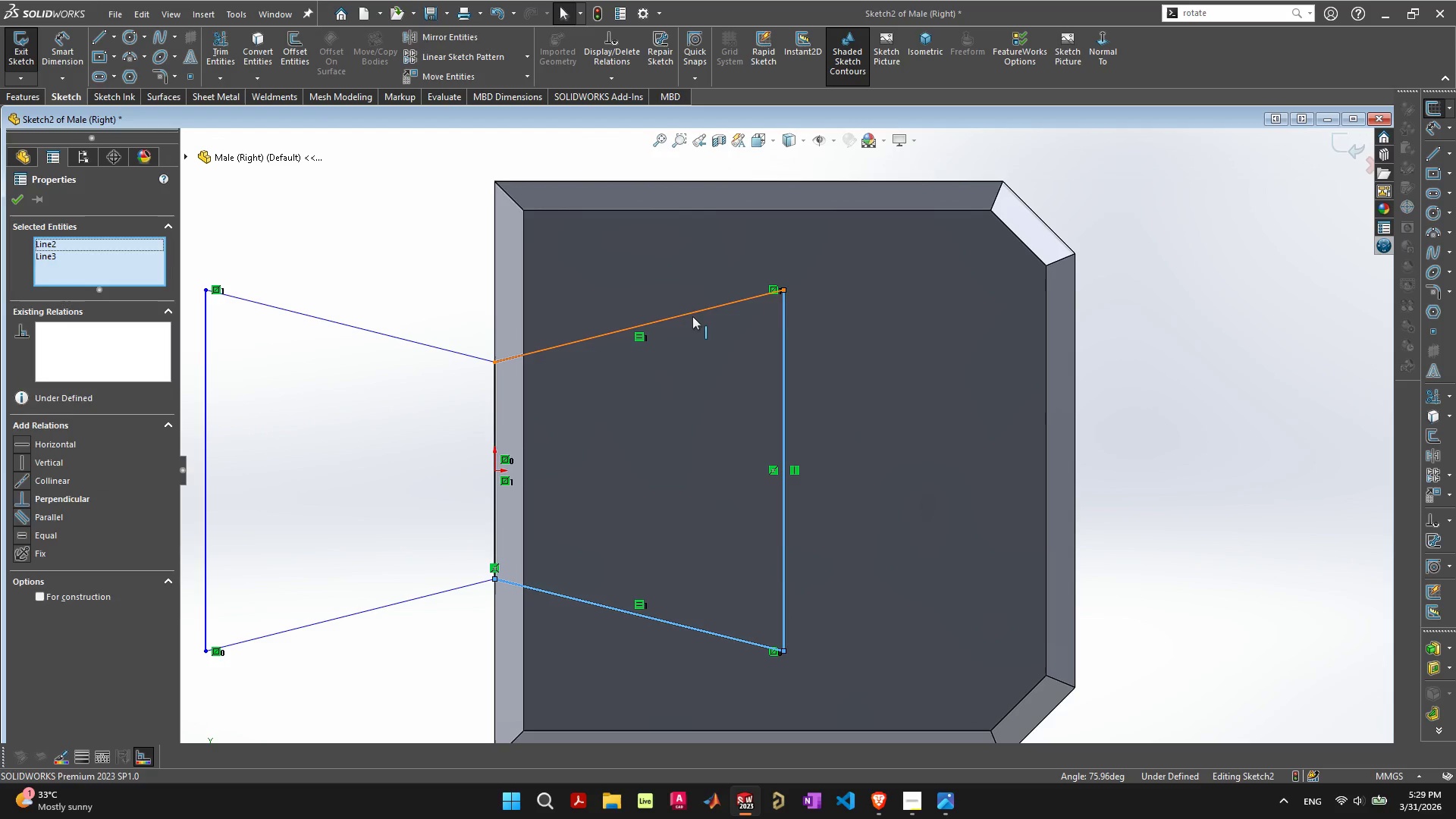 
key(Shift+ShiftLeft)
 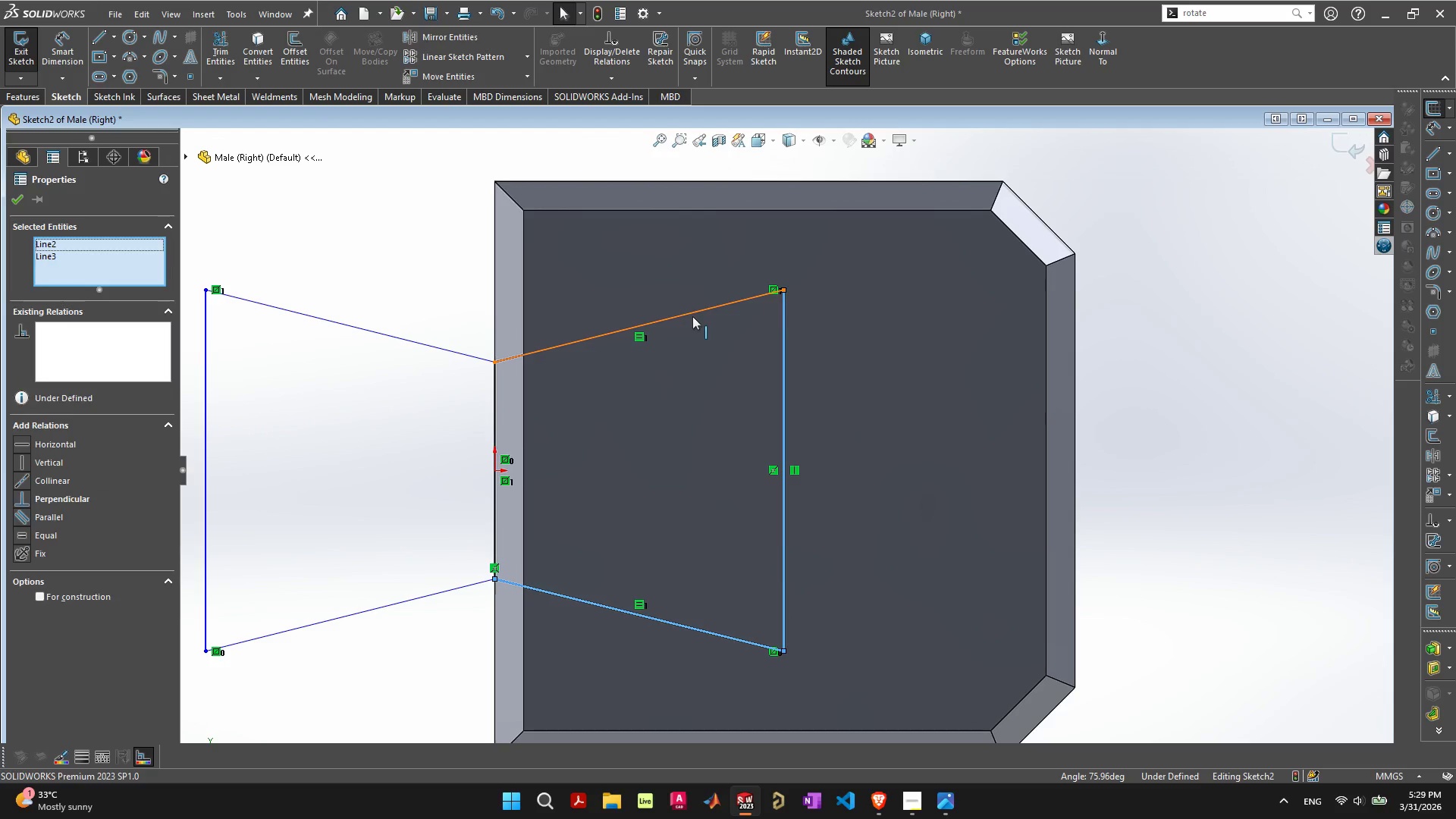 
key(Shift+ShiftLeft)
 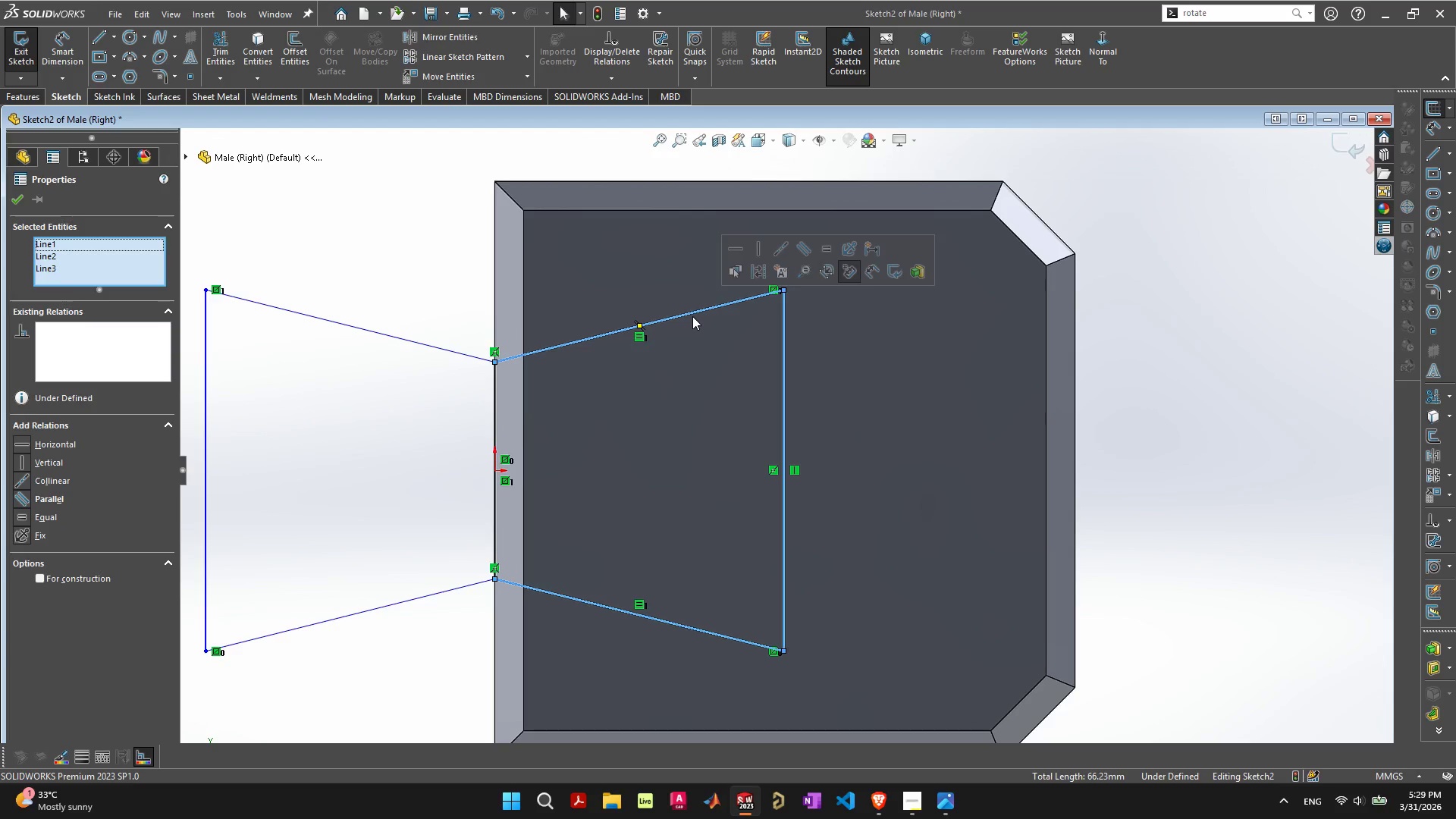 
key(Delete)
 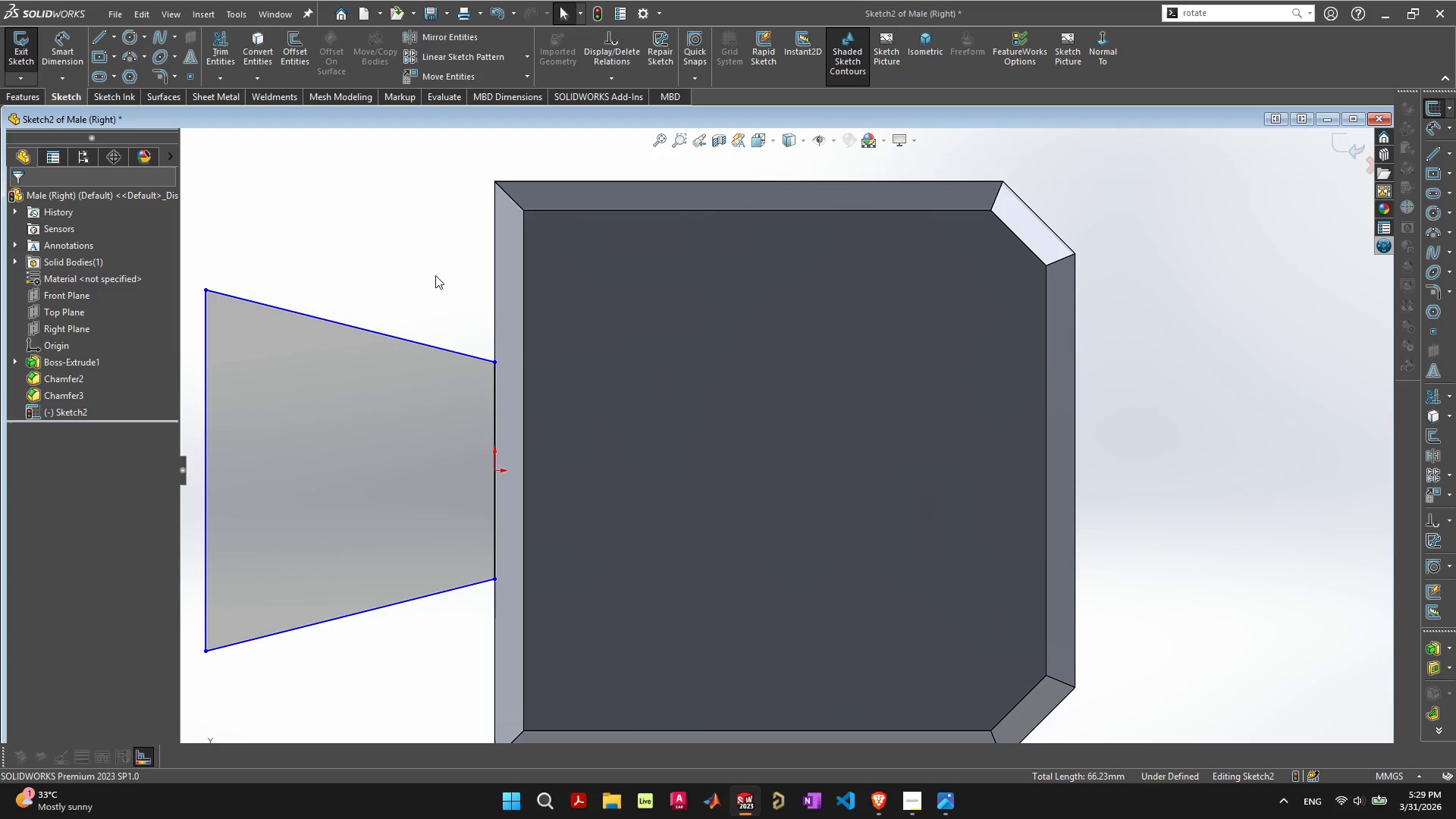 
left_click([428, 256])
 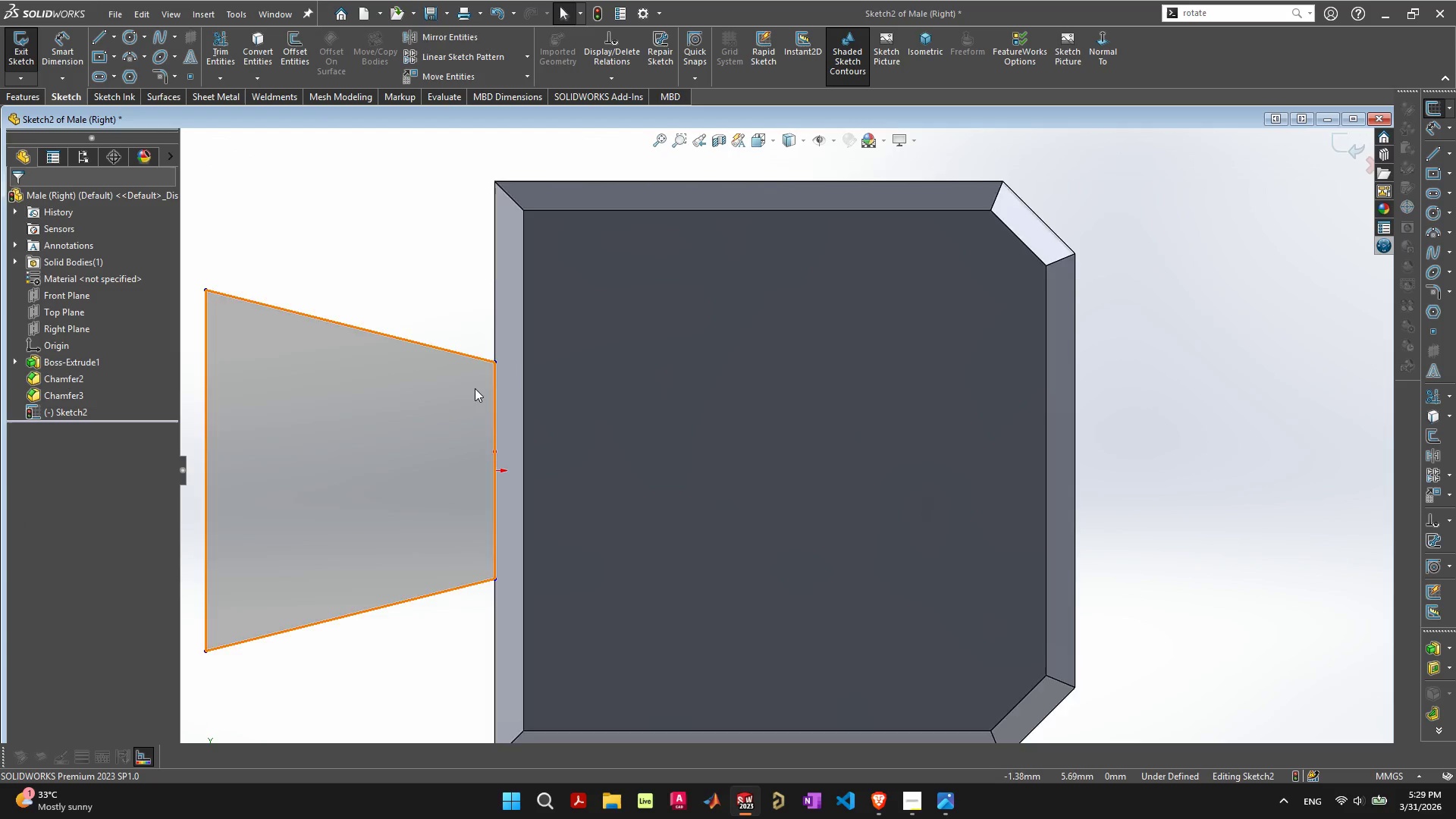 
scroll: coordinate [475, 392], scroll_direction: down, amount: 3.0
 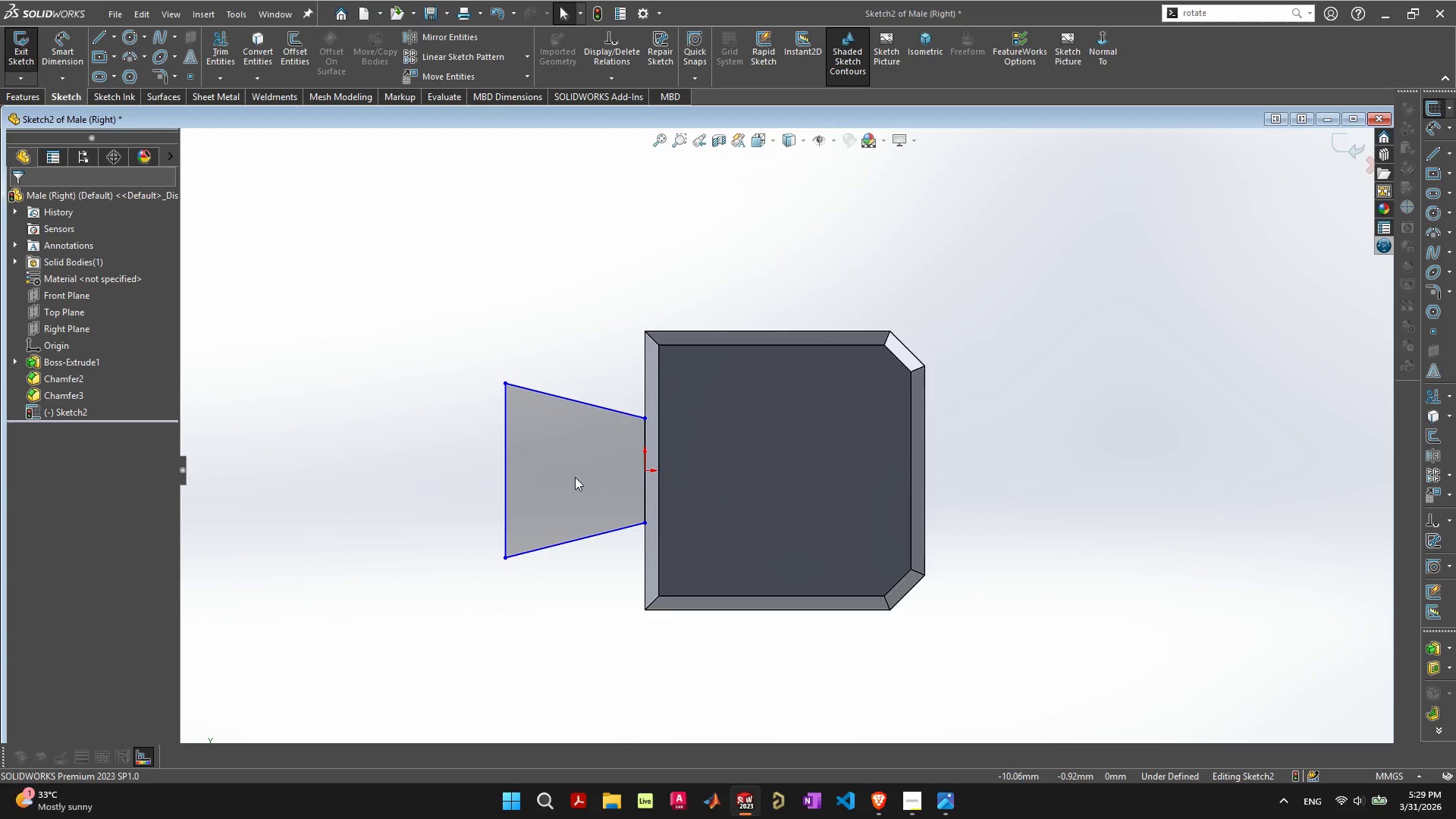 
right_click([575, 477])
 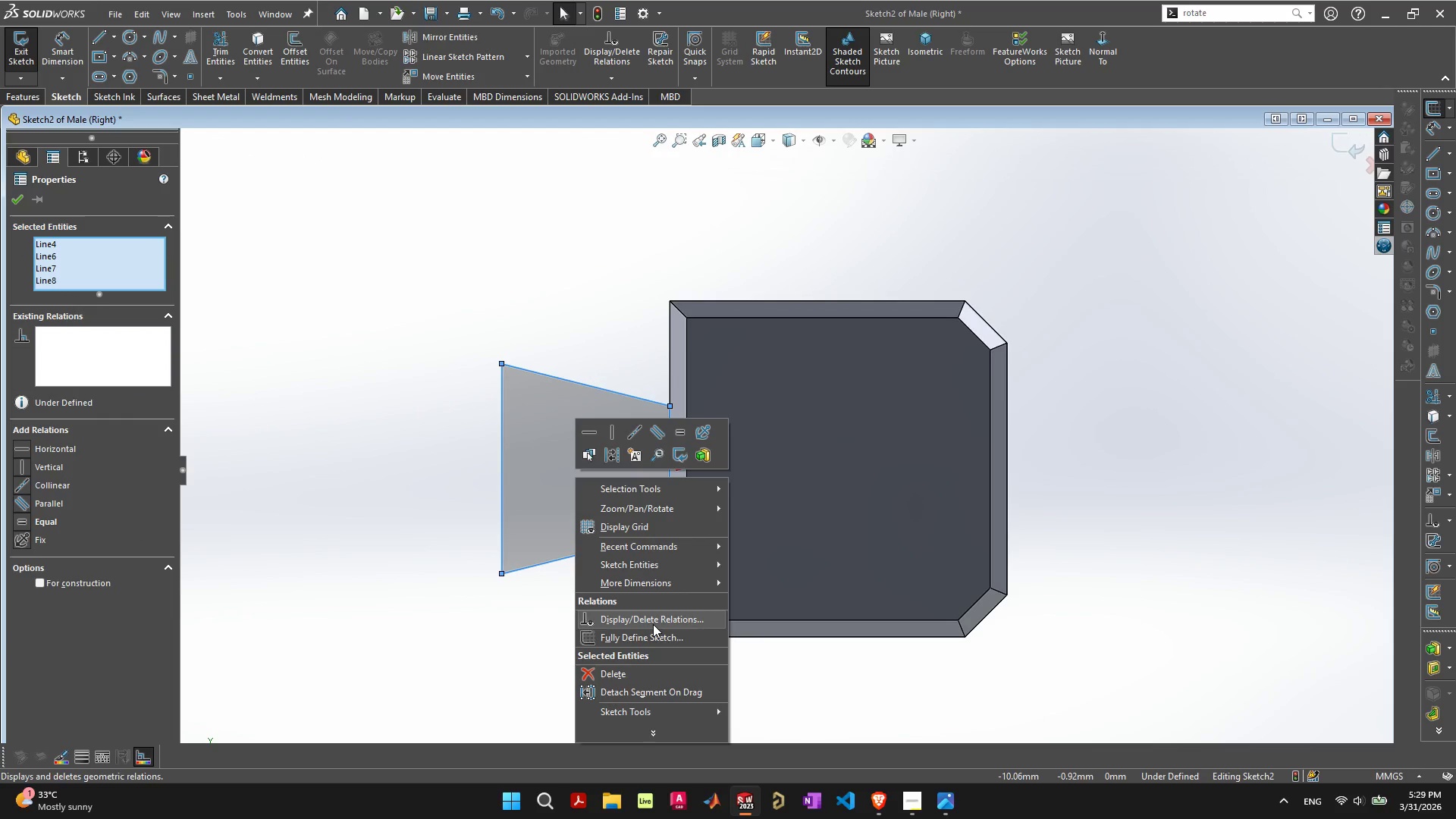 
scroll: coordinate [575, 477], scroll_direction: none, amount: 0.0
 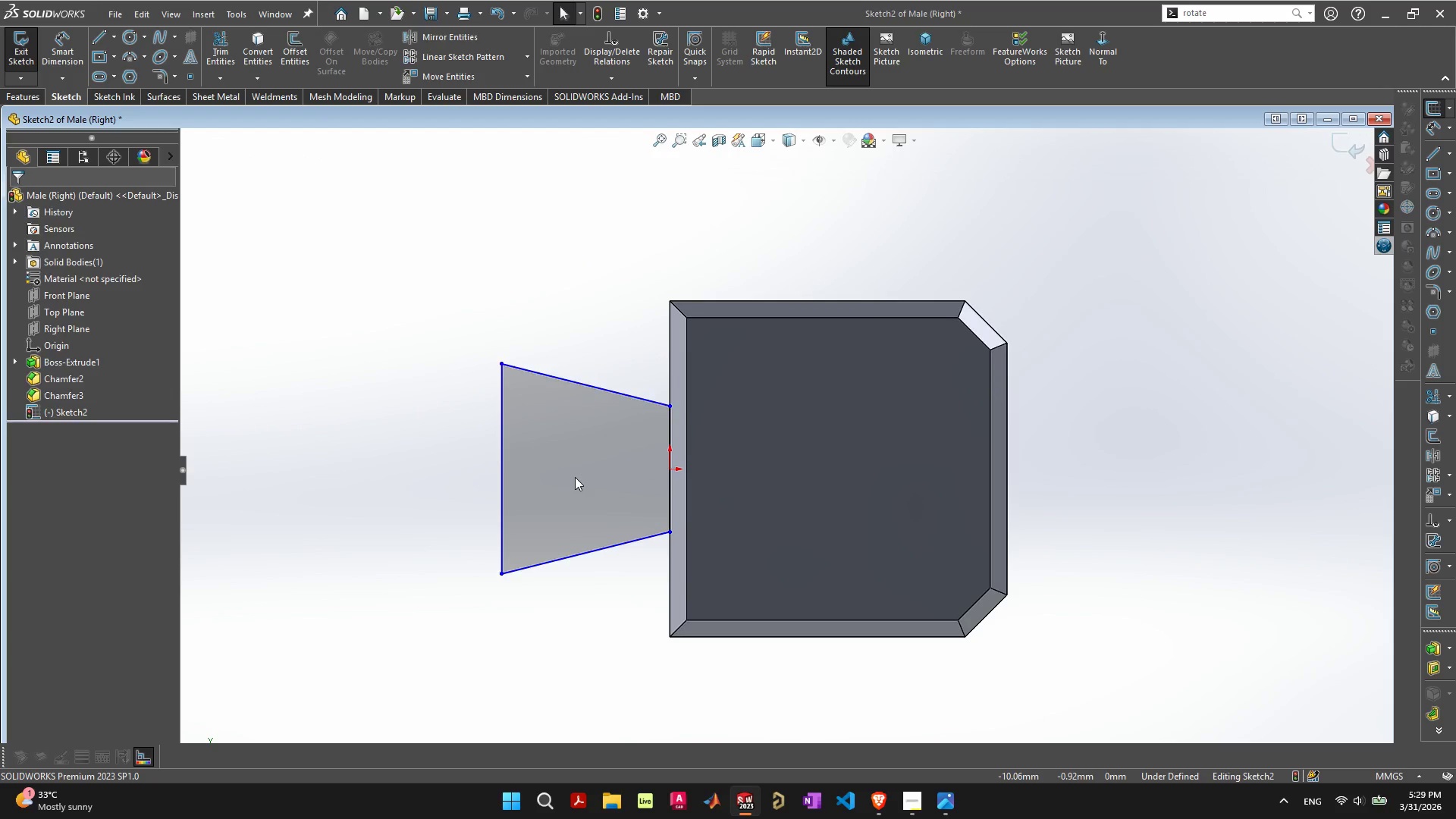 
left_click([654, 635])
 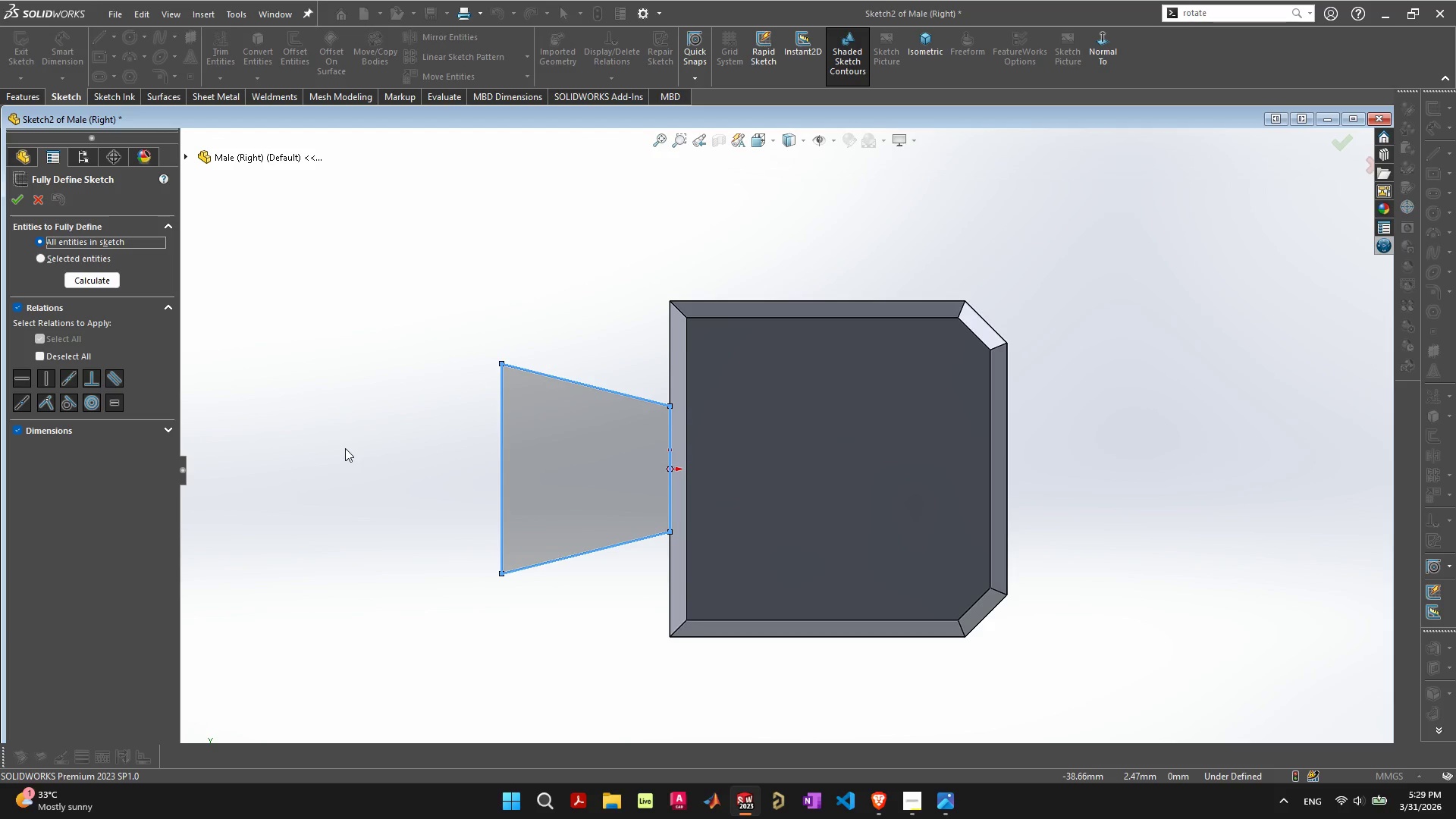 
left_click([89, 278])
 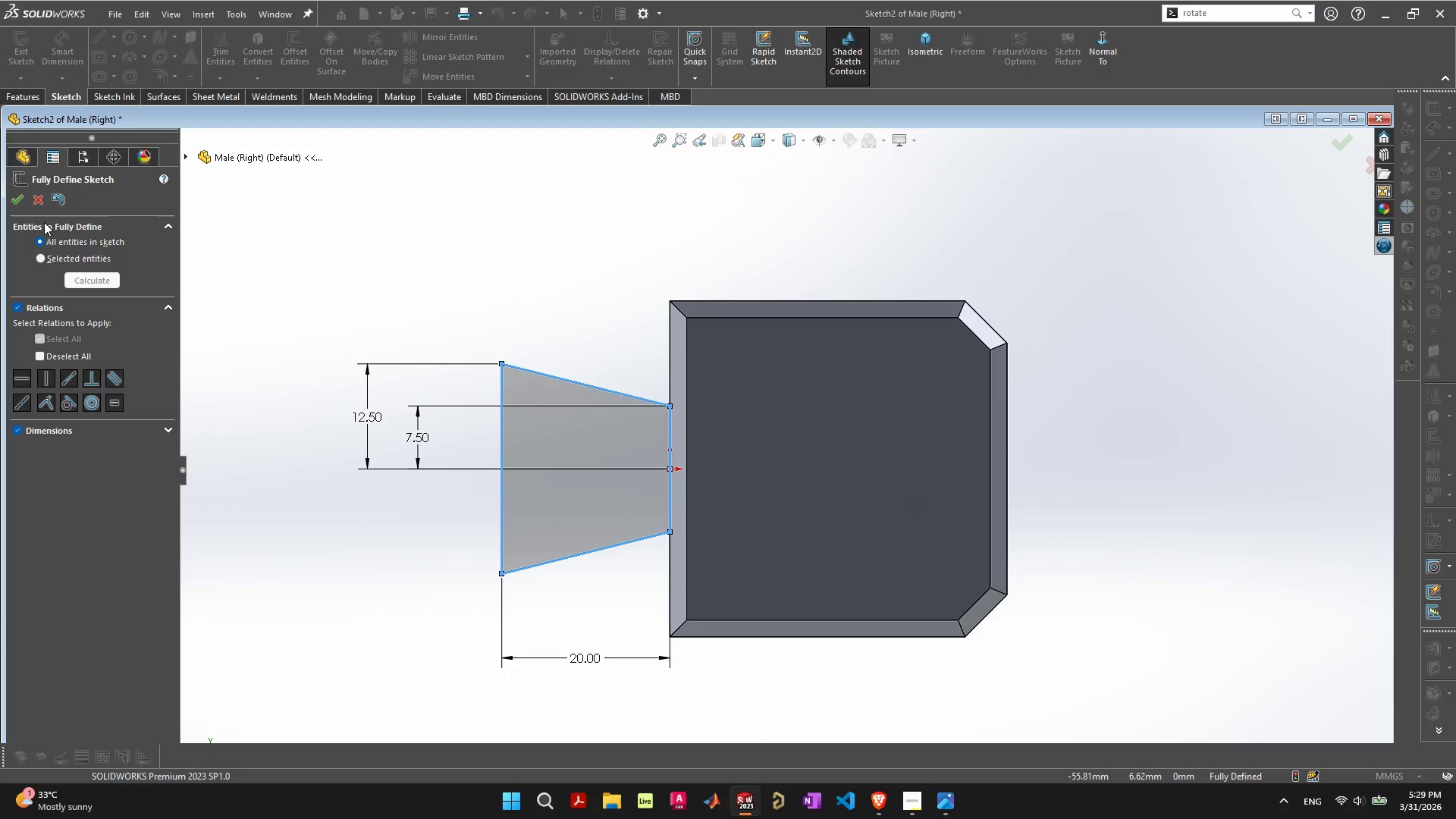 
left_click([17, 202])
 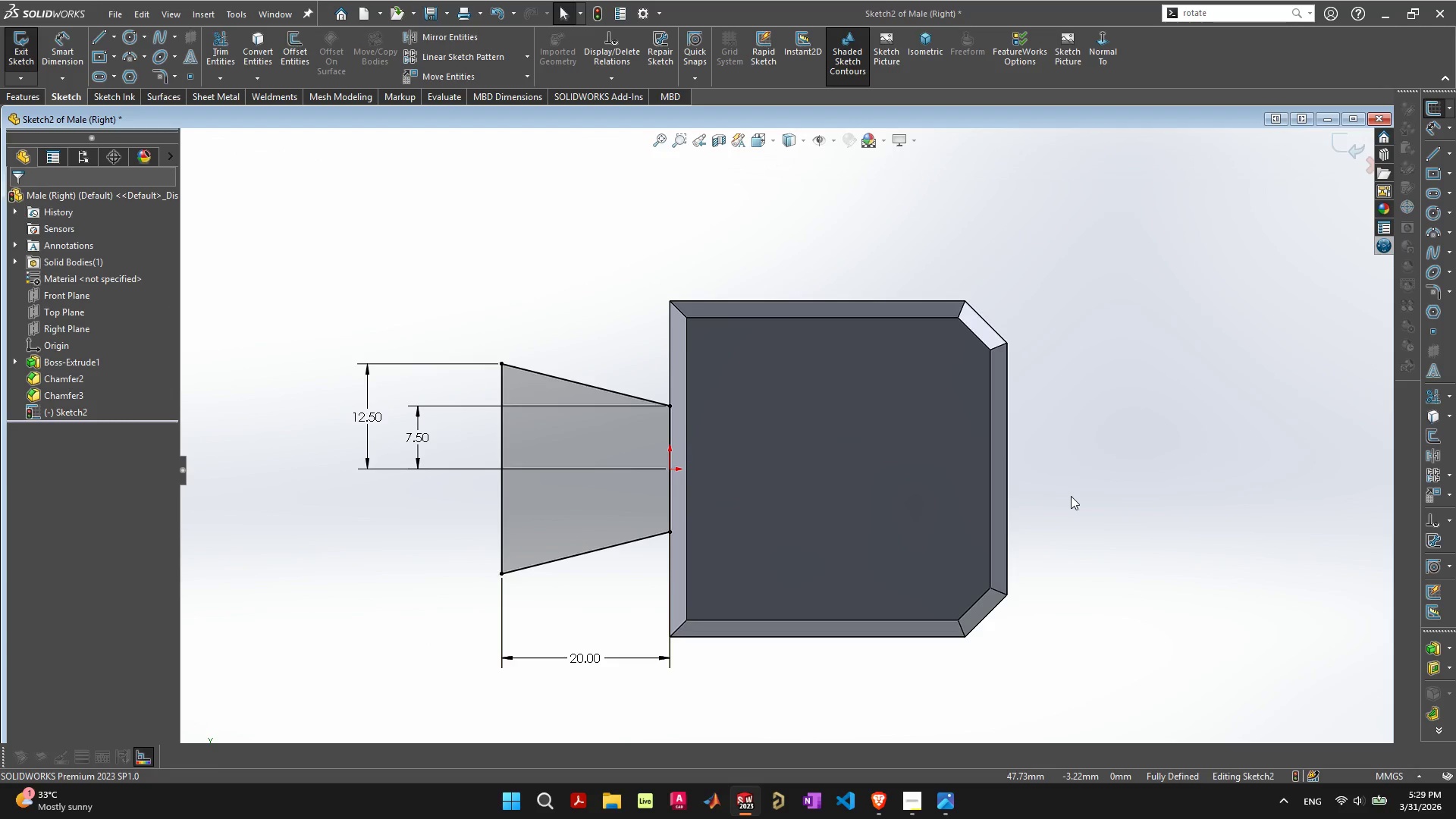 
left_click([1122, 467])
 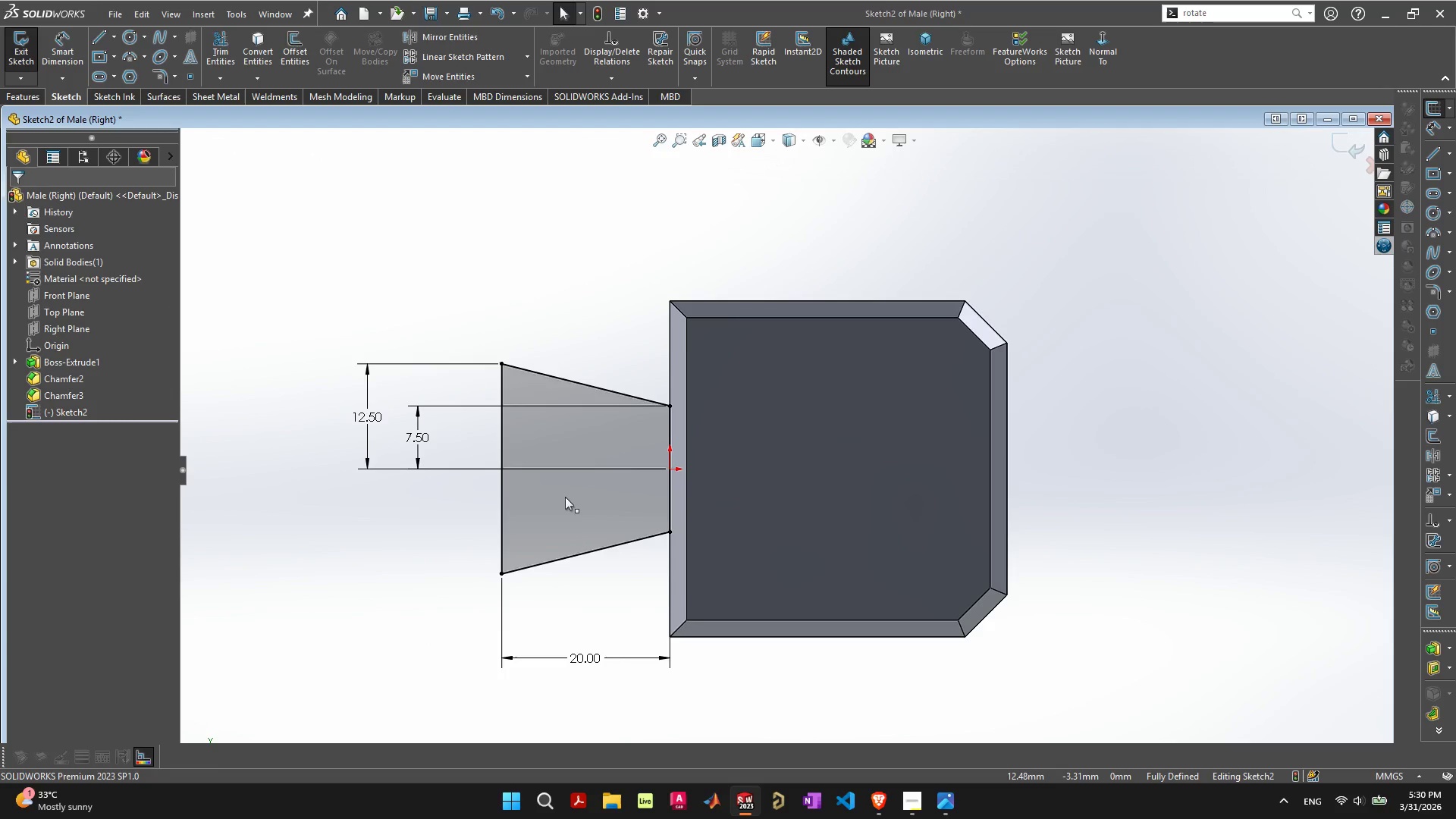 
left_click([565, 523])
 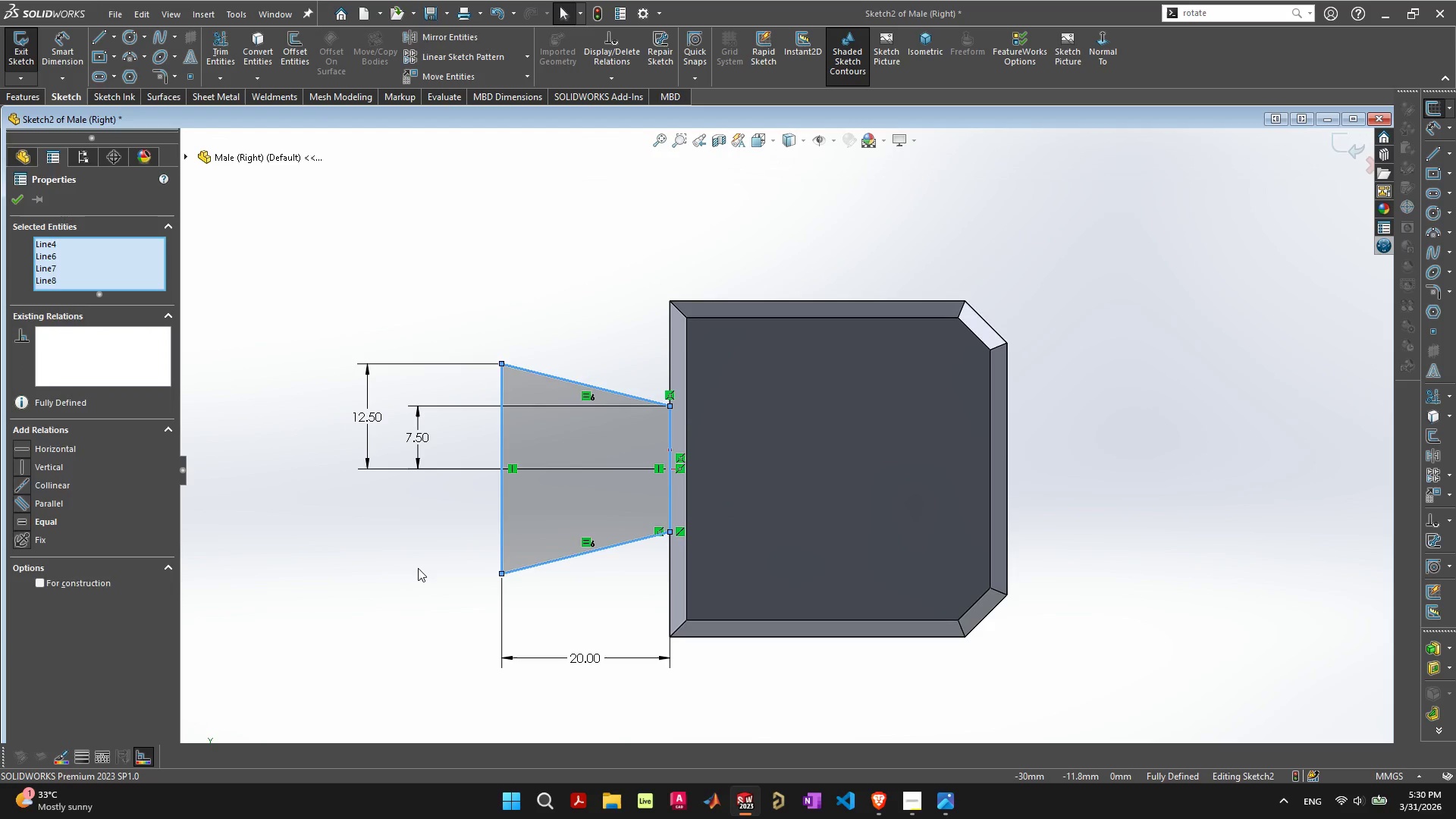 
double_click([570, 523])
 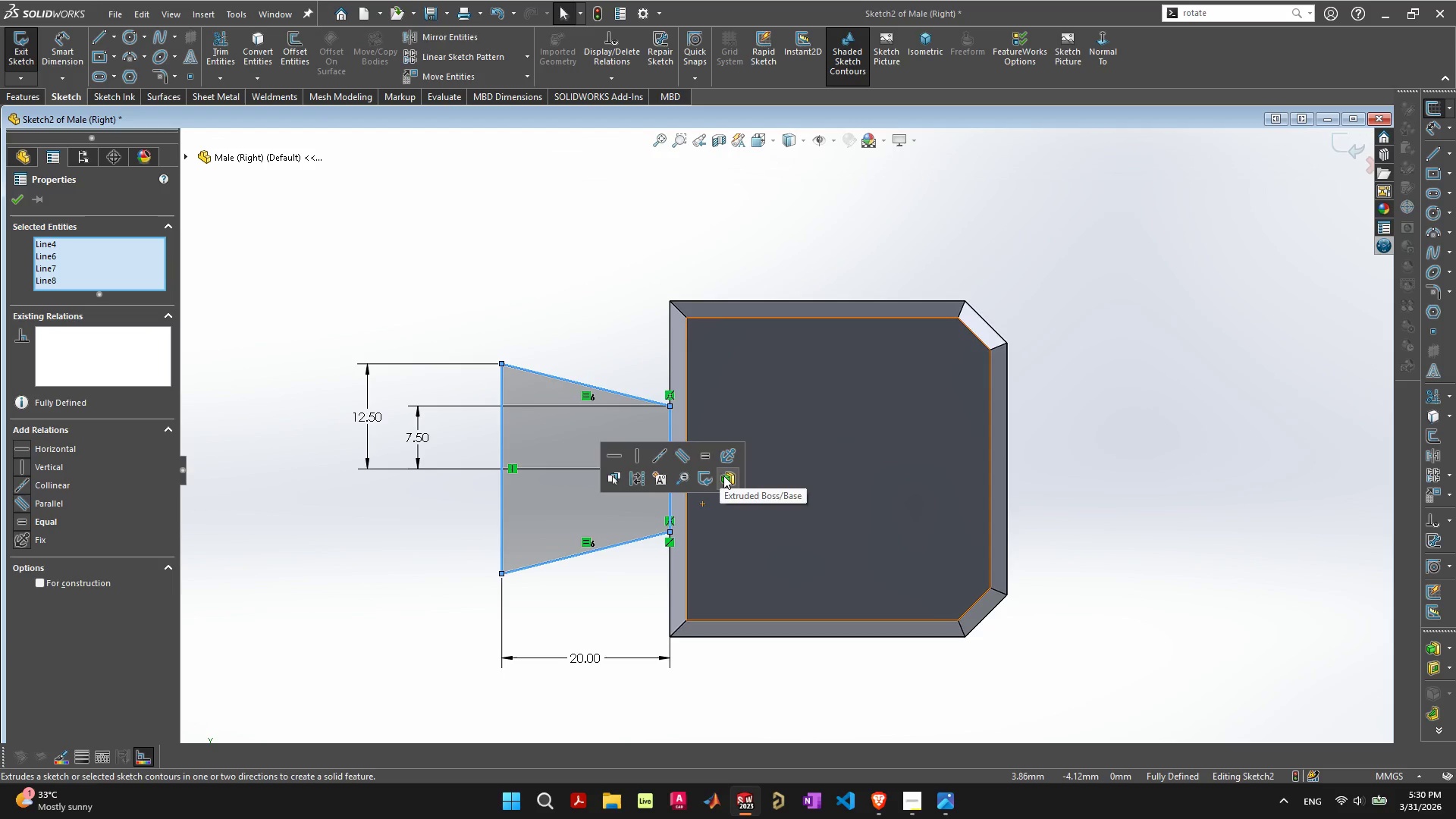 
left_click([724, 475])
 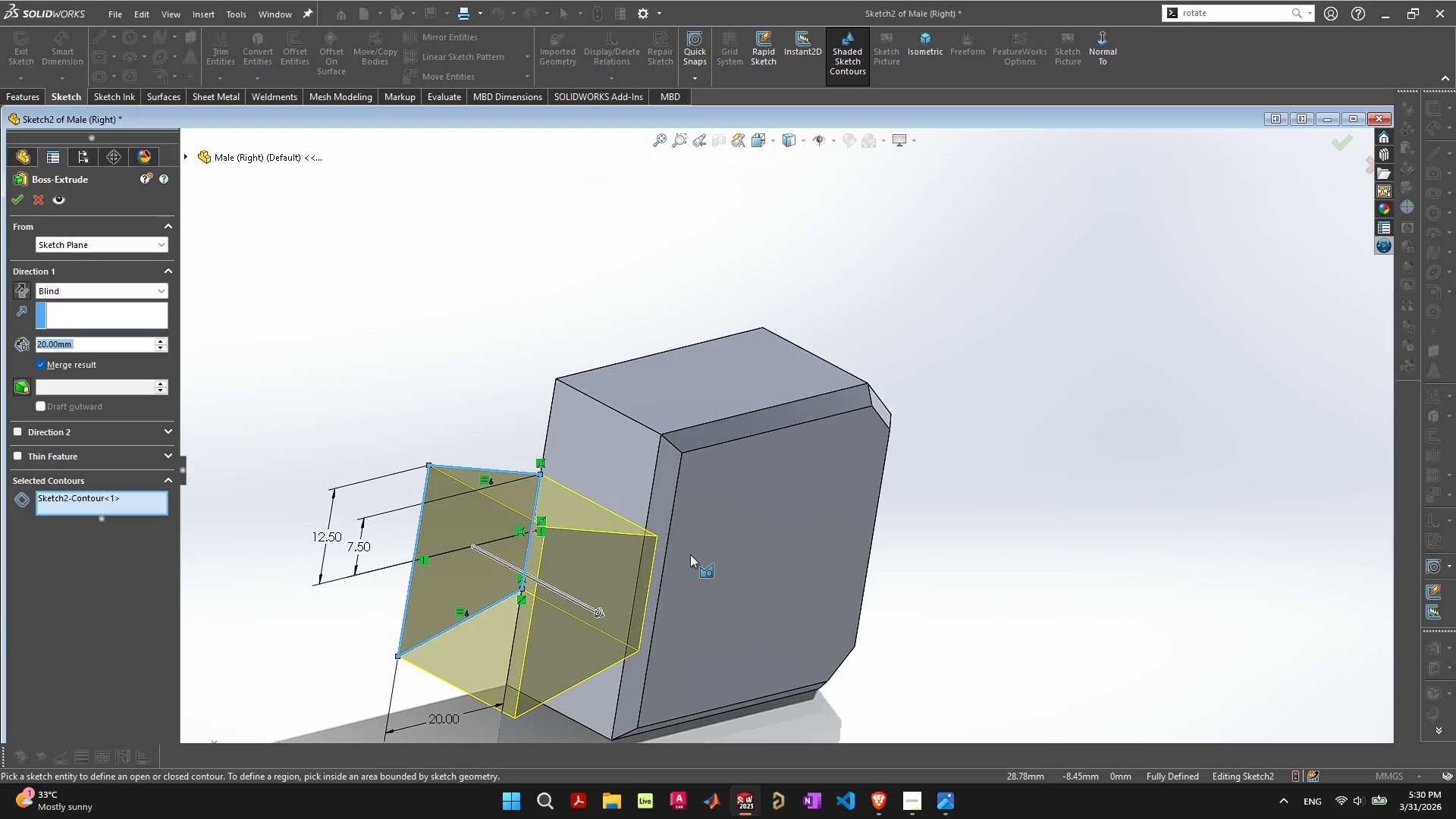 
wait(13.48)
 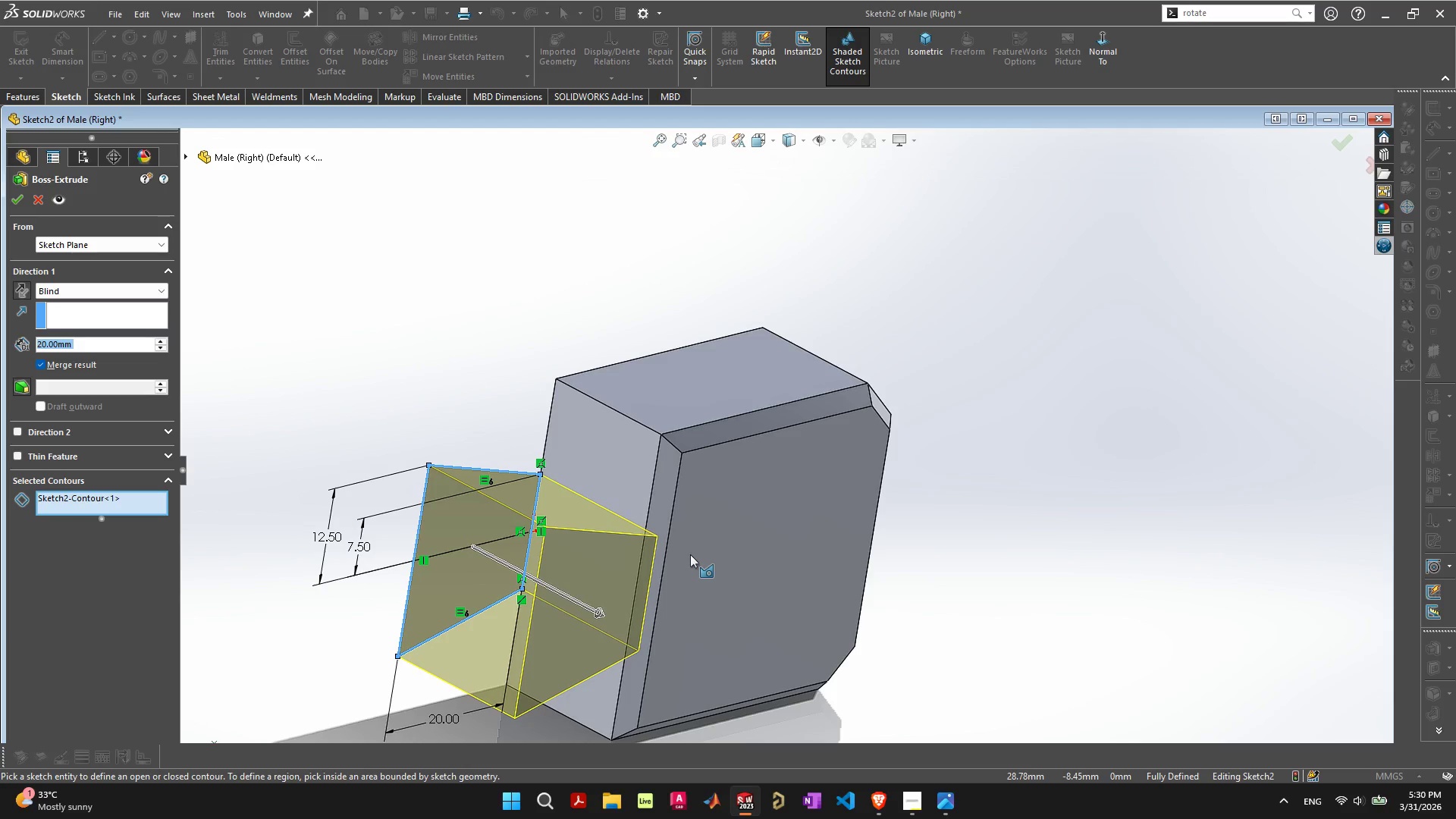 
type(15)
 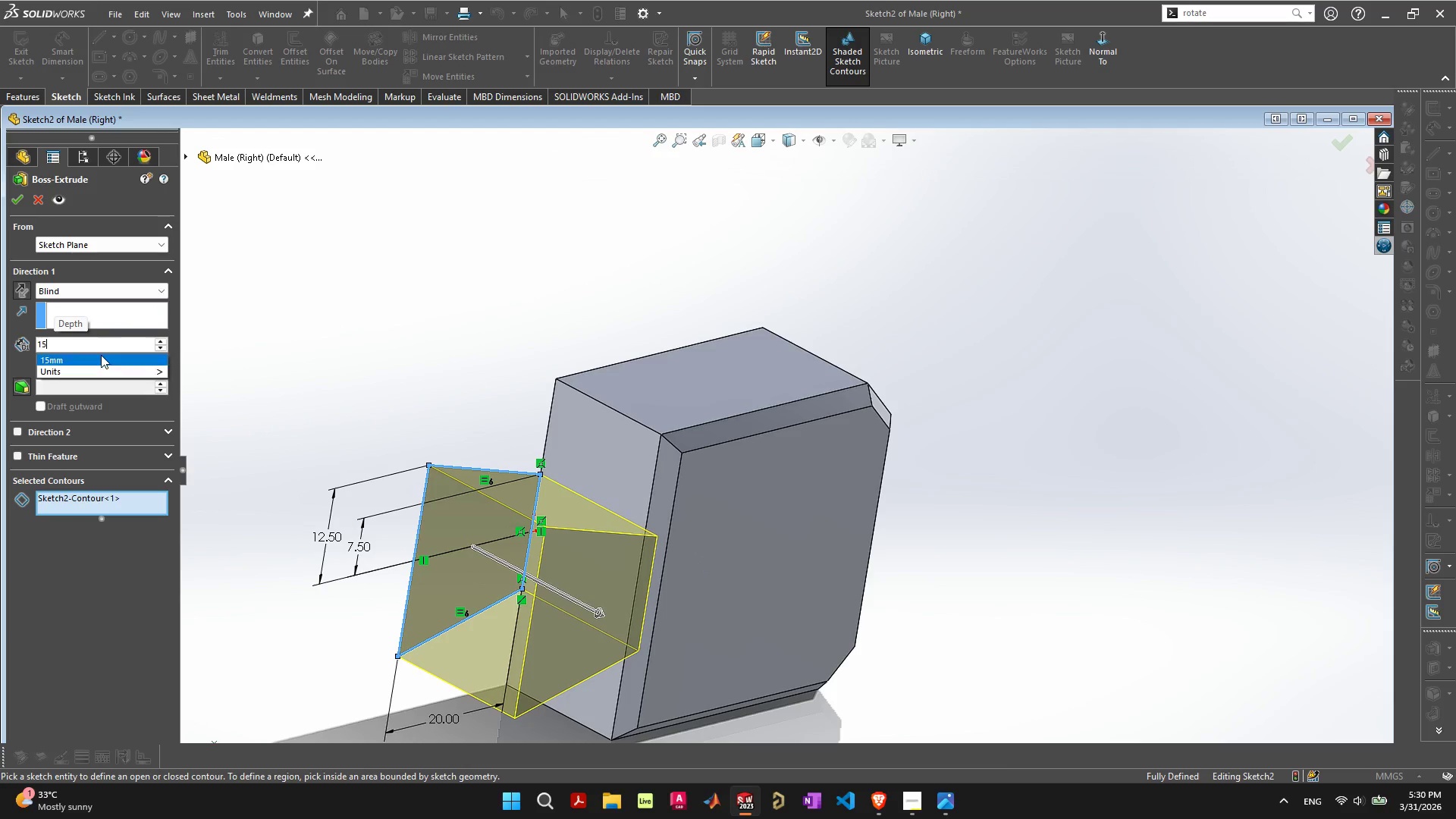 
key(Enter)
 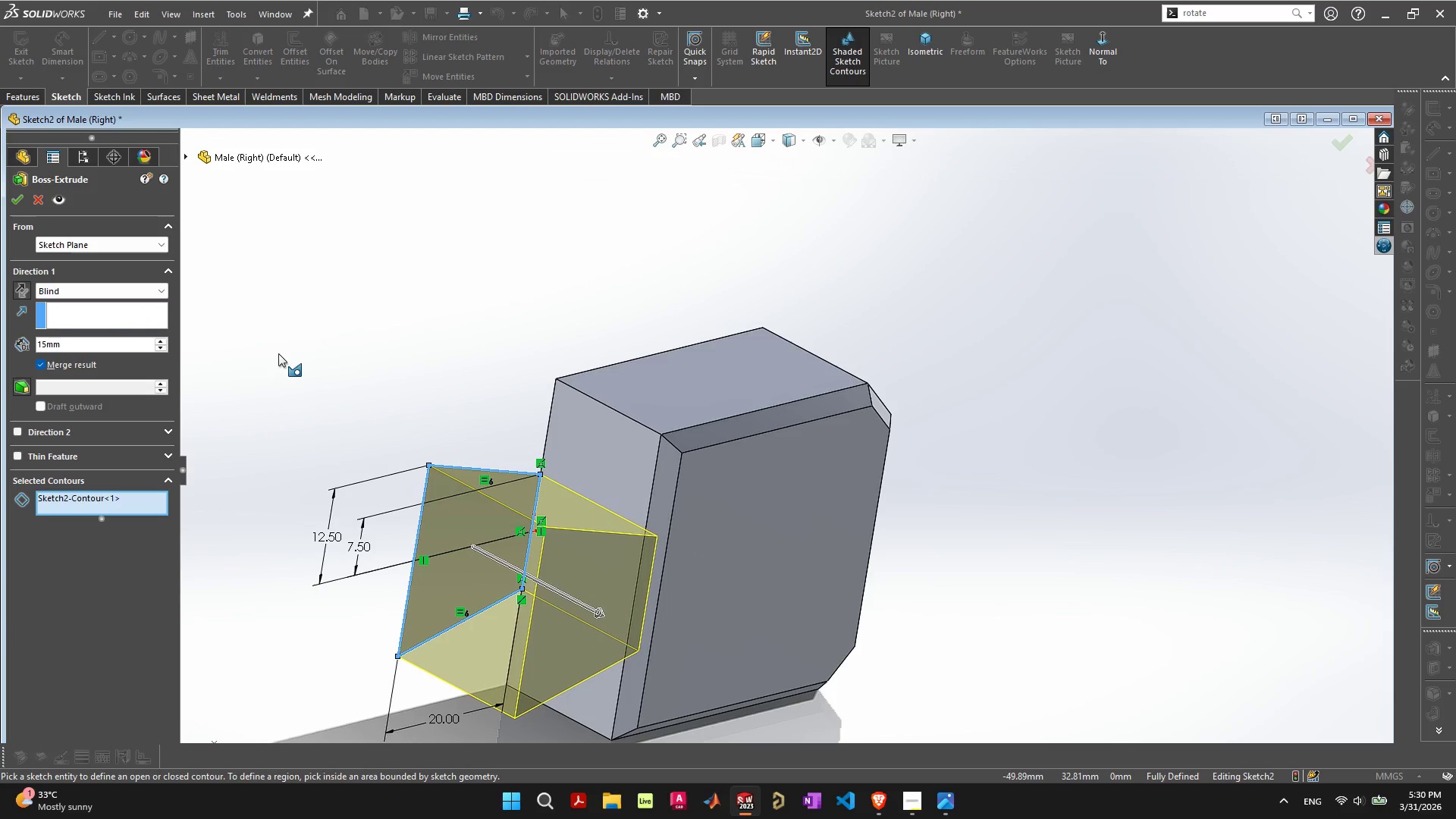 
left_click([278, 353])
 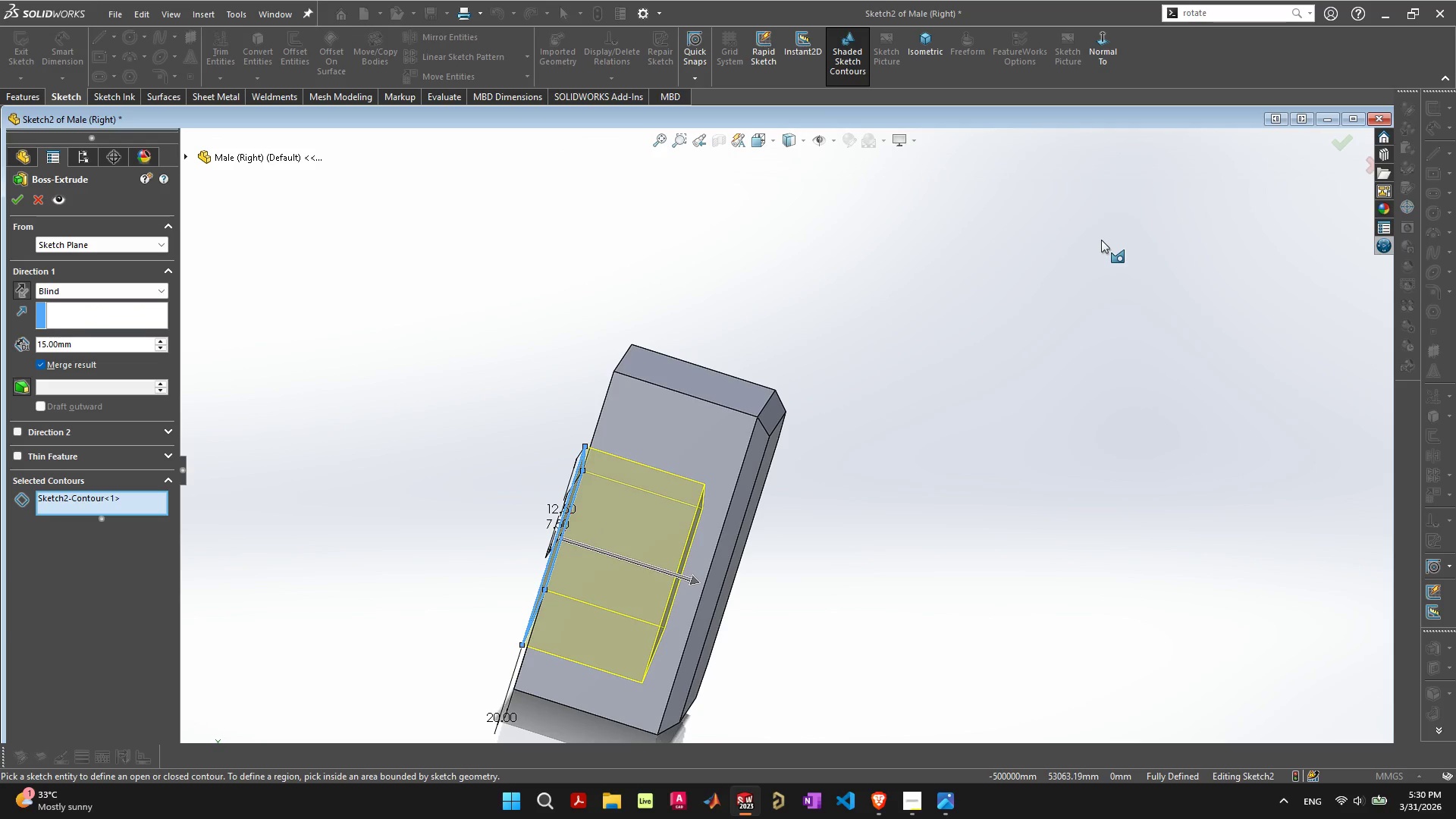 
wait(6.81)
 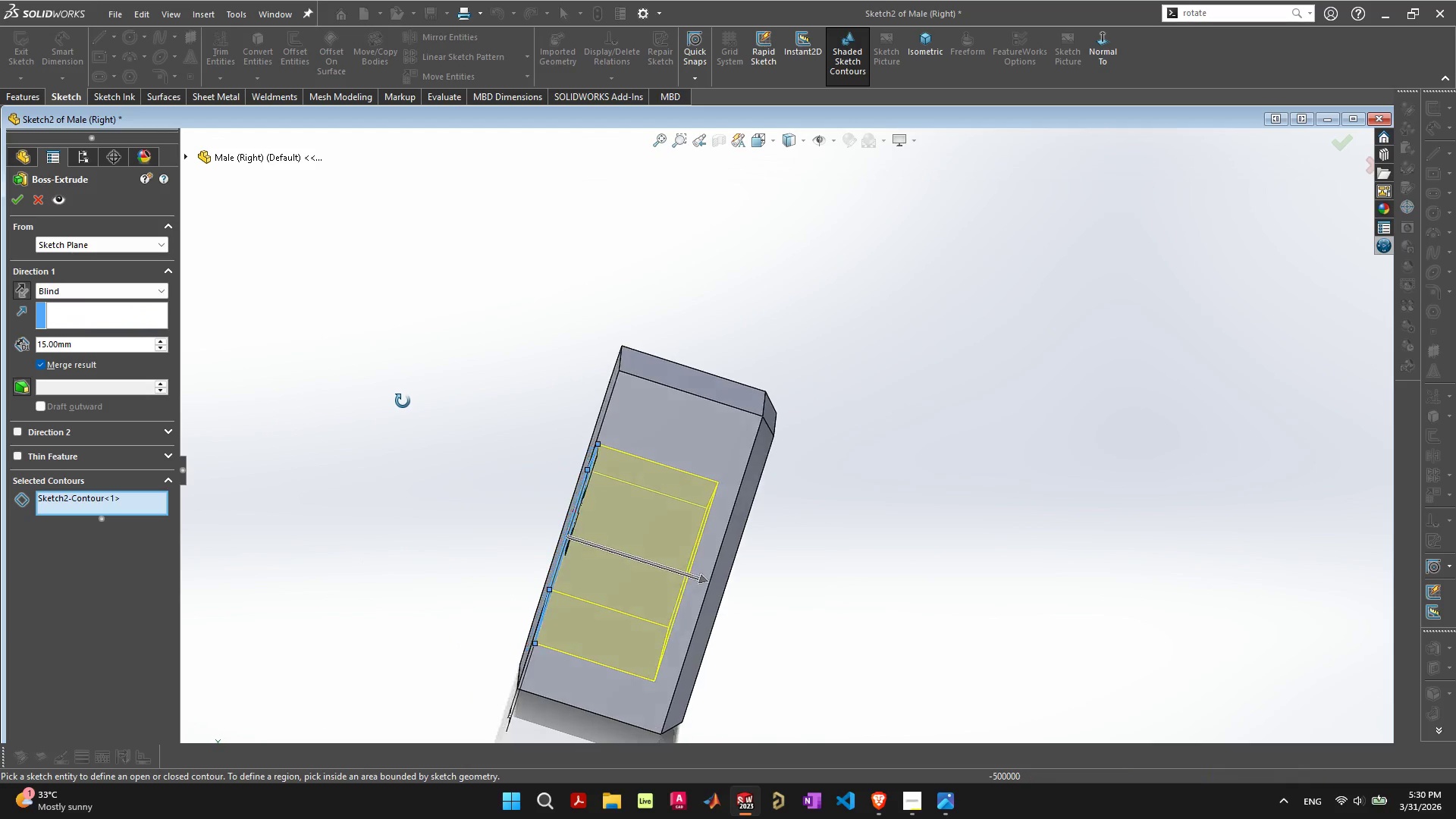 
left_click([1321, 117])
 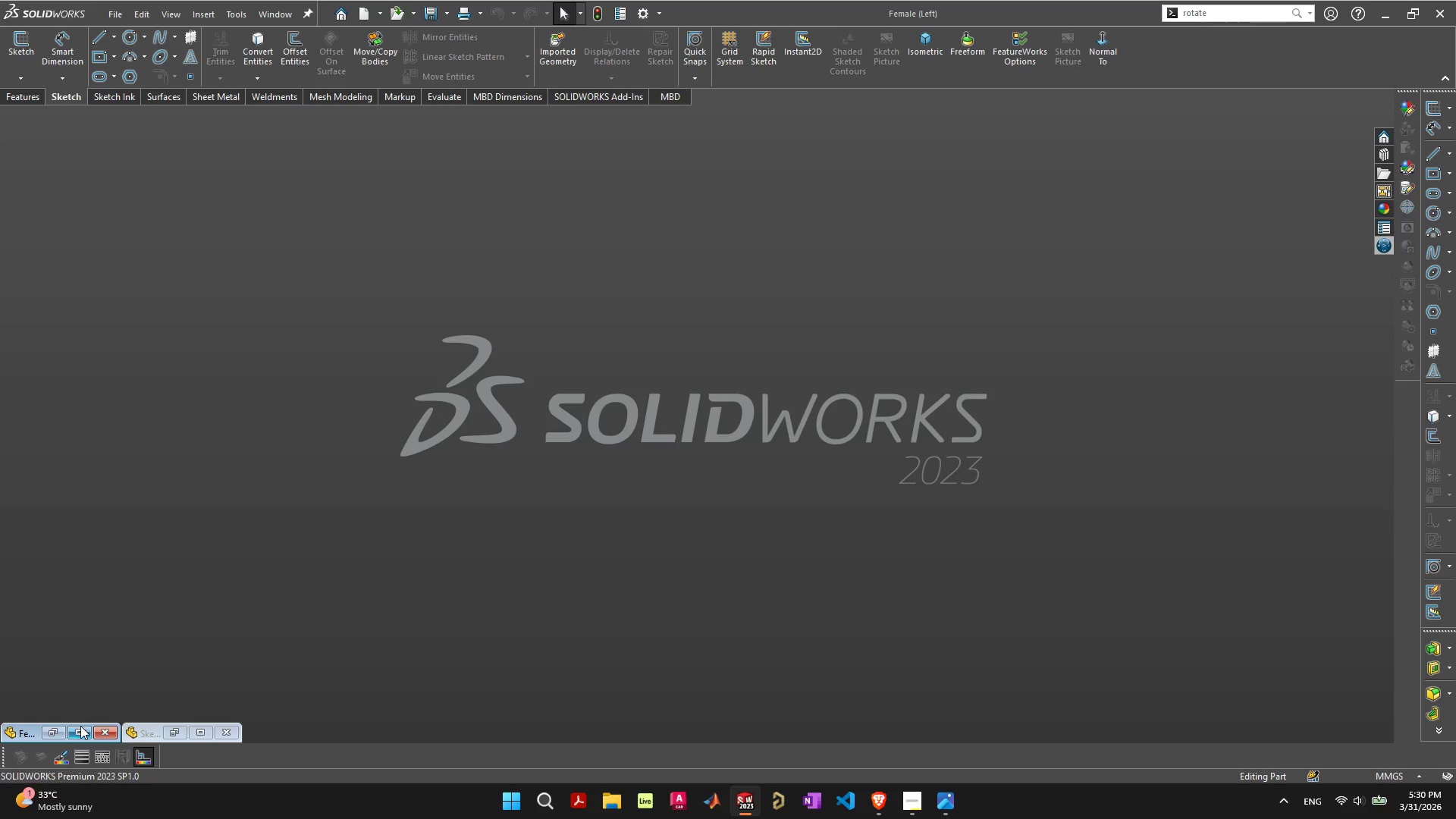 
left_click([81, 730])
 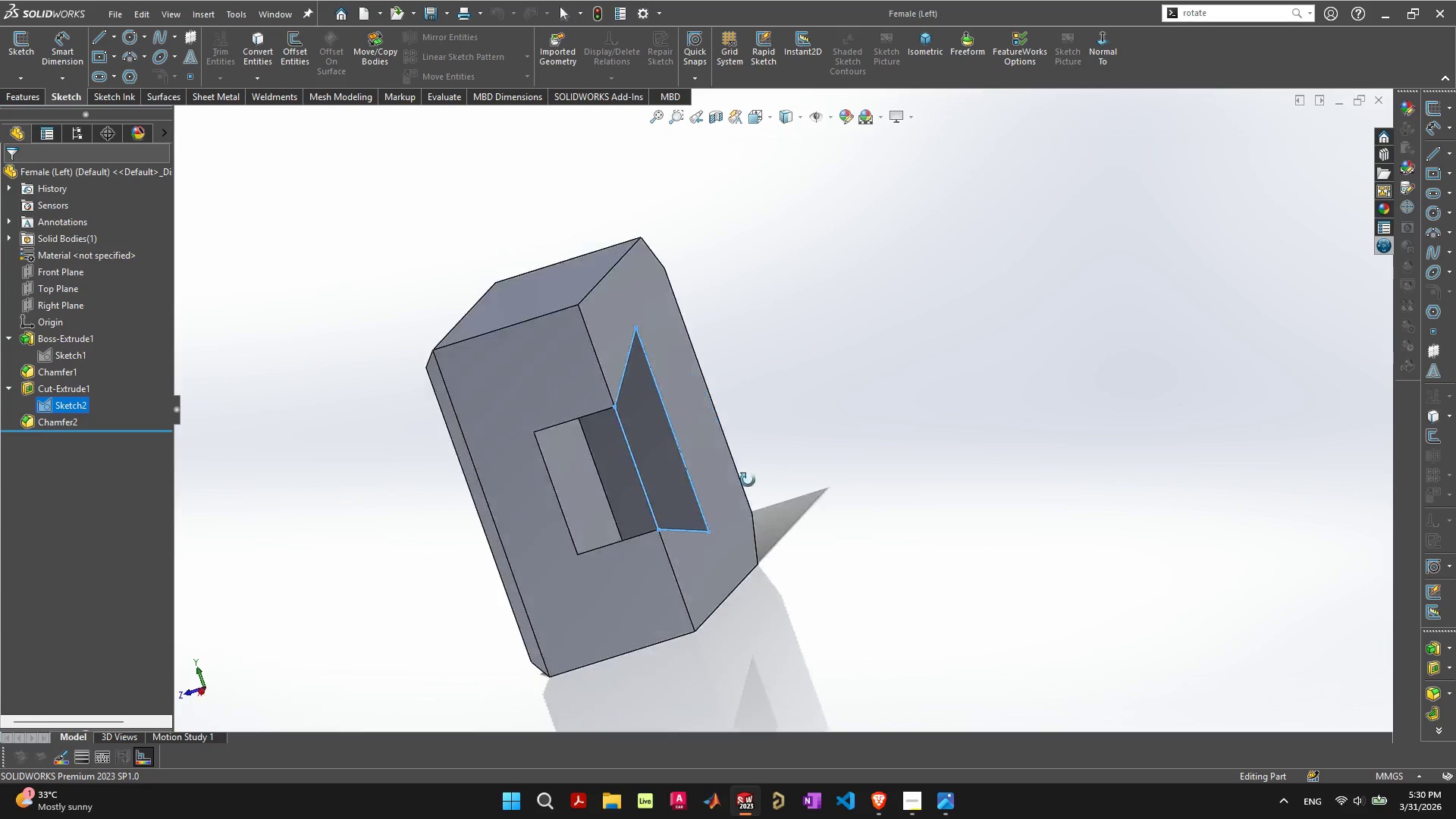 
left_click([590, 469])
 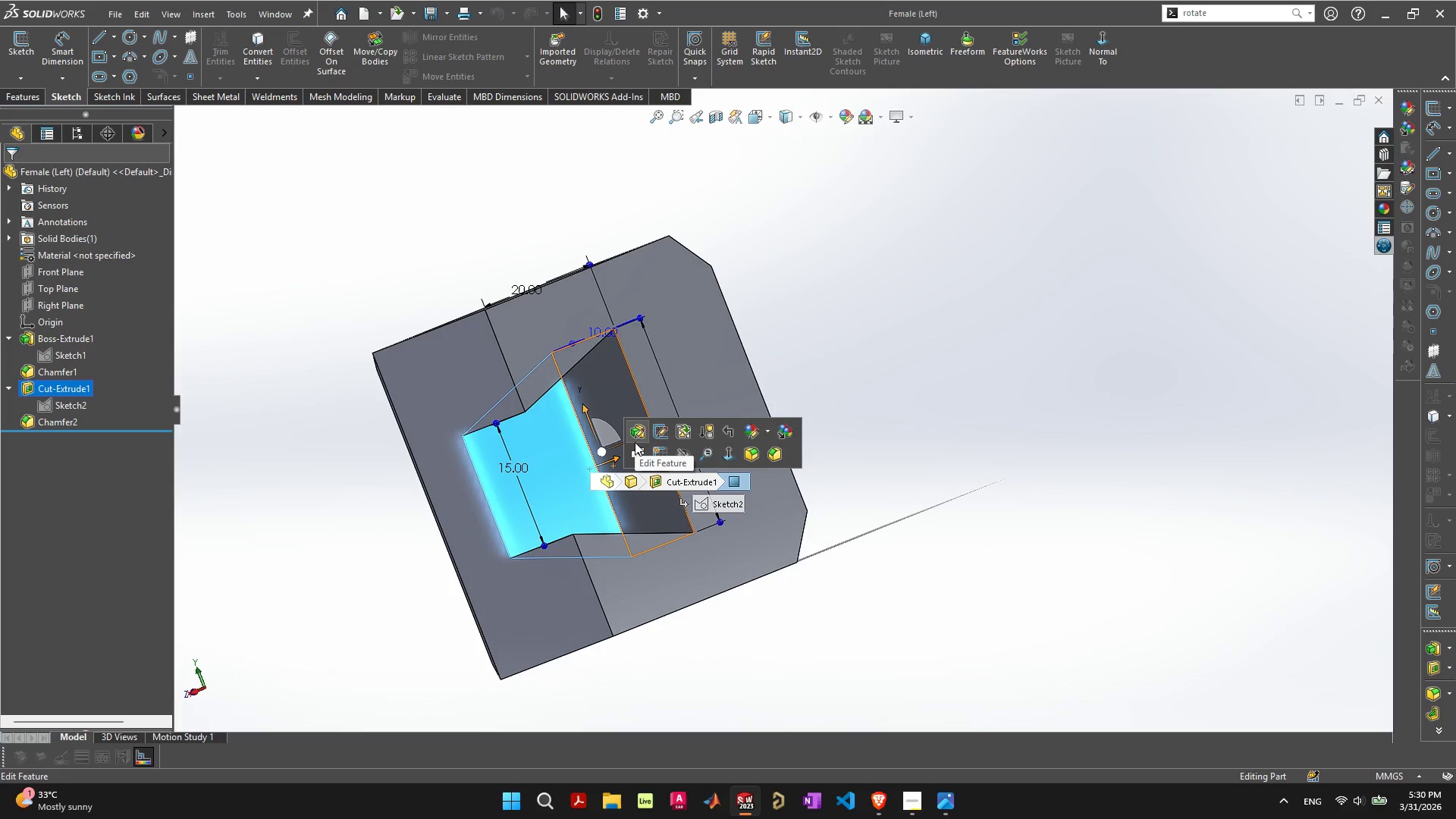 
left_click([639, 435])
 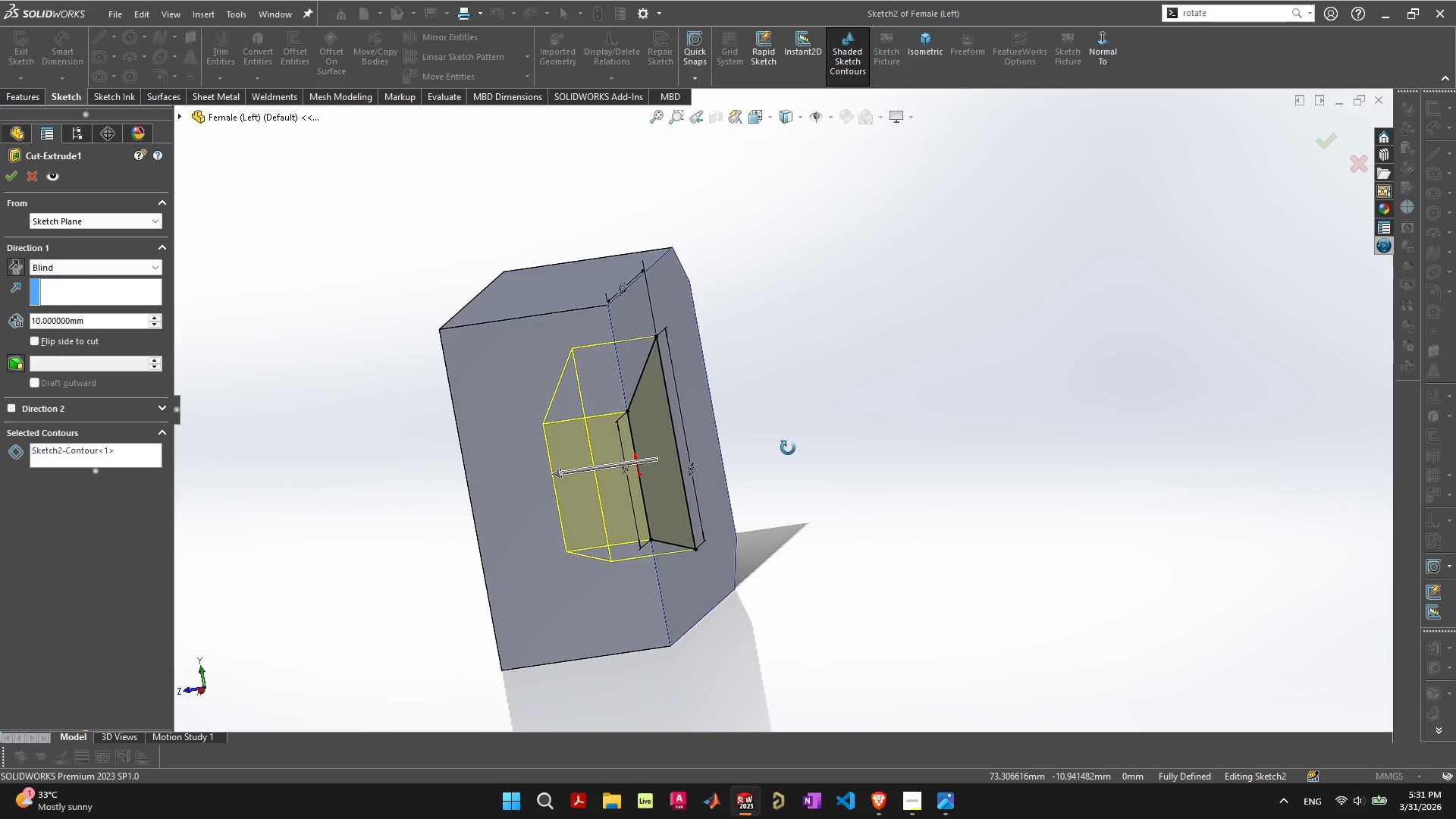 
wait(50.02)
 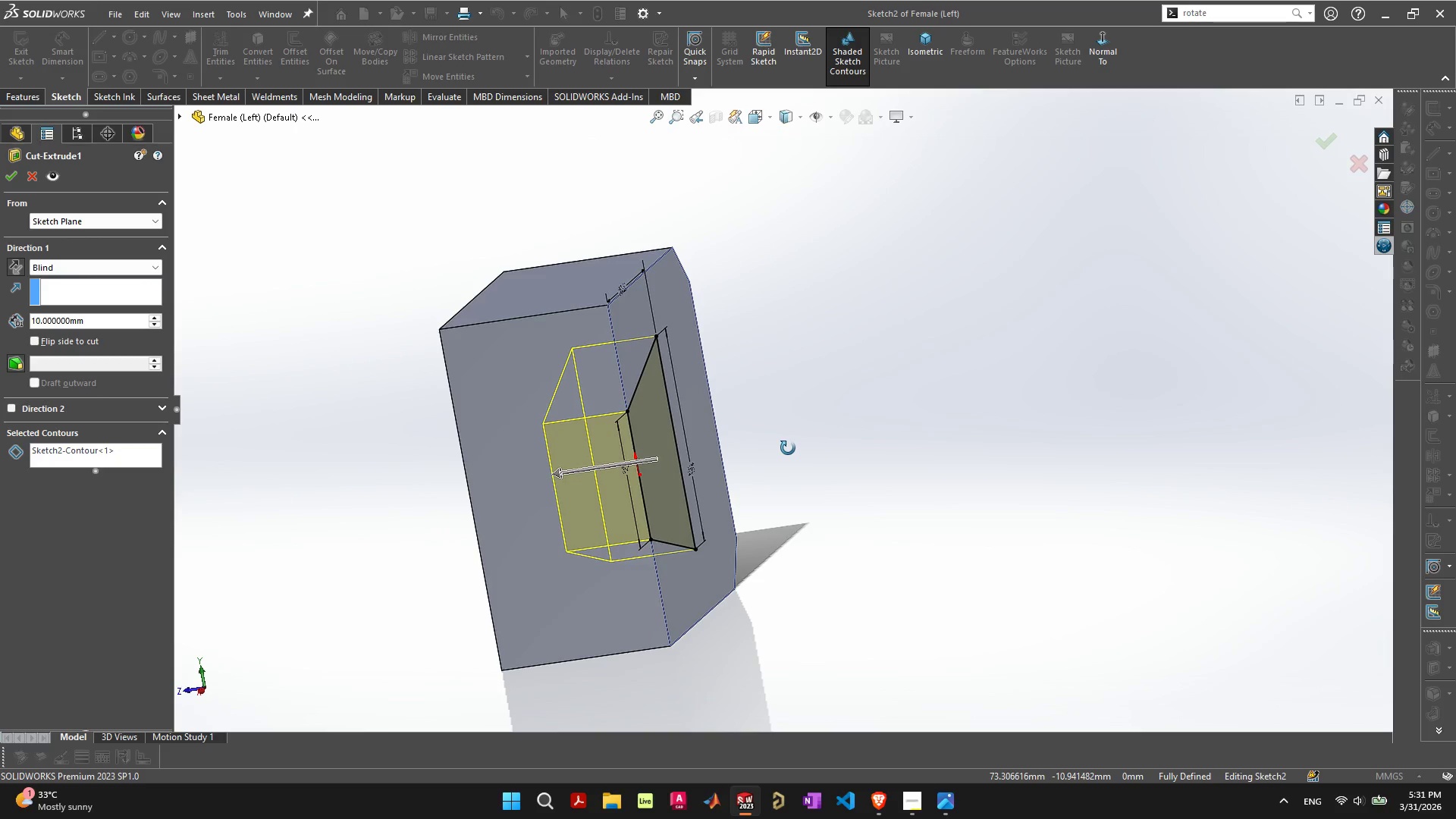 
left_click([1345, 102])
 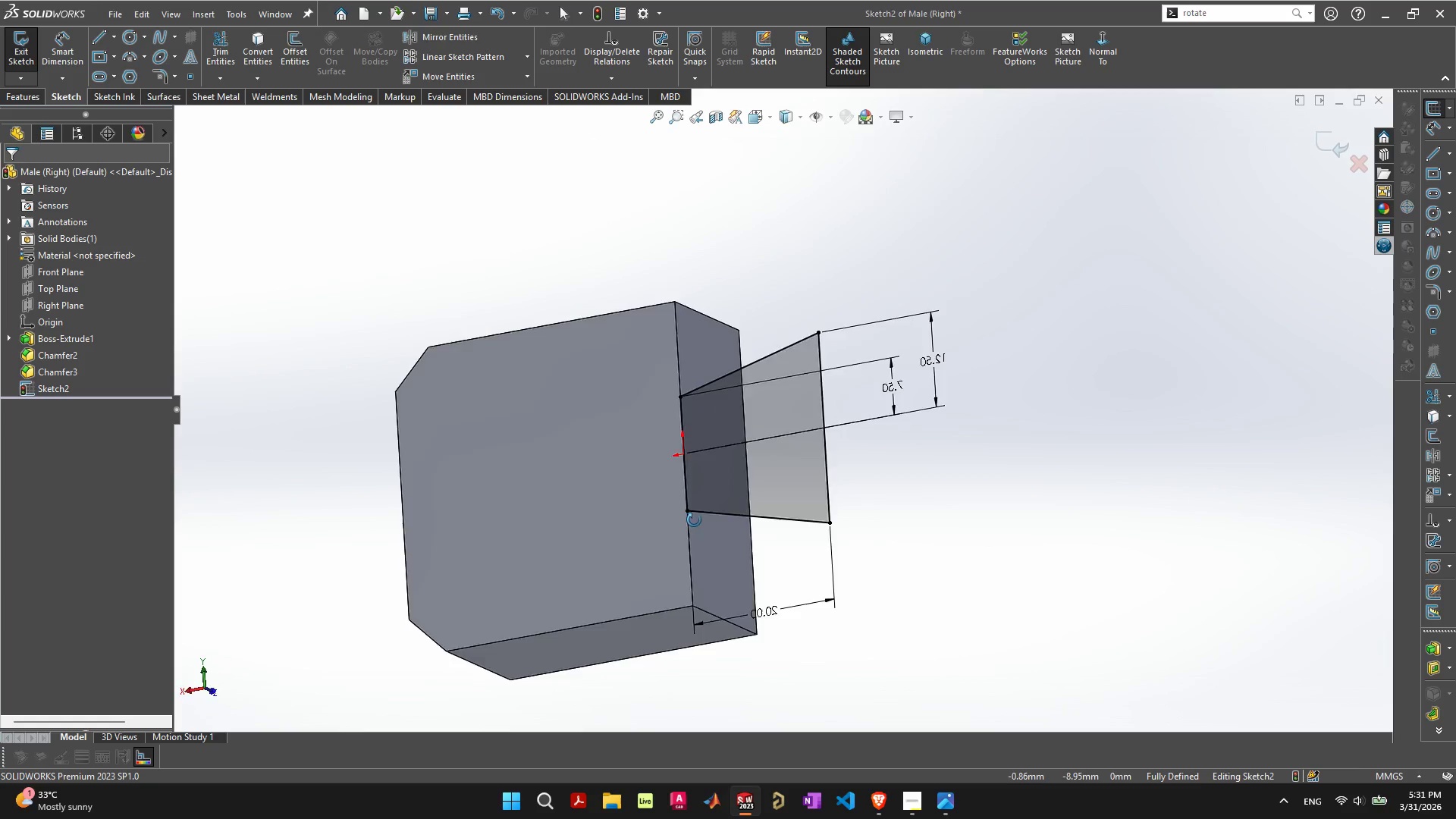 
wait(6.08)
 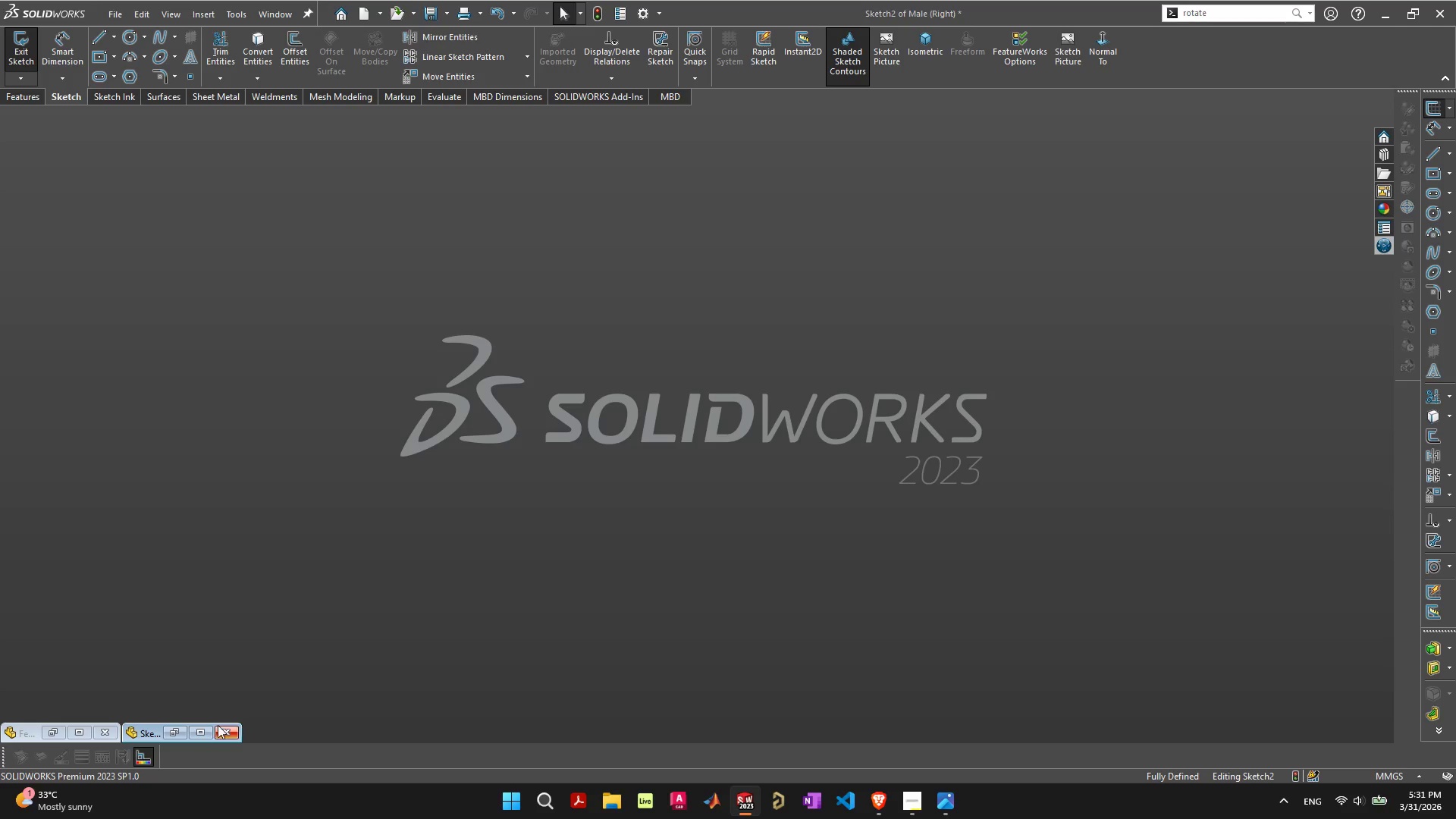 
left_click([459, 484])
 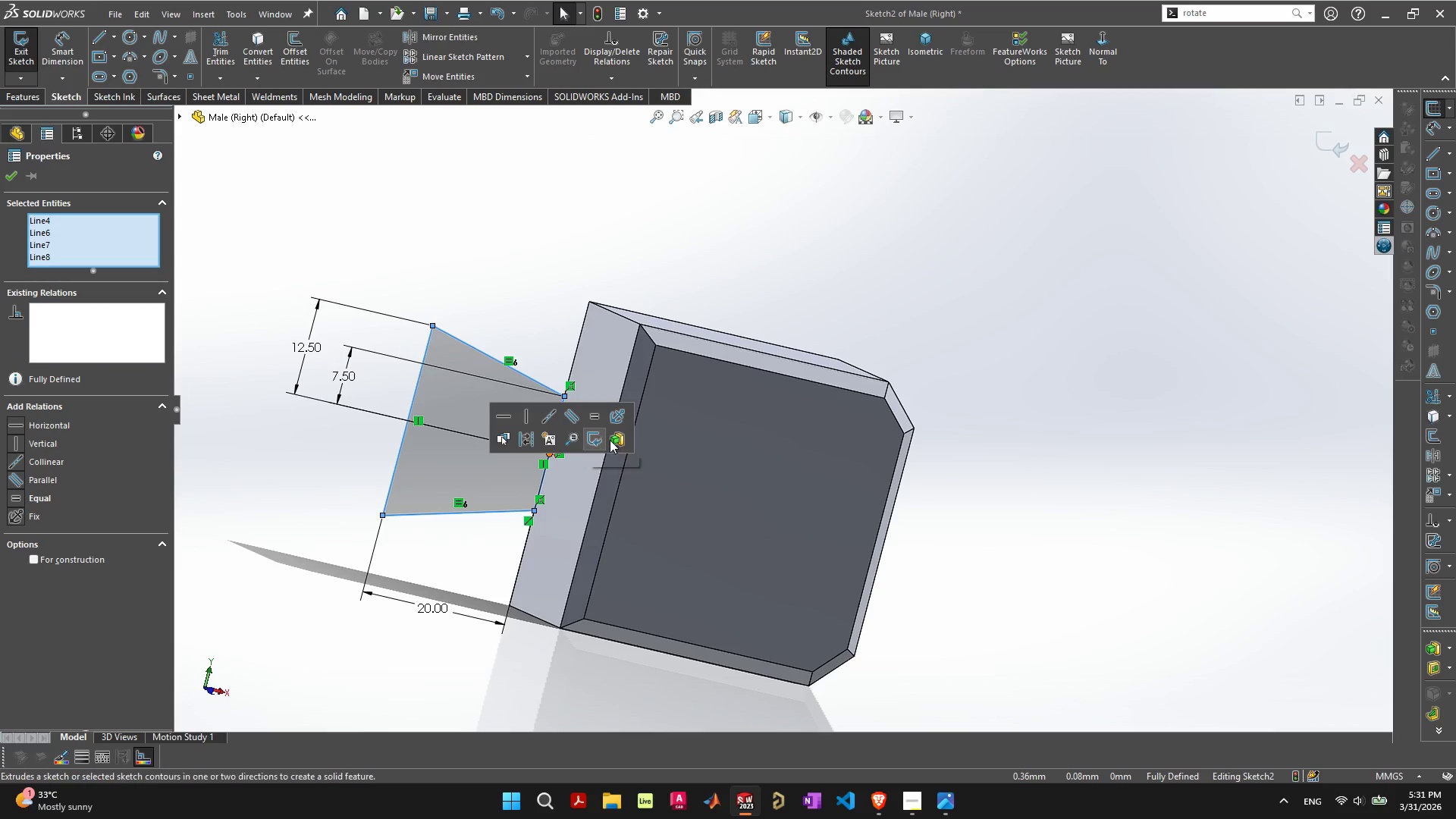 
left_click([623, 444])
 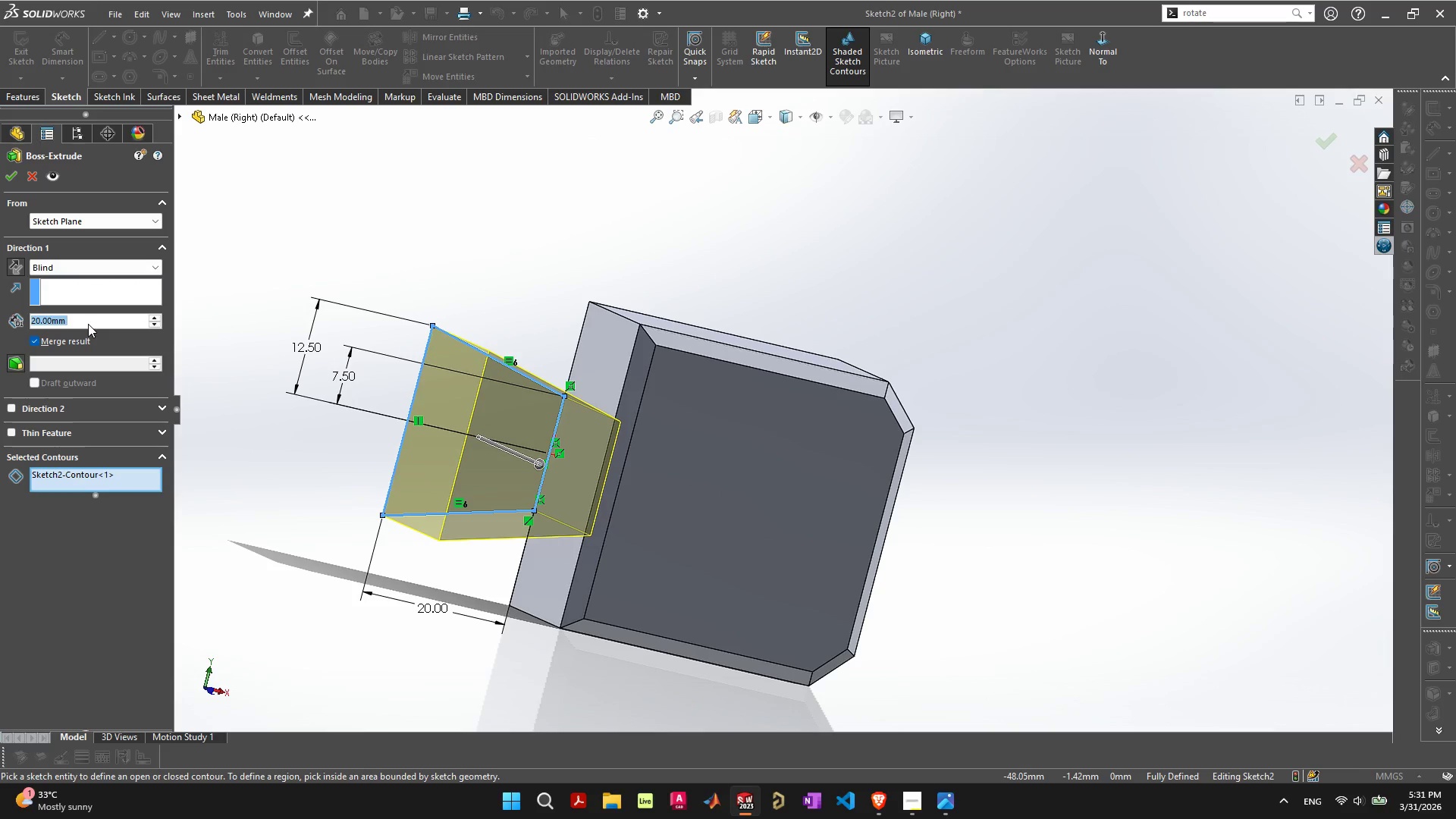 
type(10)
 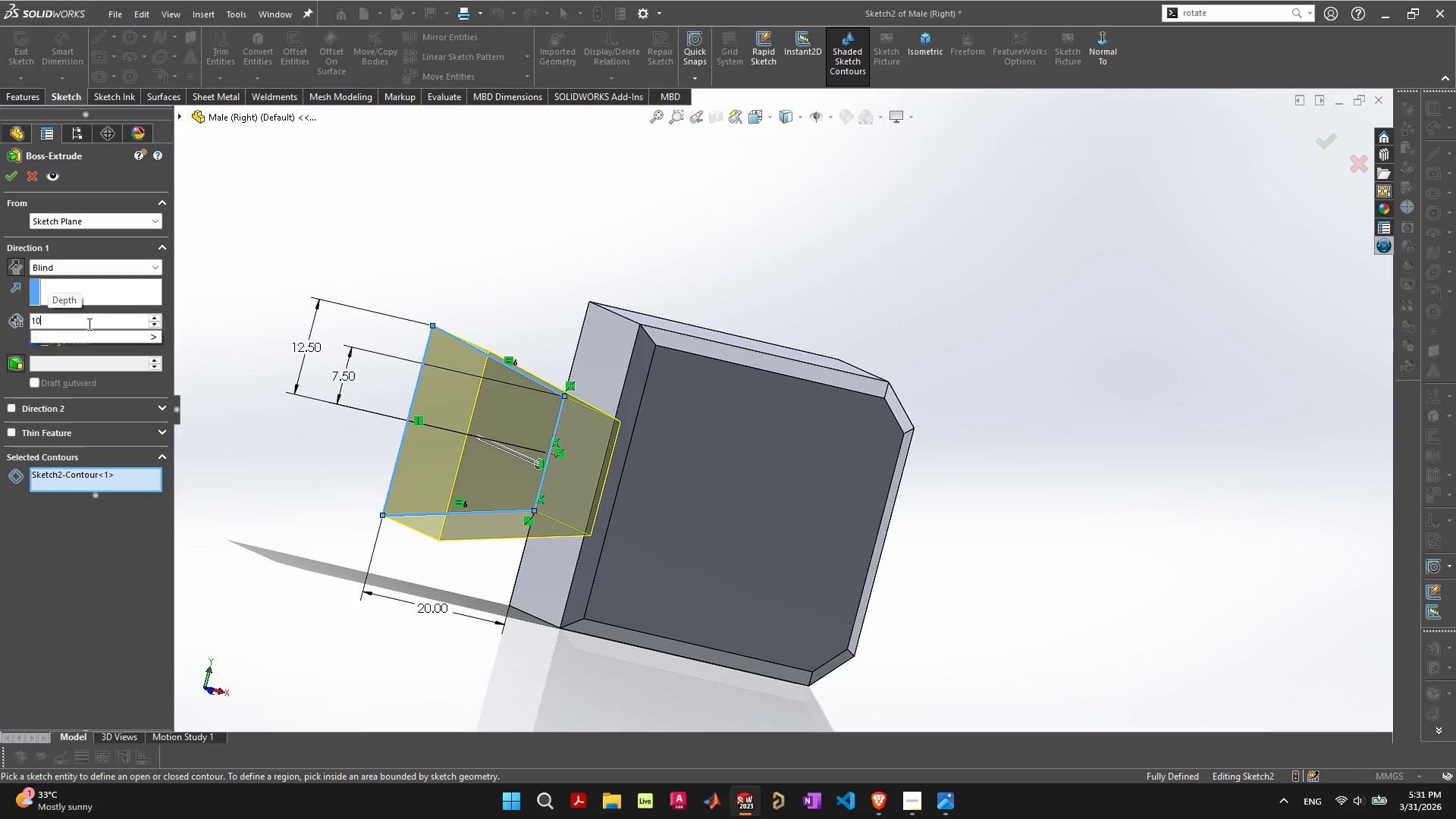 
key(Enter)
 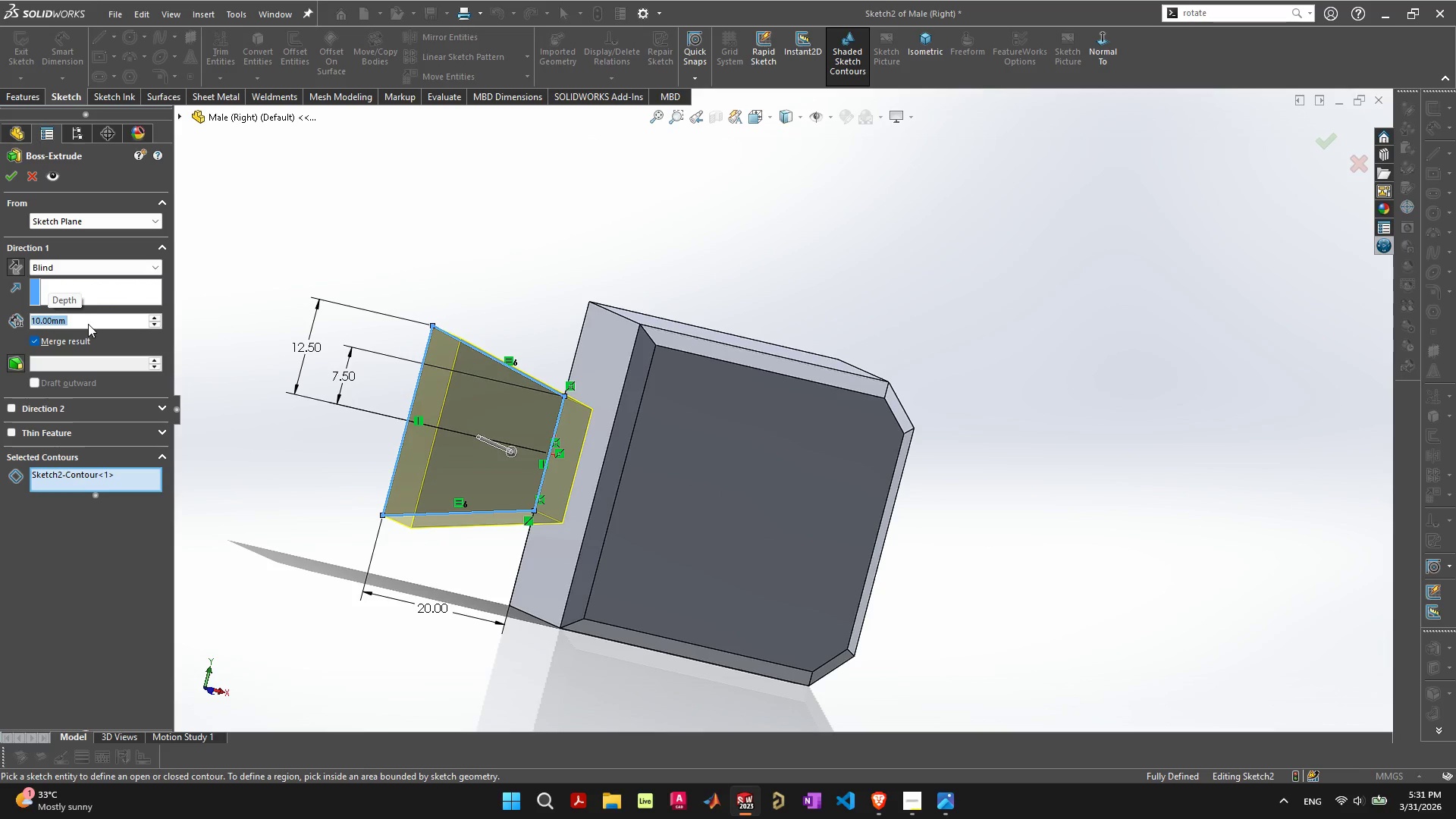 
key(Enter)
 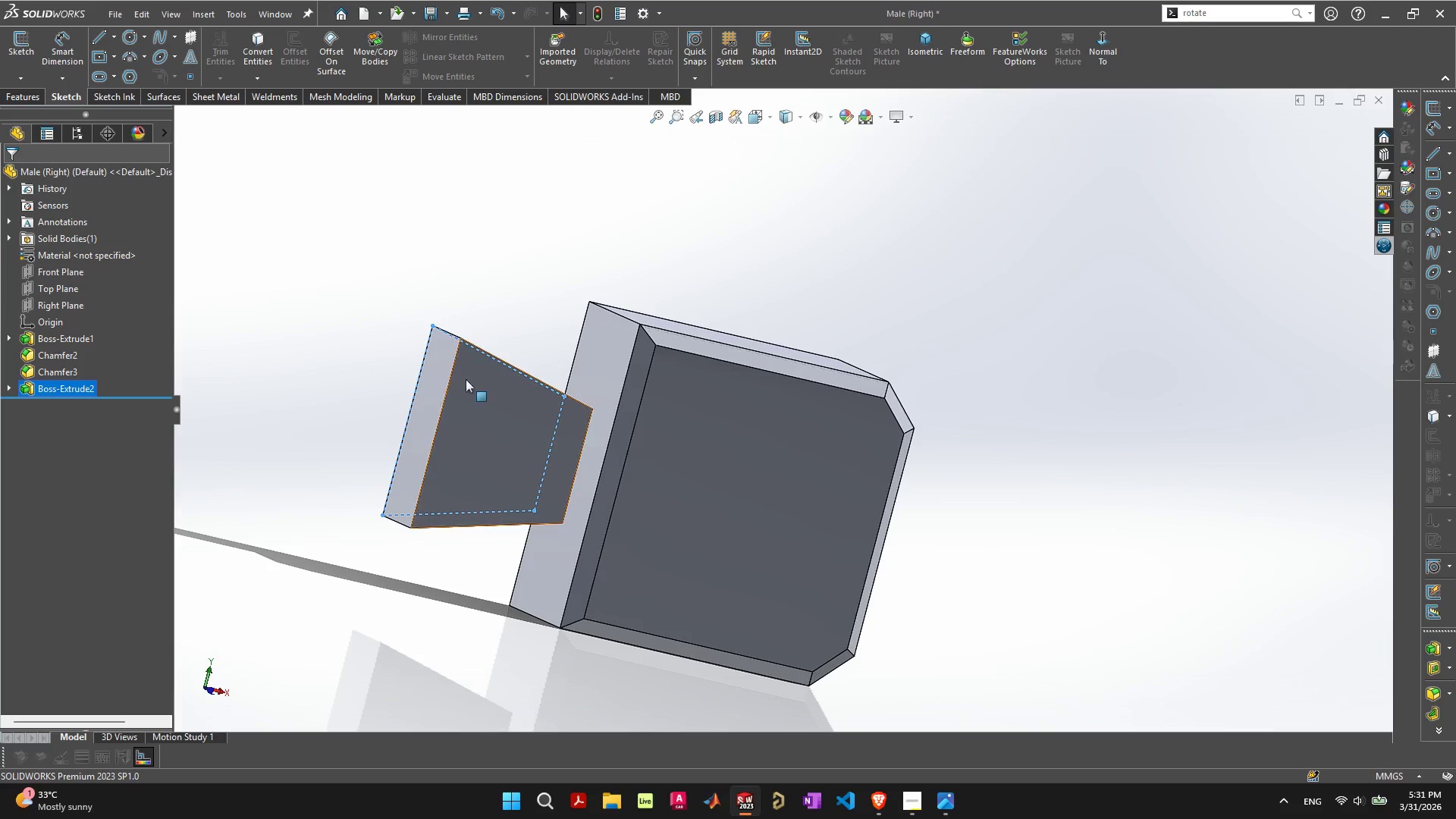 
left_click([319, 237])
 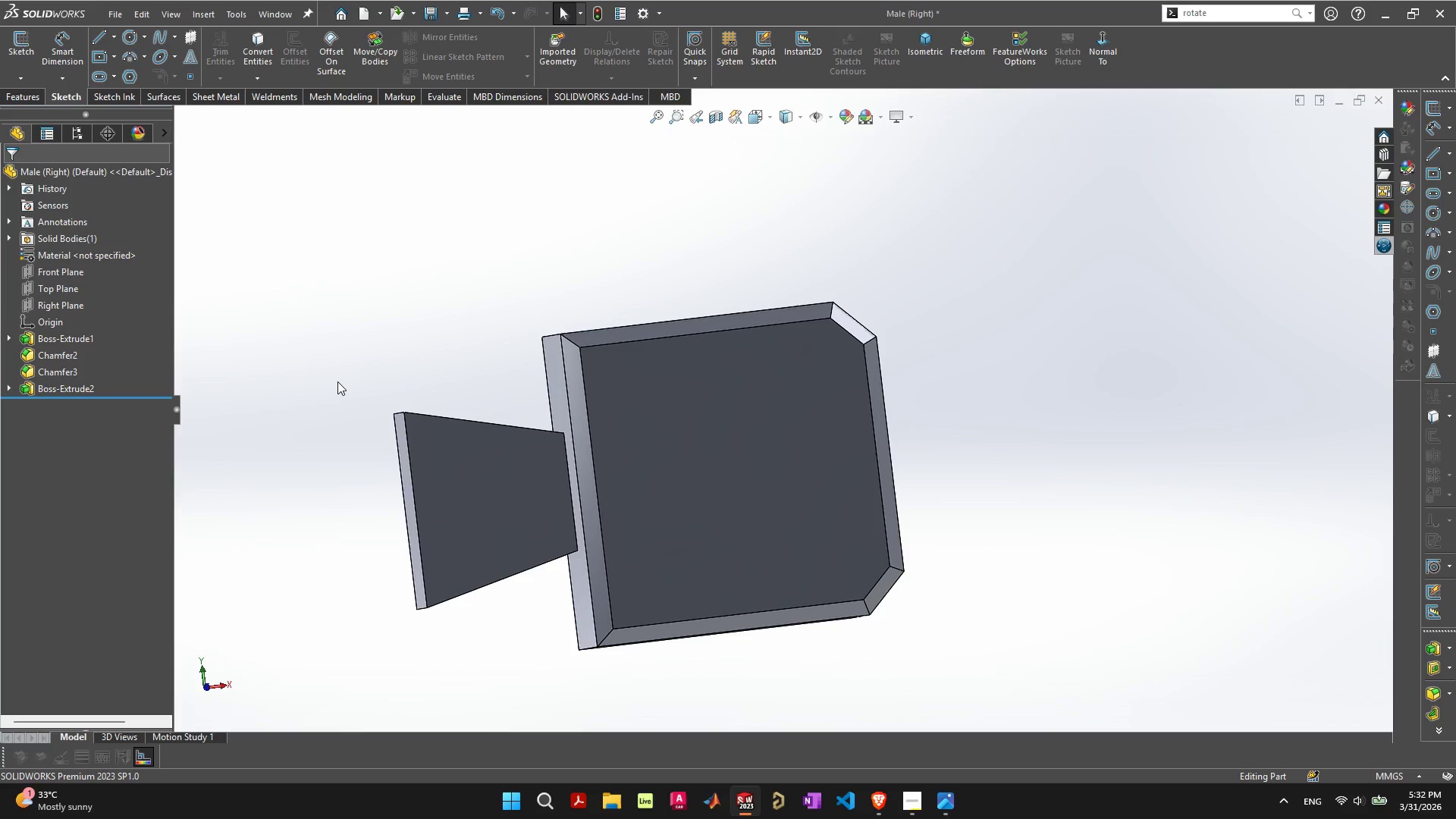 
wait(39.25)
 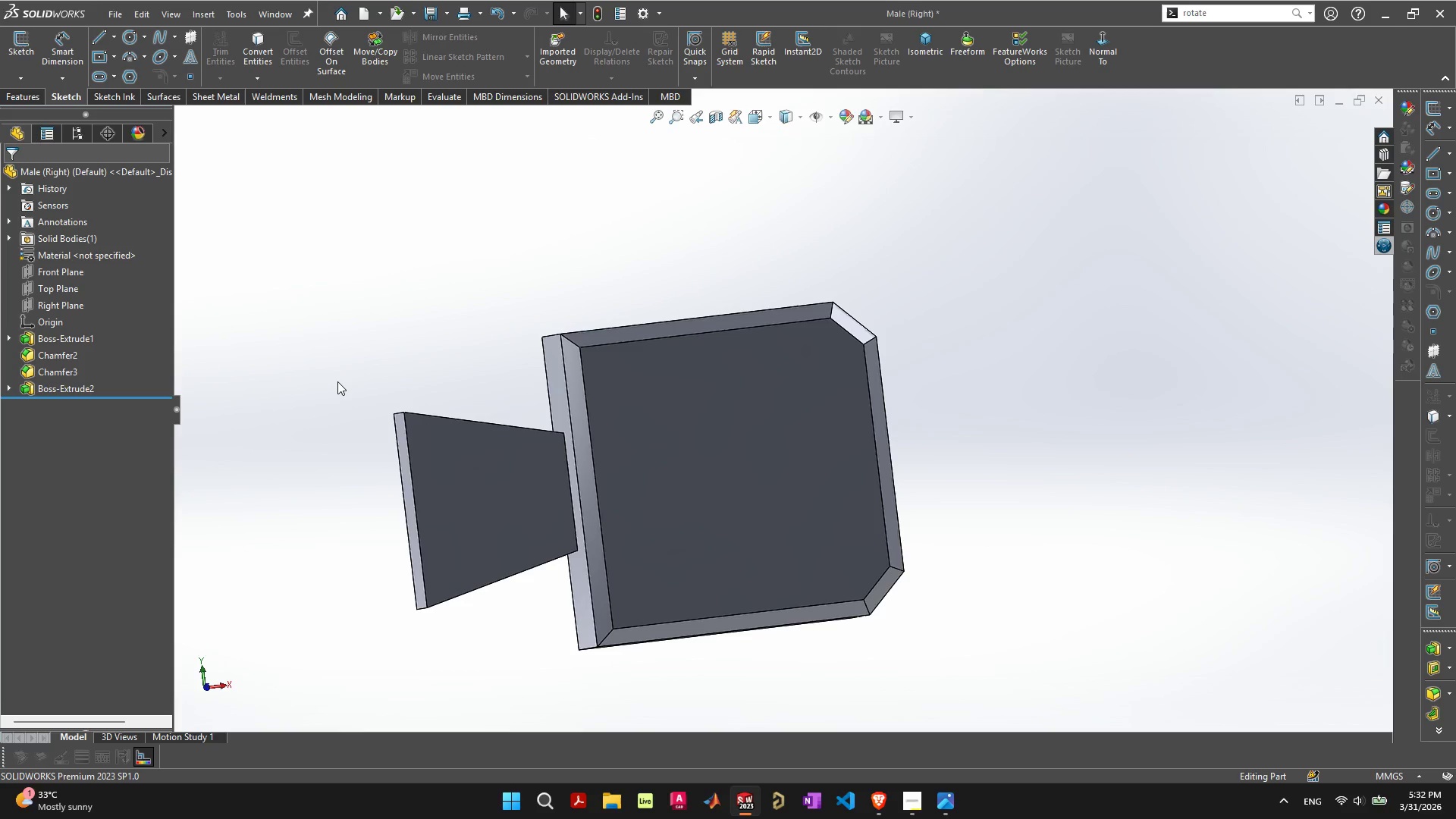 
left_click([1364, 102])
 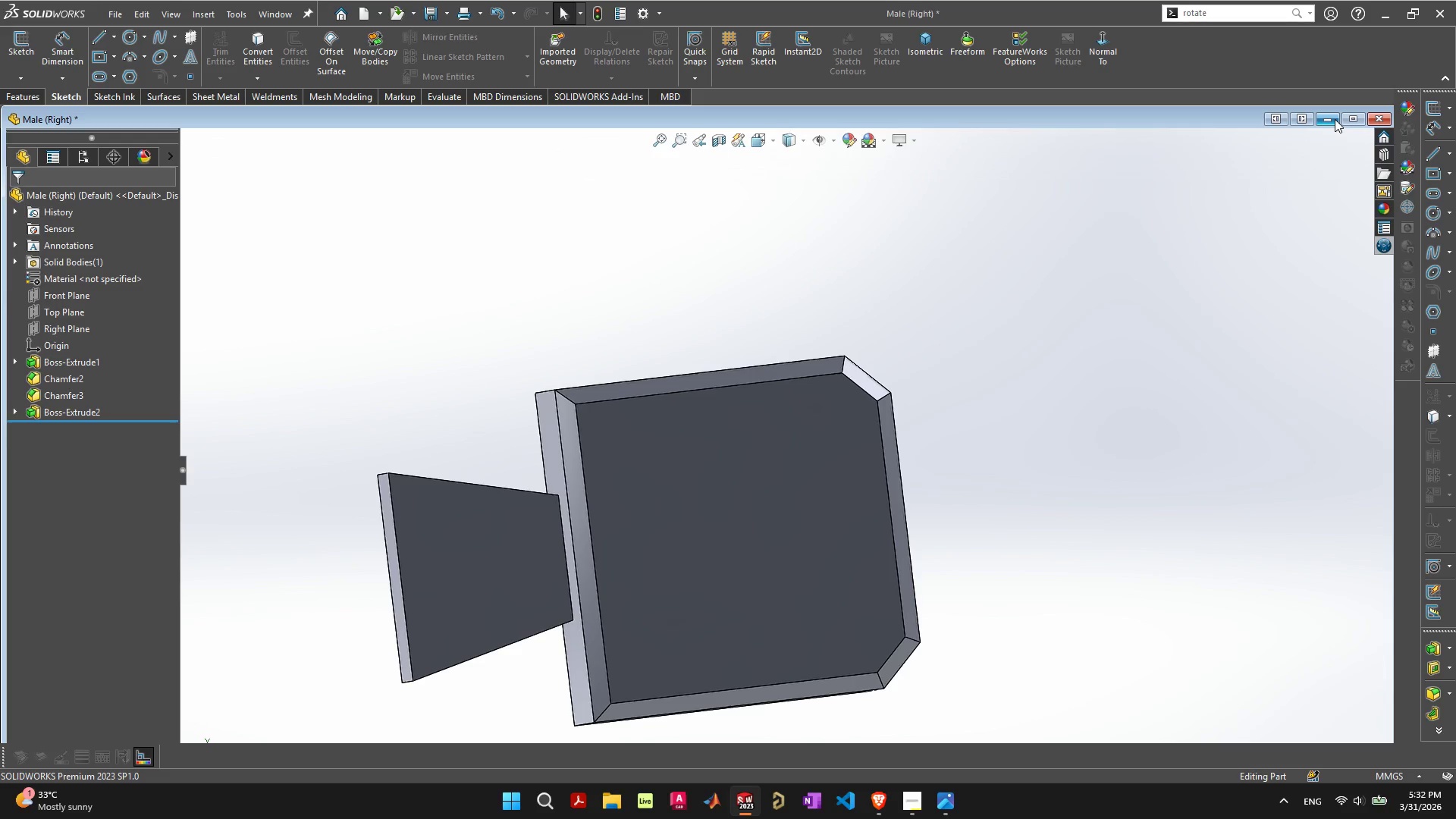 
left_click([1345, 118])
 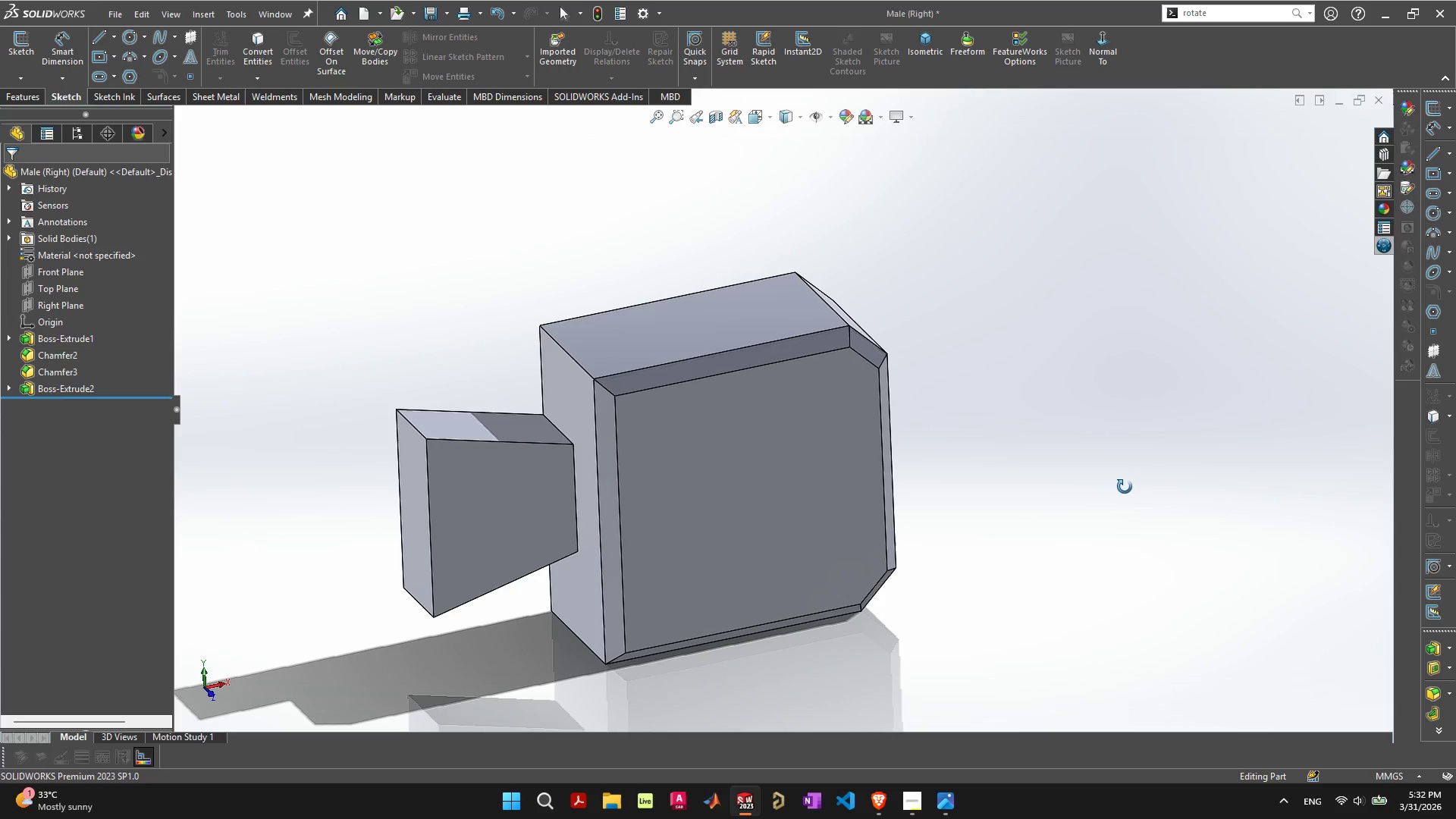 
wait(5.16)
 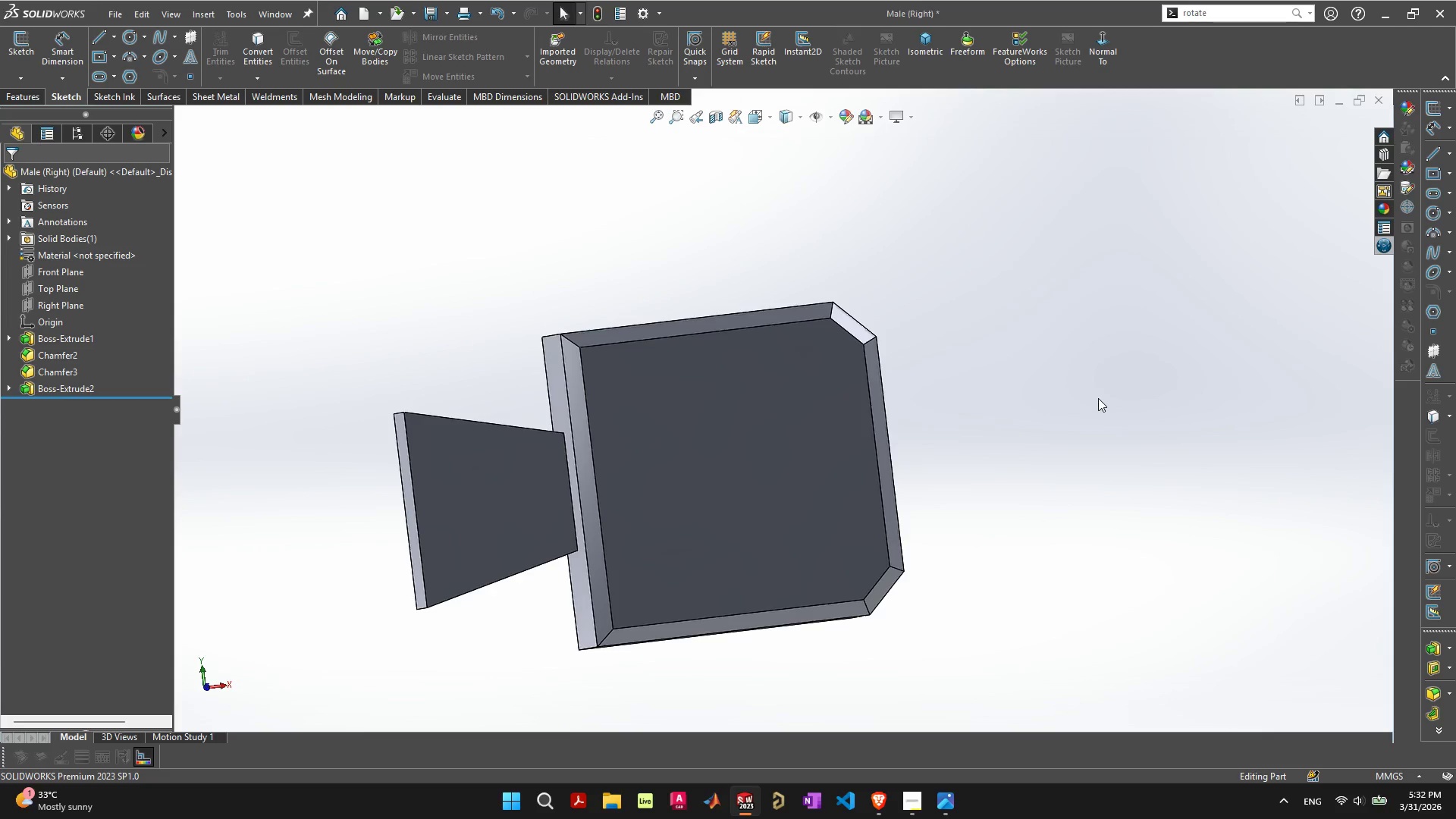 
key(Control+ControlLeft)
 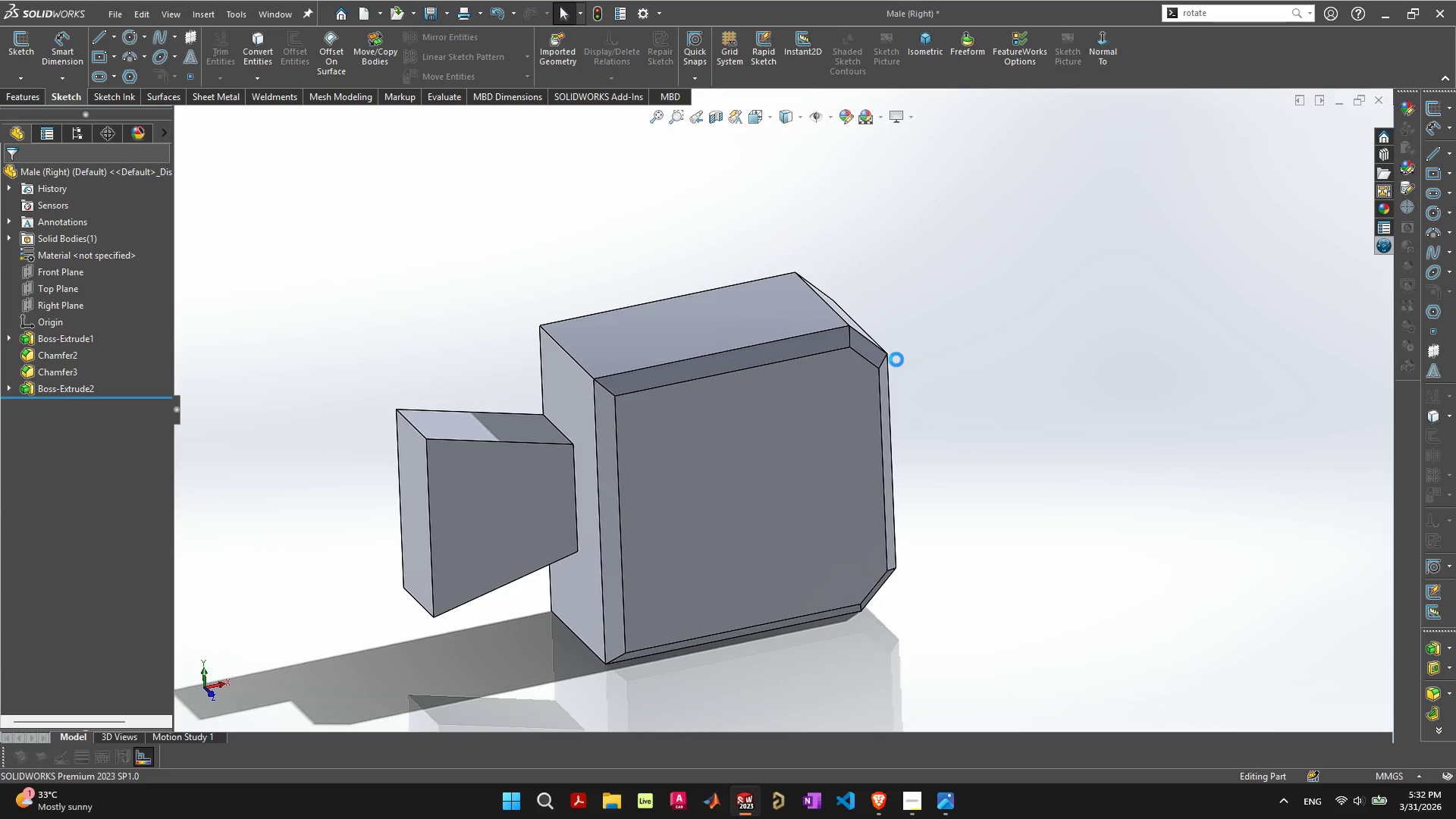 
key(Control+S)
 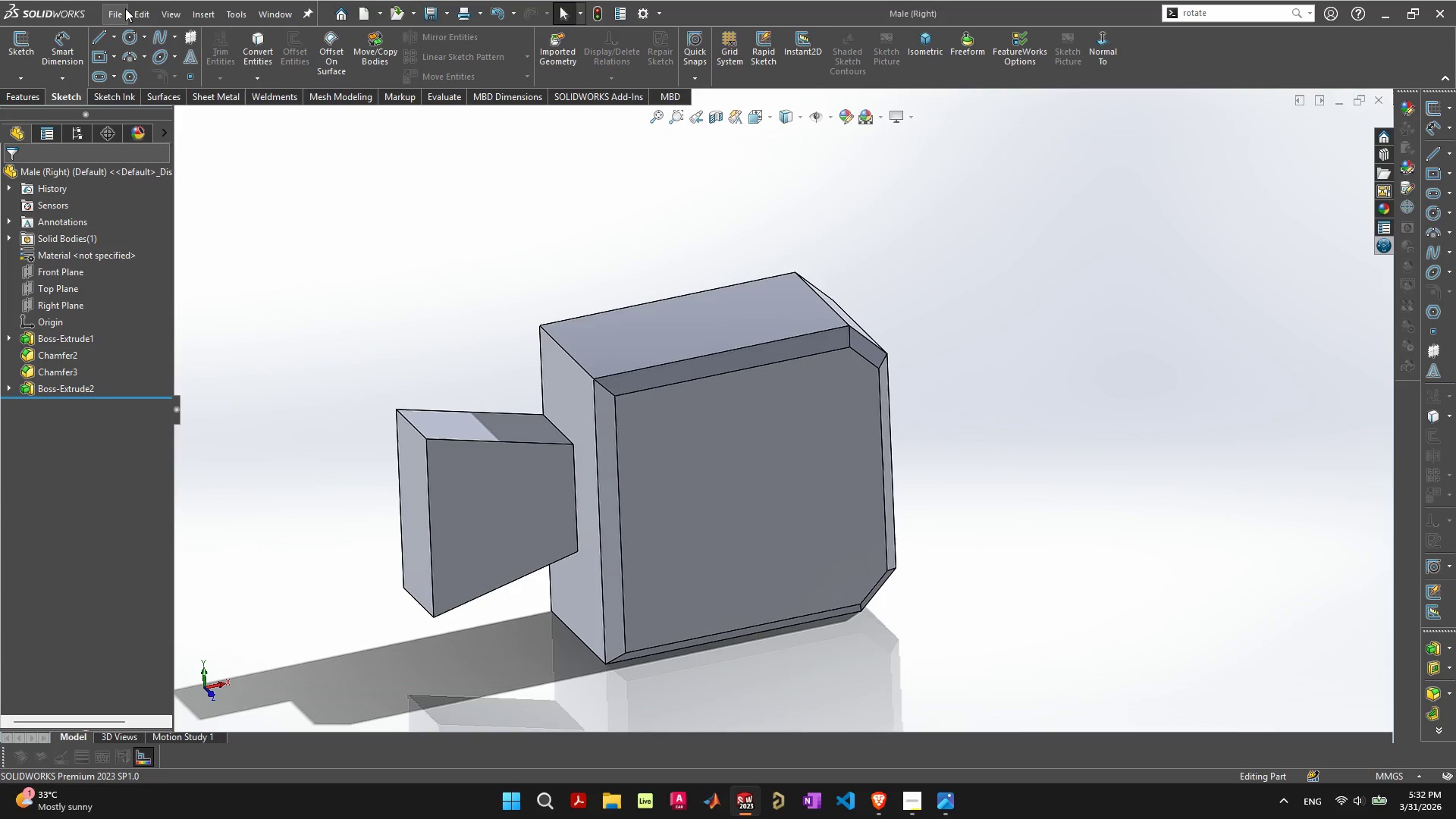 
left_click([121, 11])
 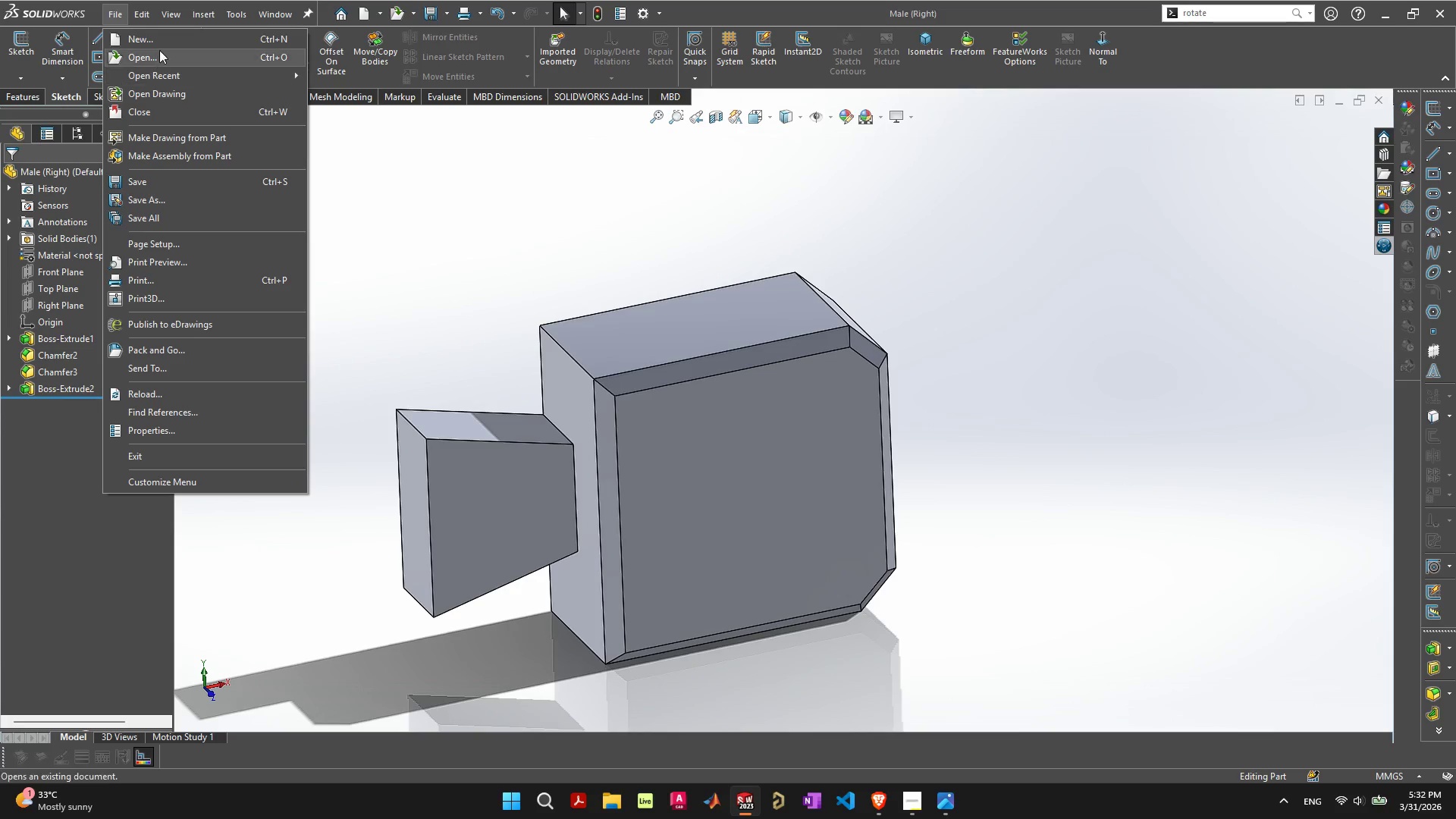 
left_click([165, 40])
 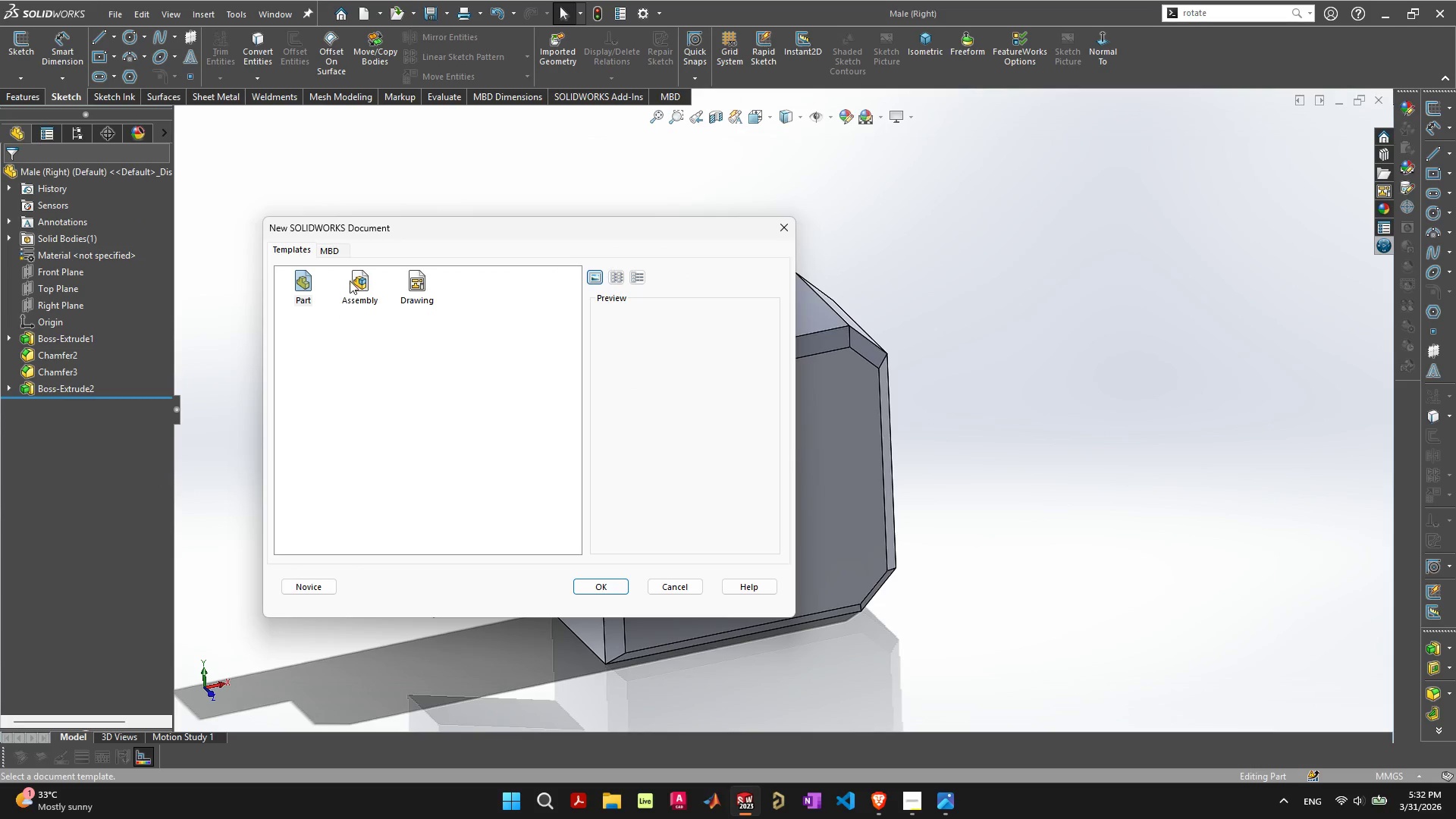 
double_click([352, 279])
 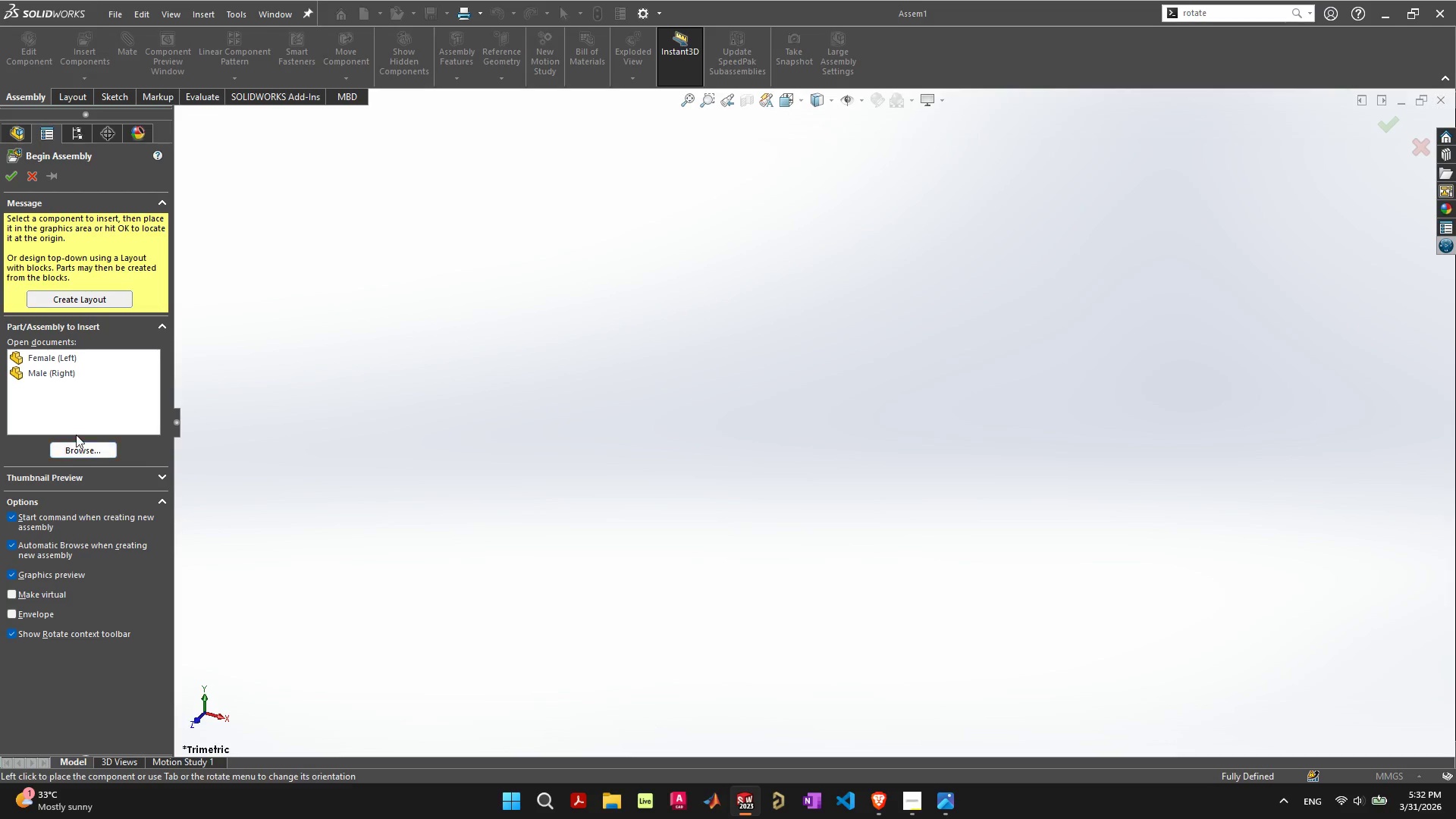 
left_click_drag(start_coordinate=[85, 361], to_coordinate=[546, 354])
 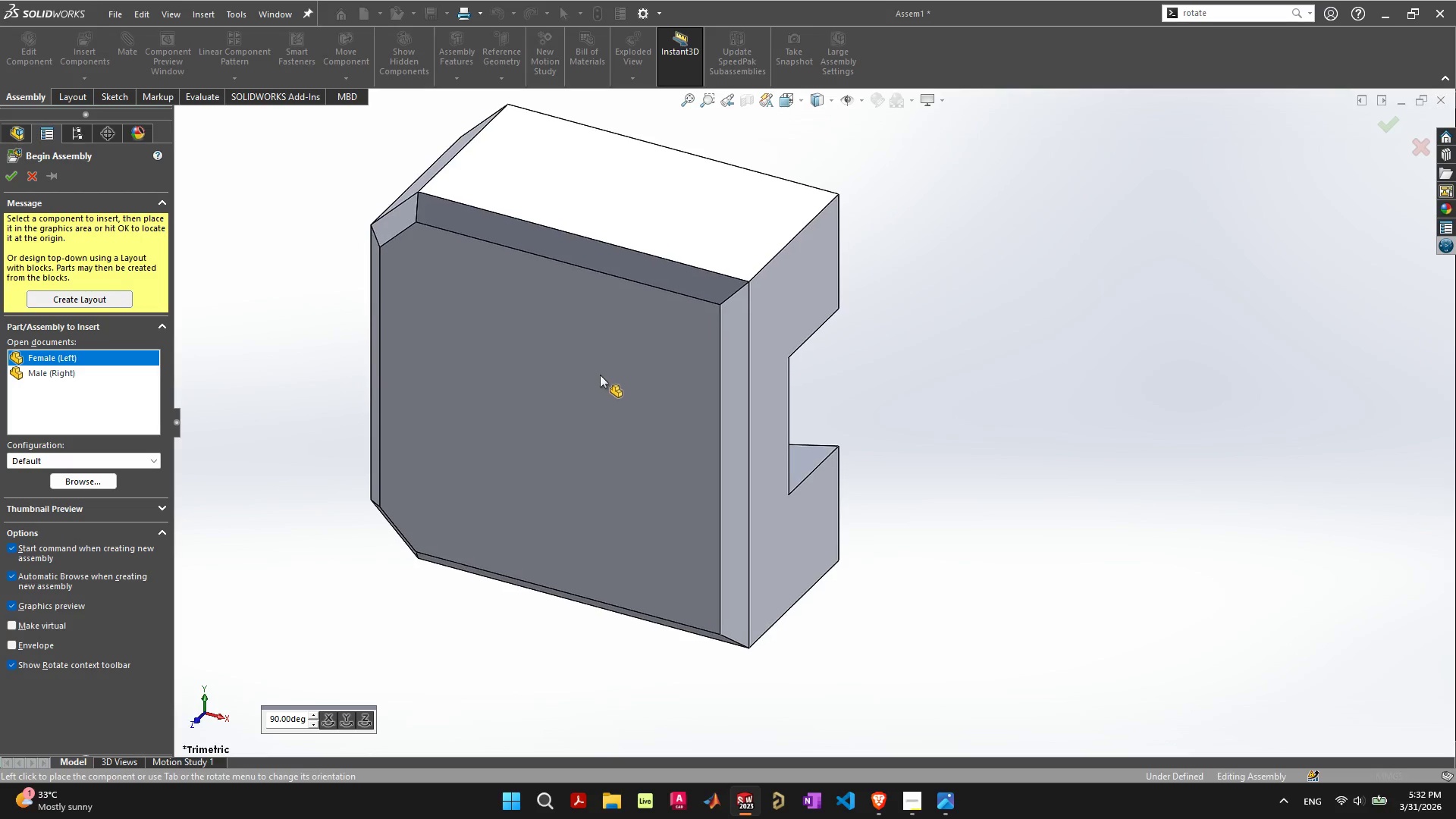 
left_click([600, 371])
 